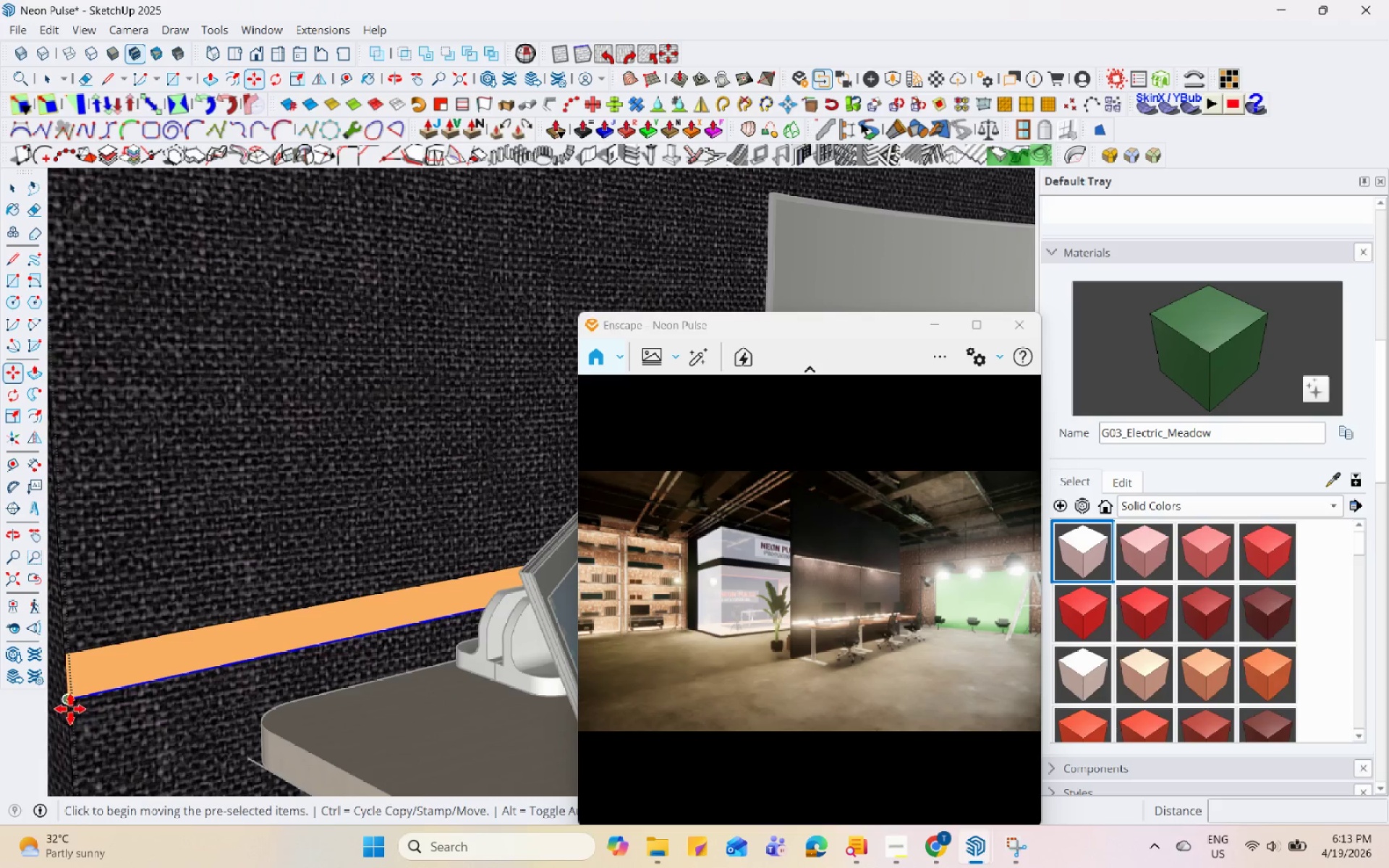 
left_click([67, 707])
 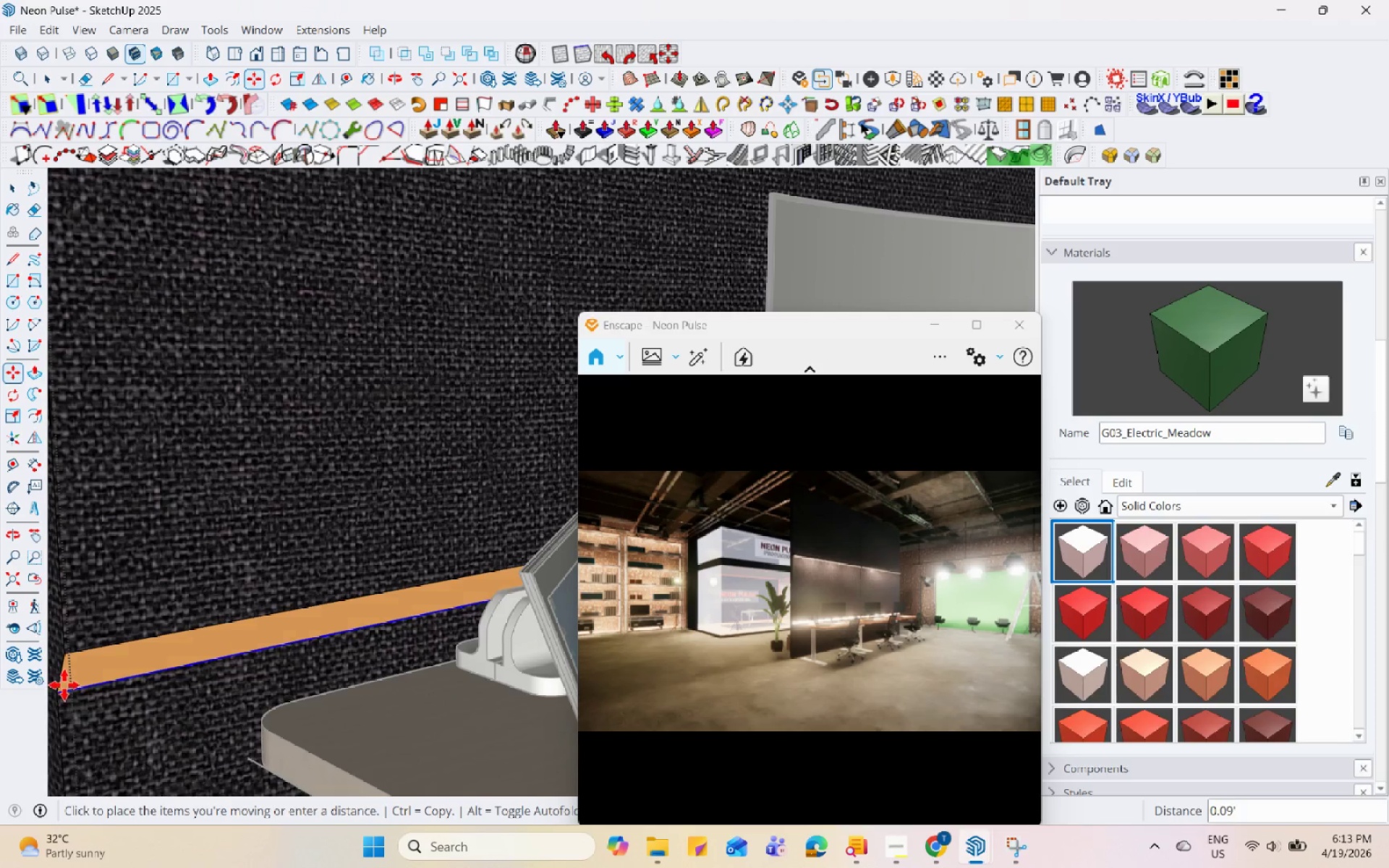 
key(Space)
 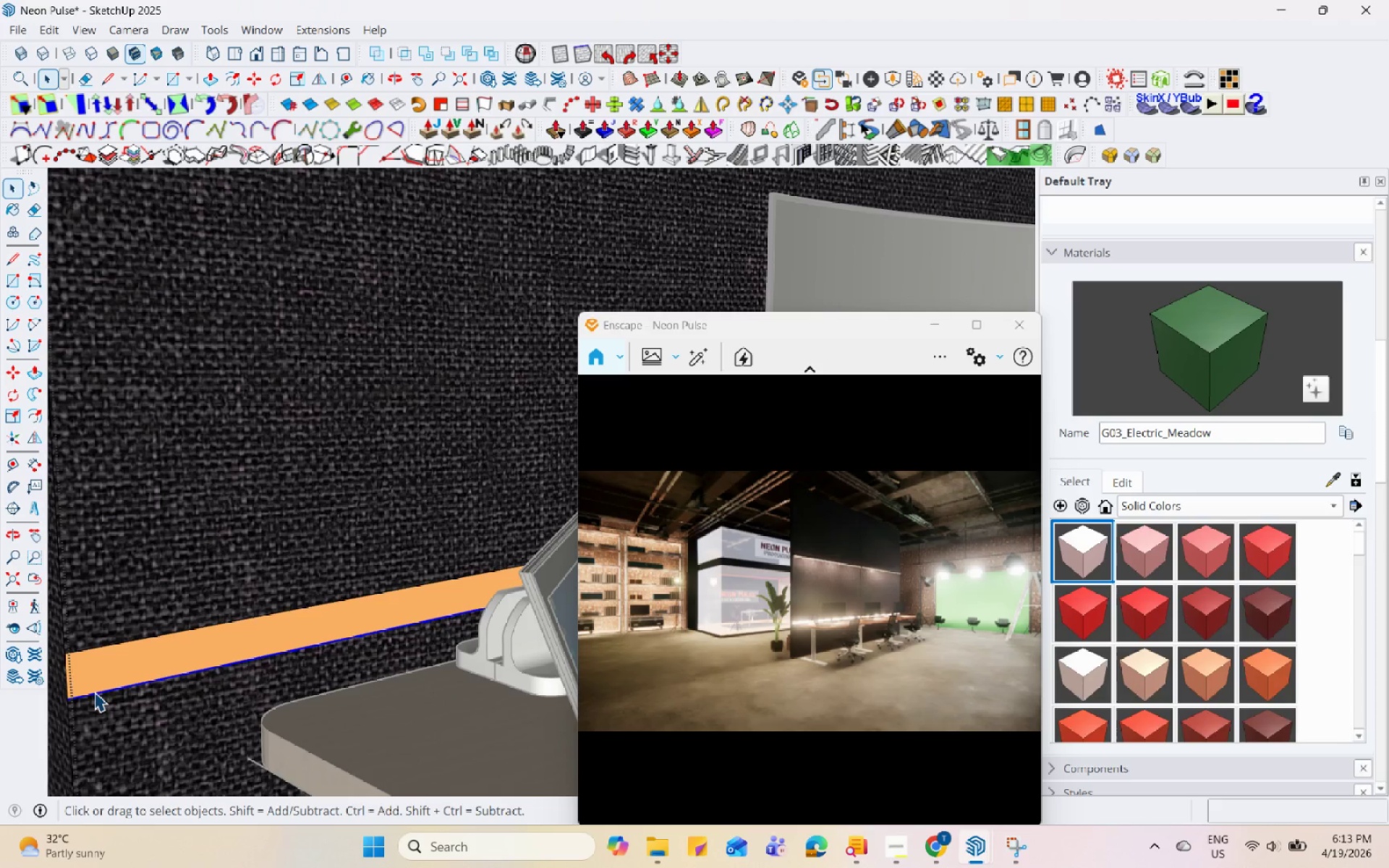 
key(M)
 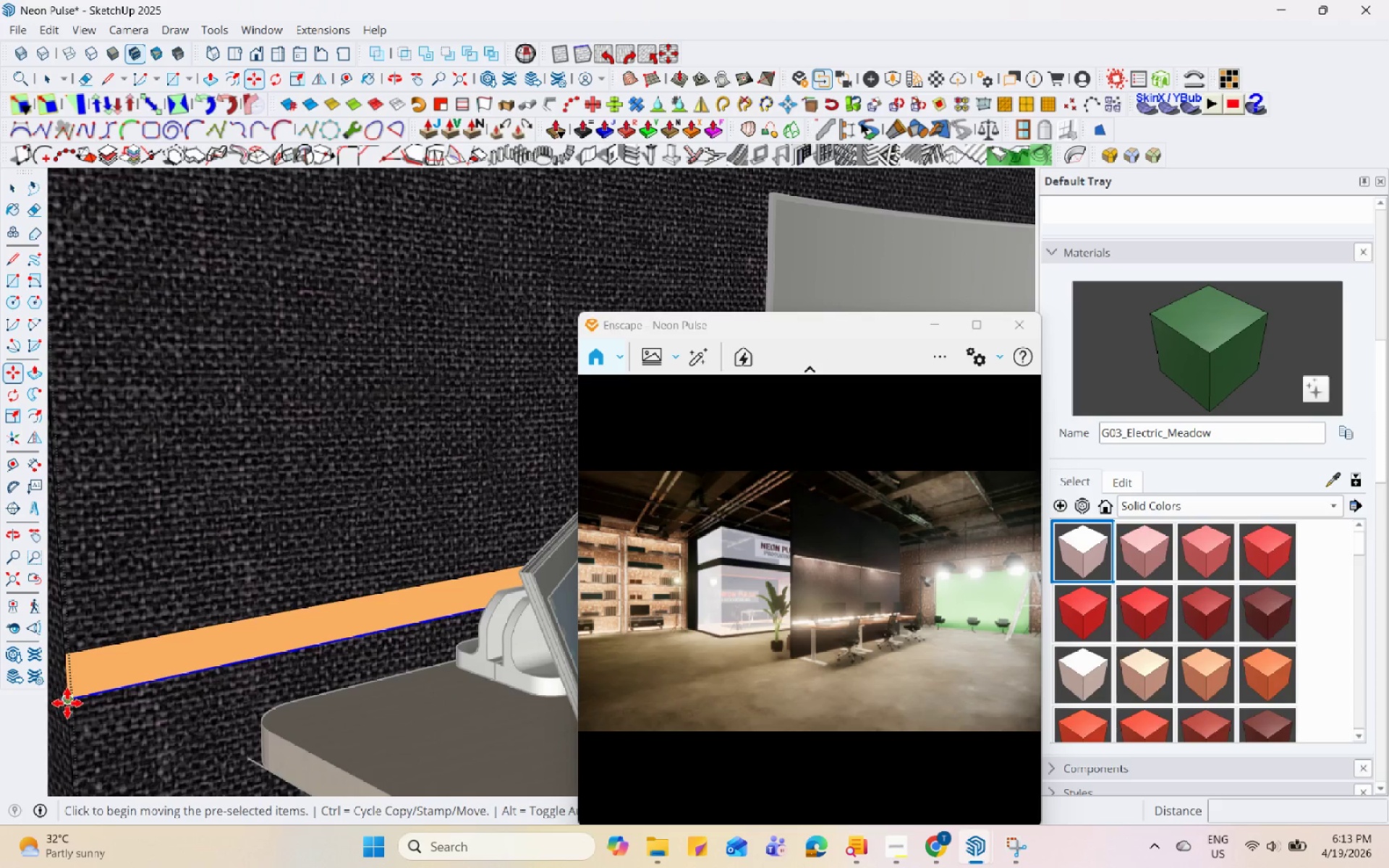 
left_click([64, 701])
 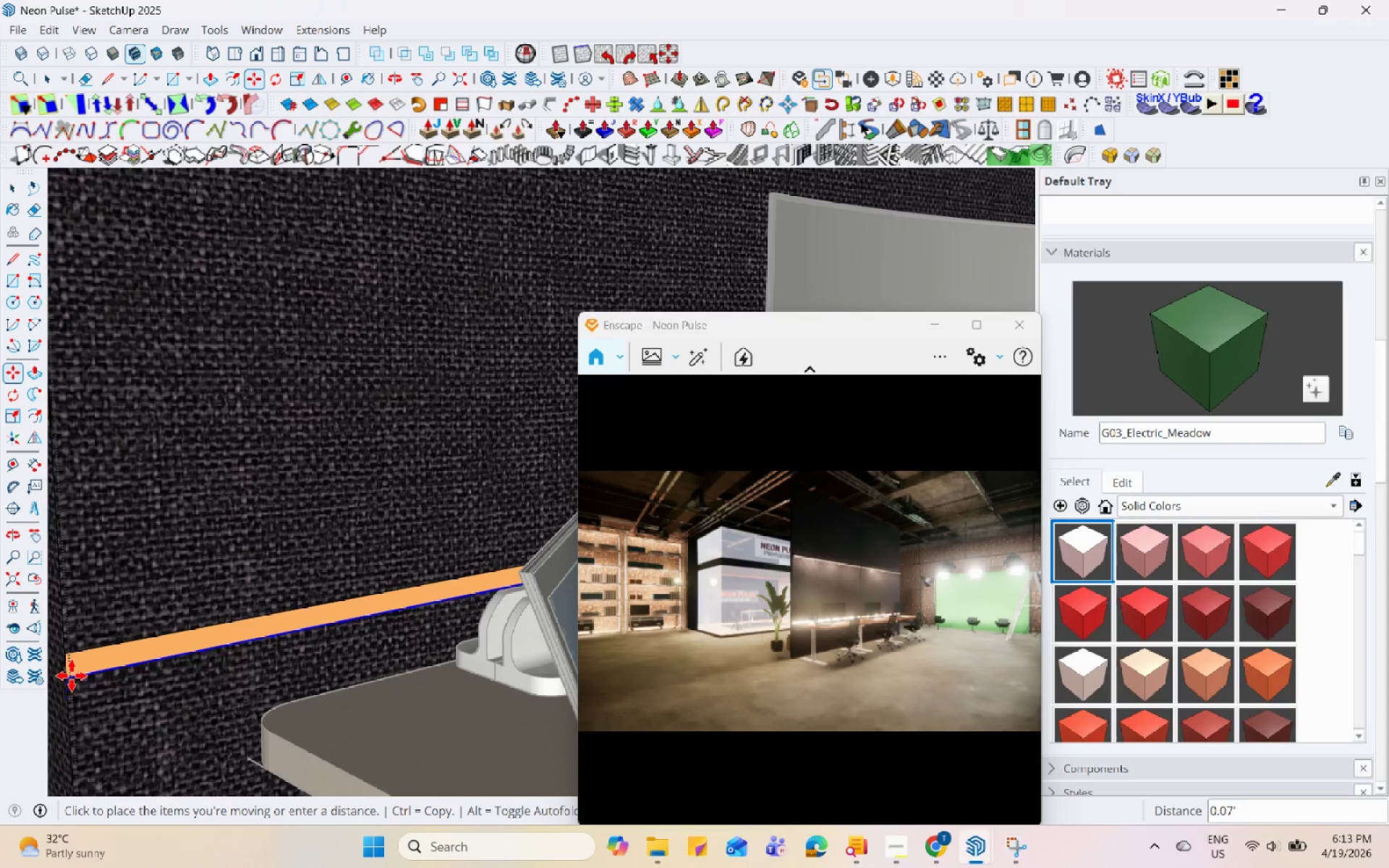 
left_click([70, 672])
 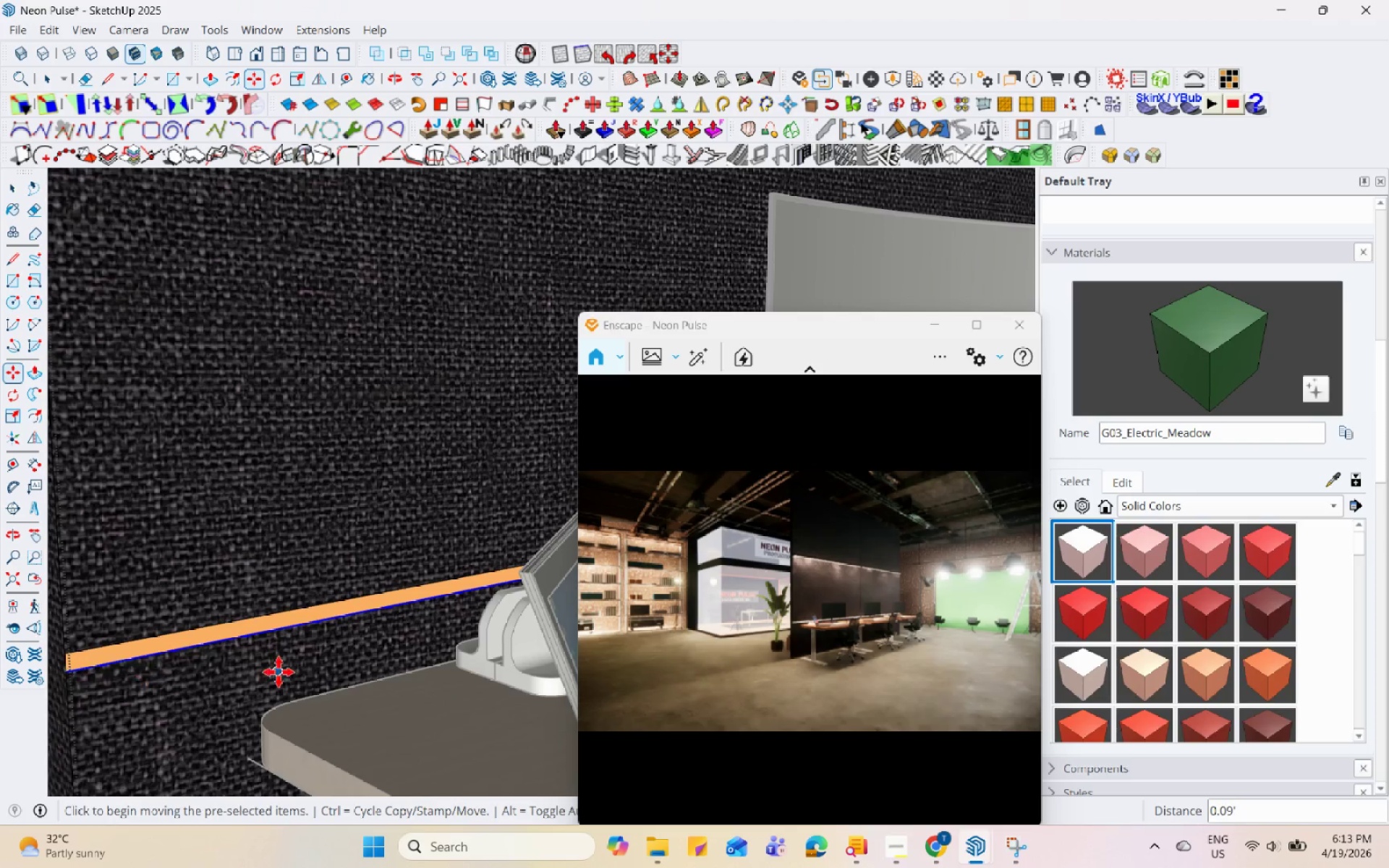 
key(Space)
 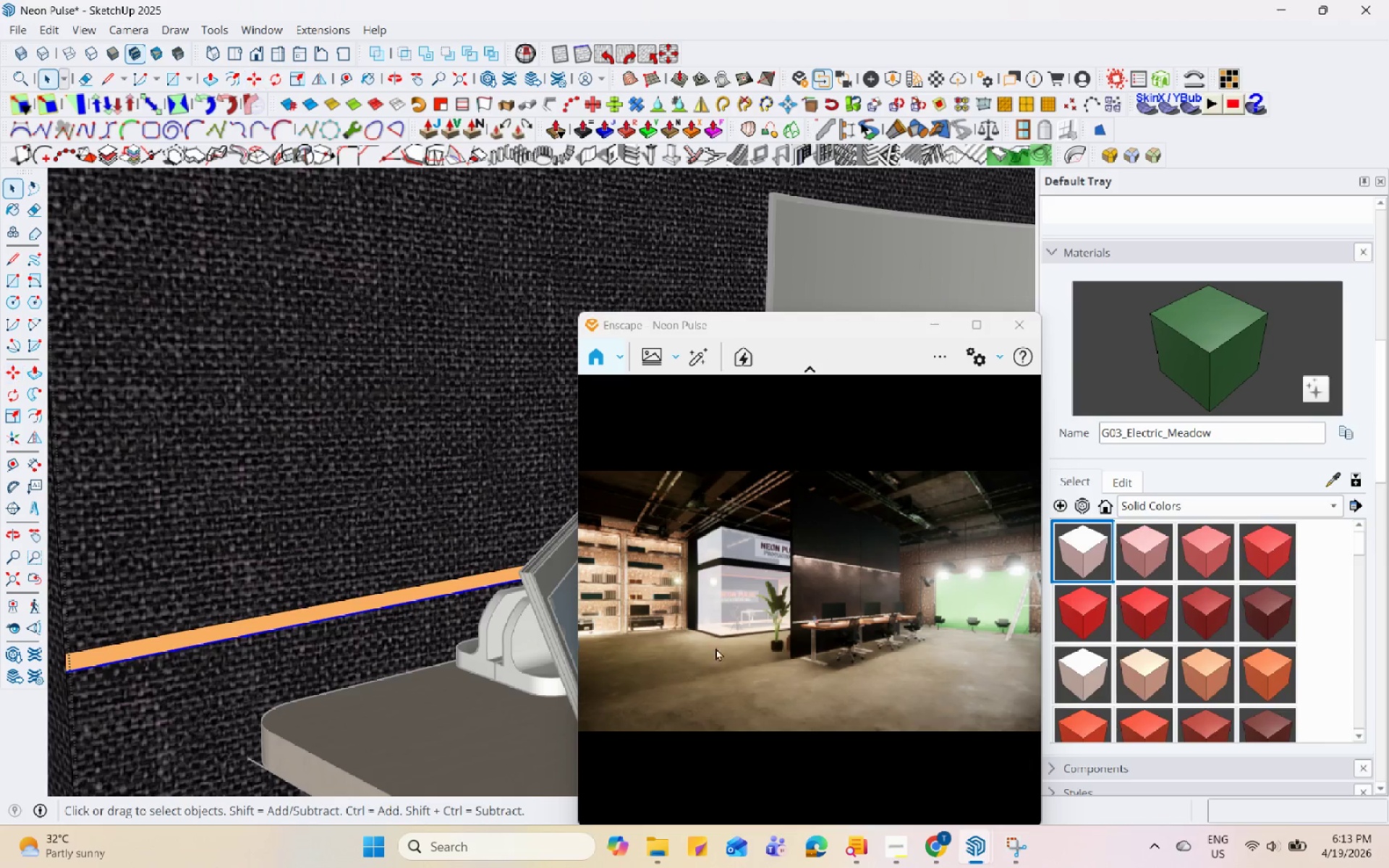 
left_click([786, 646])
 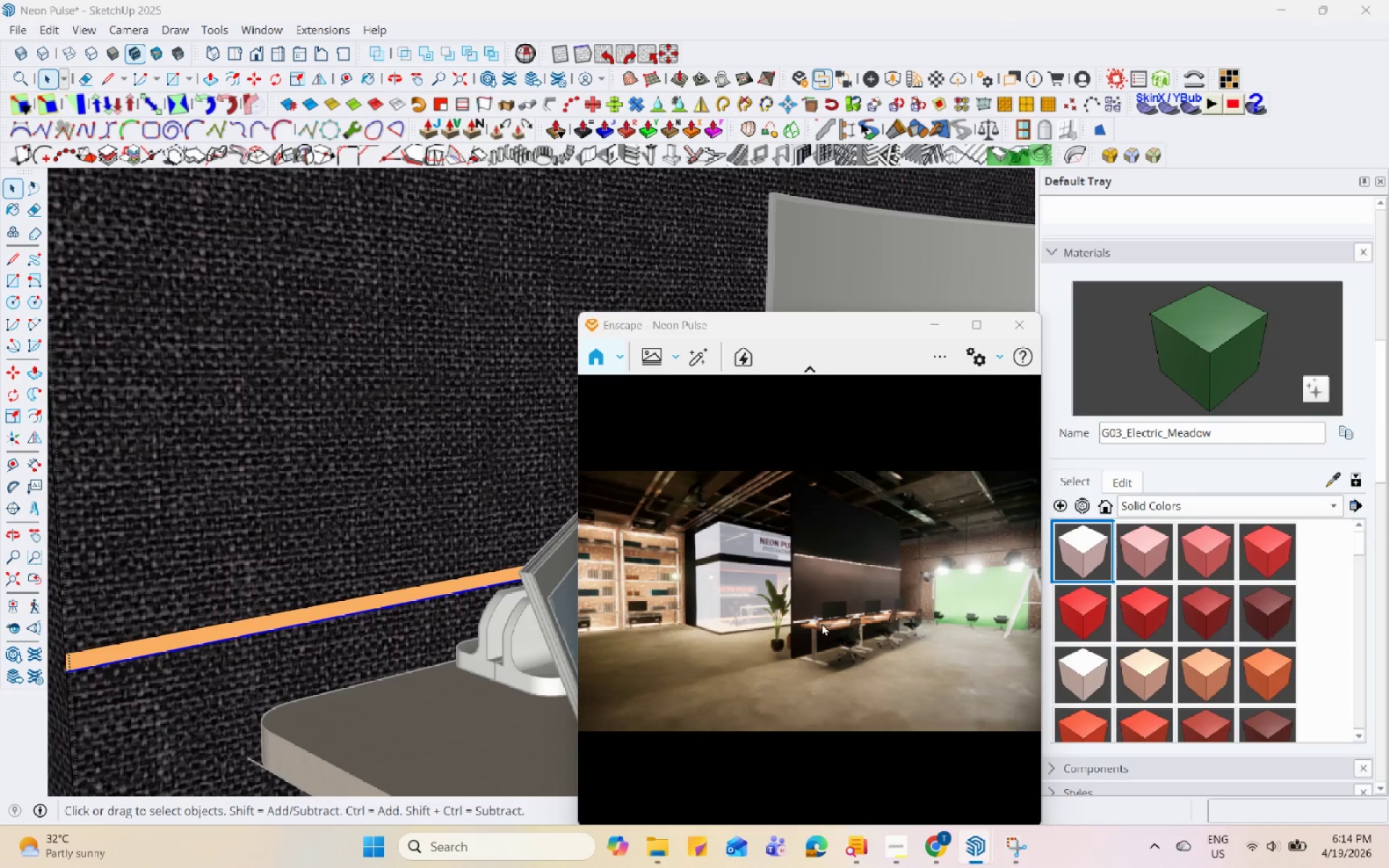 
wait(5.05)
 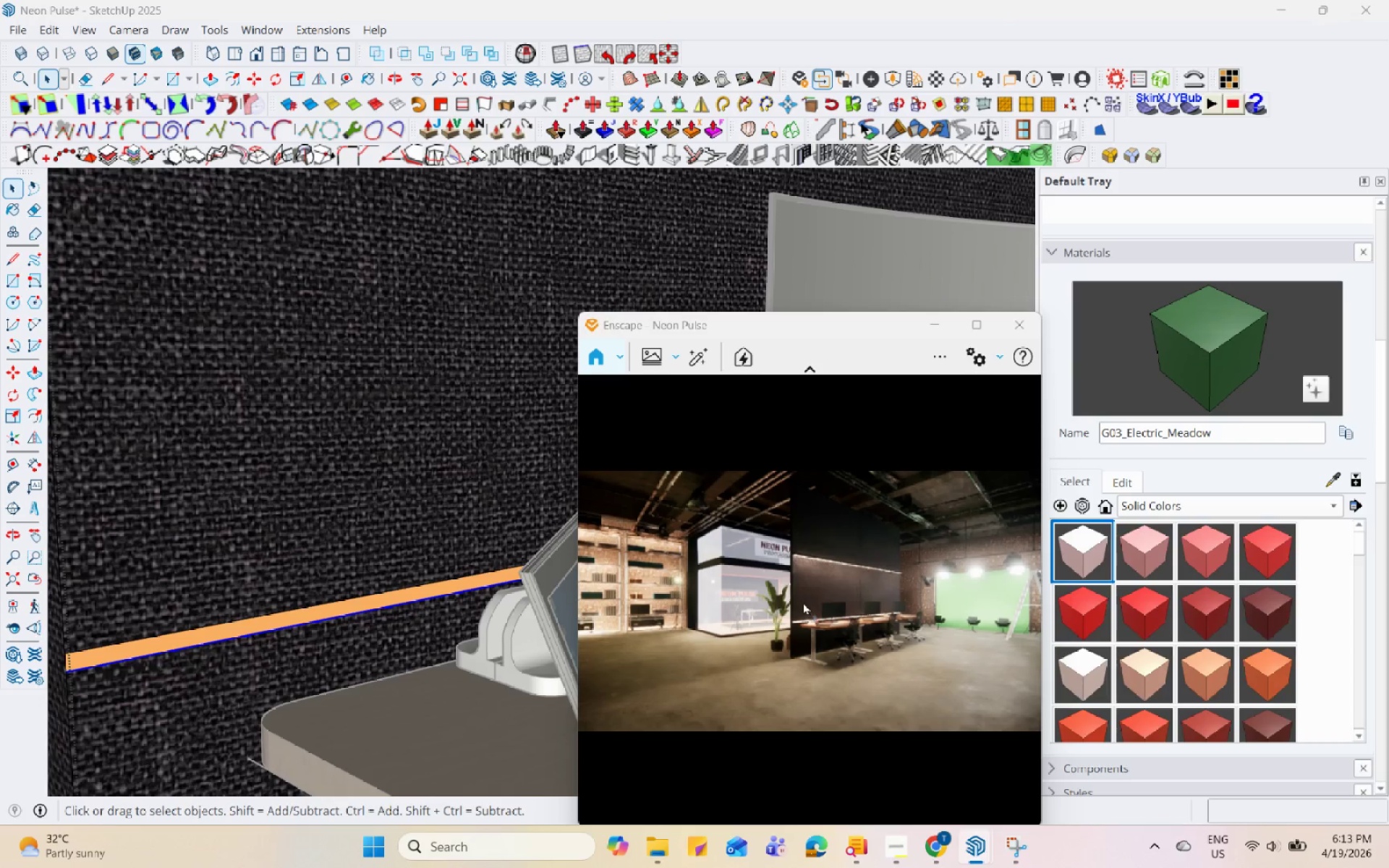 
scroll: coordinate [303, 578], scroll_direction: down, amount: 3.0
 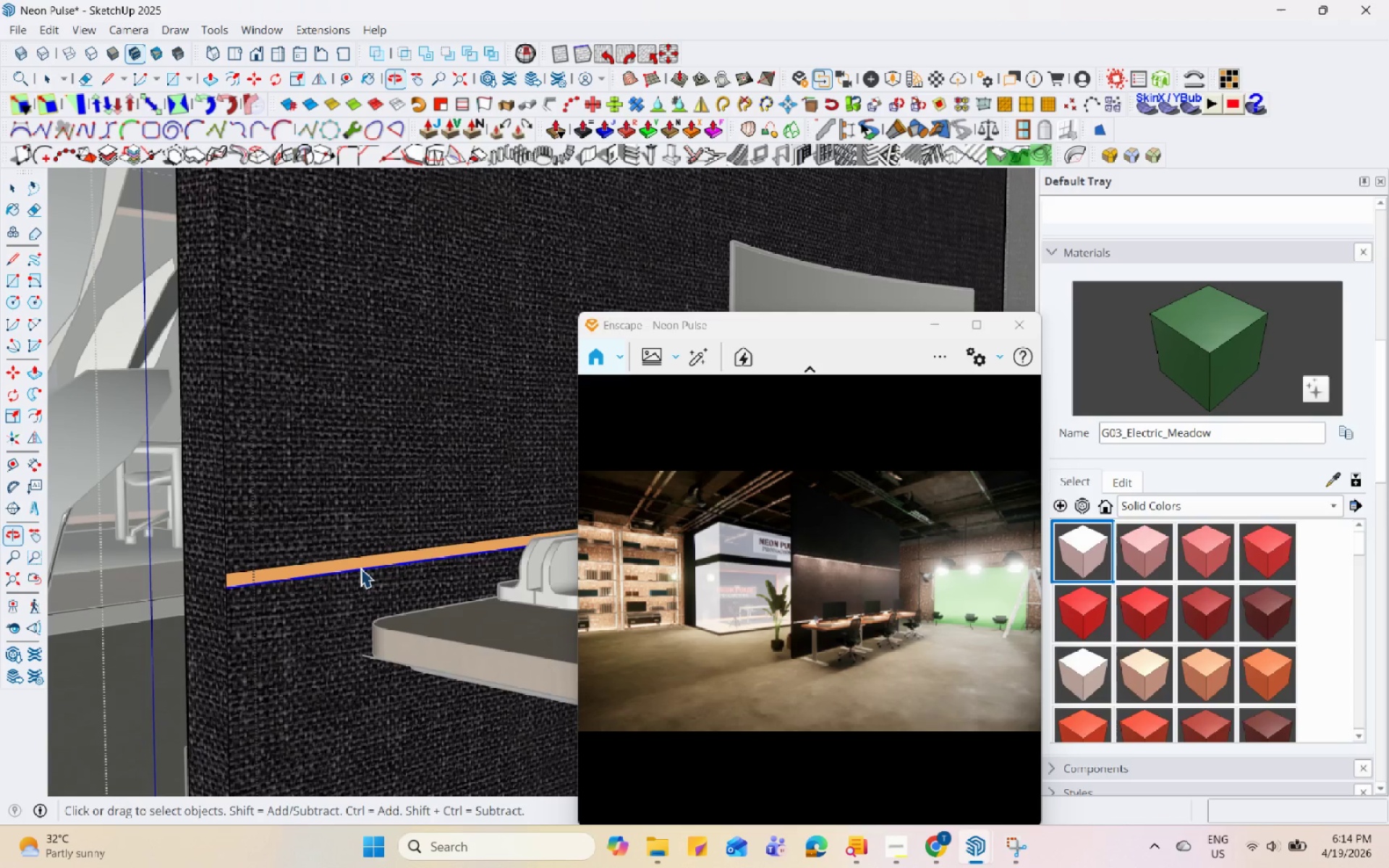 
key(H)
 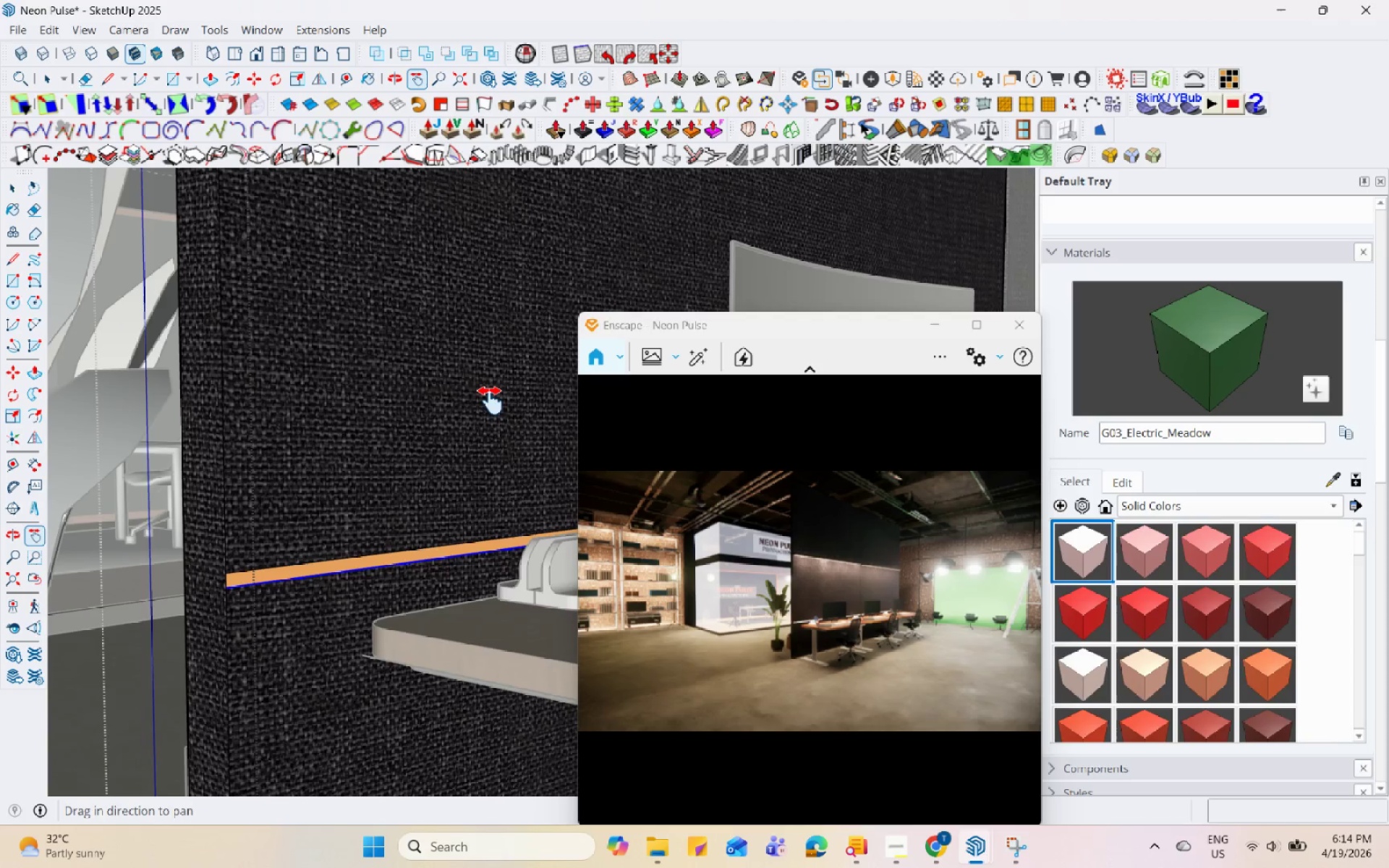 
left_click_drag(start_coordinate=[490, 401], to_coordinate=[254, 461])
 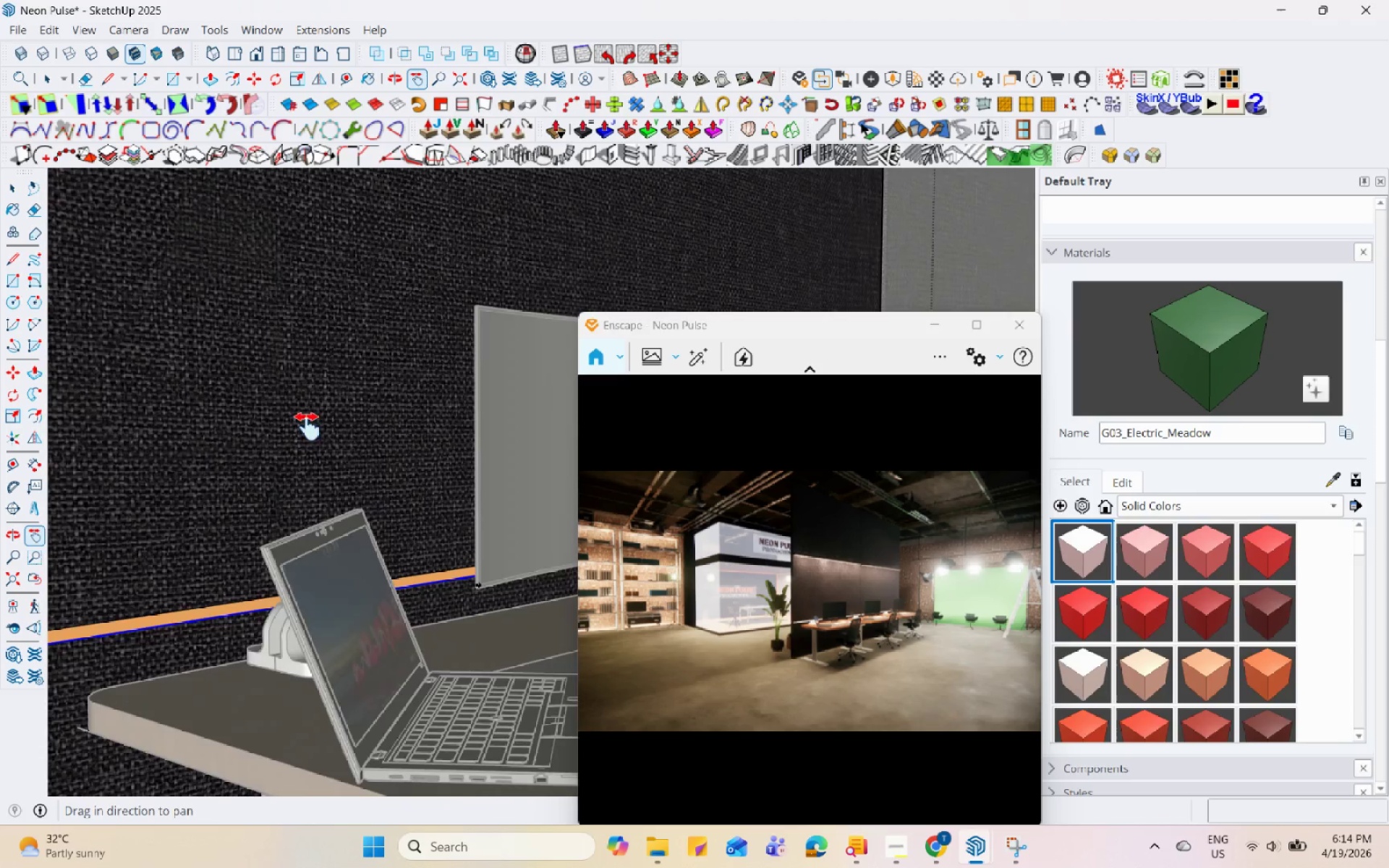 
left_click_drag(start_coordinate=[484, 335], to_coordinate=[268, 418])
 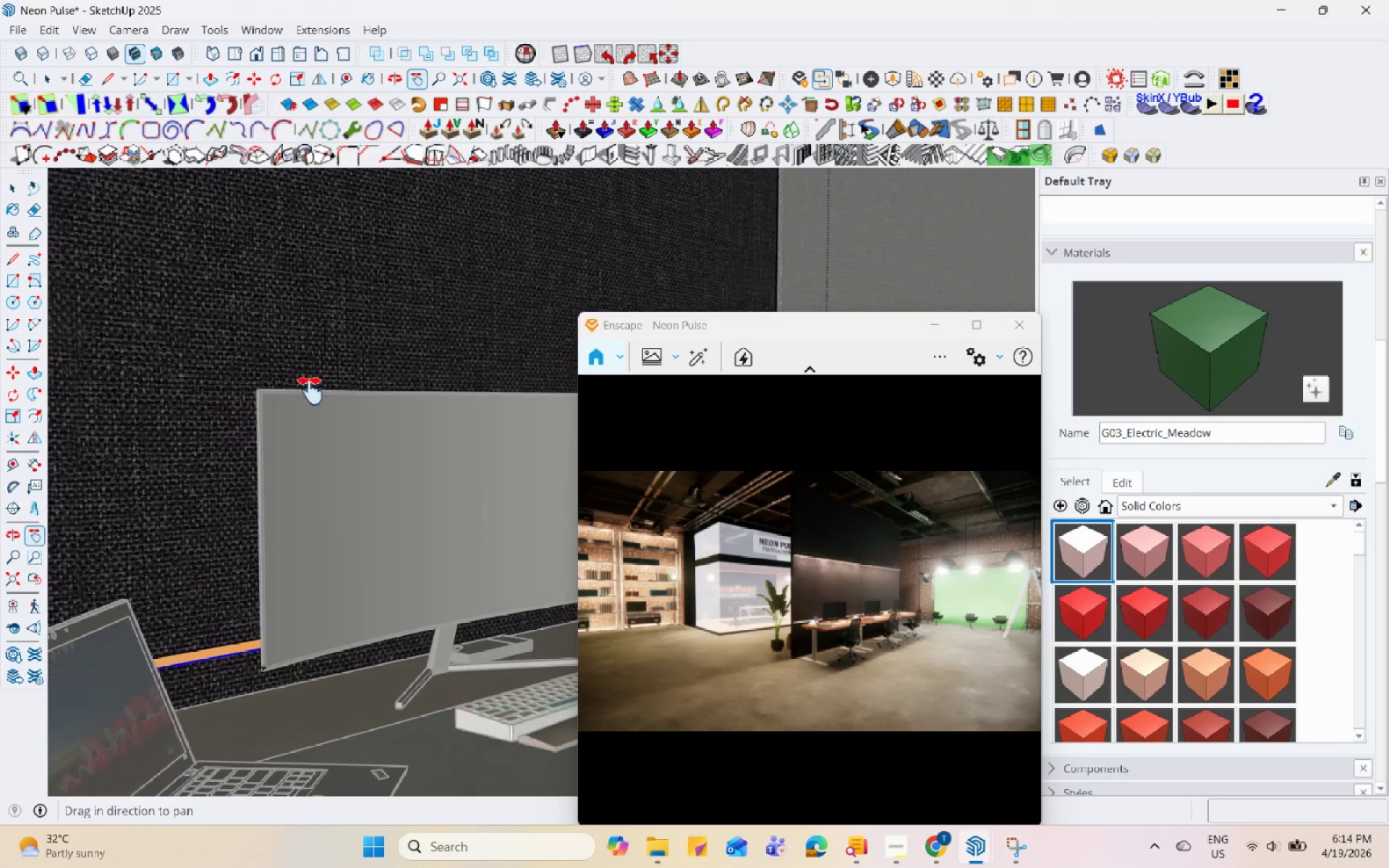 
left_click_drag(start_coordinate=[401, 362], to_coordinate=[227, 401])
 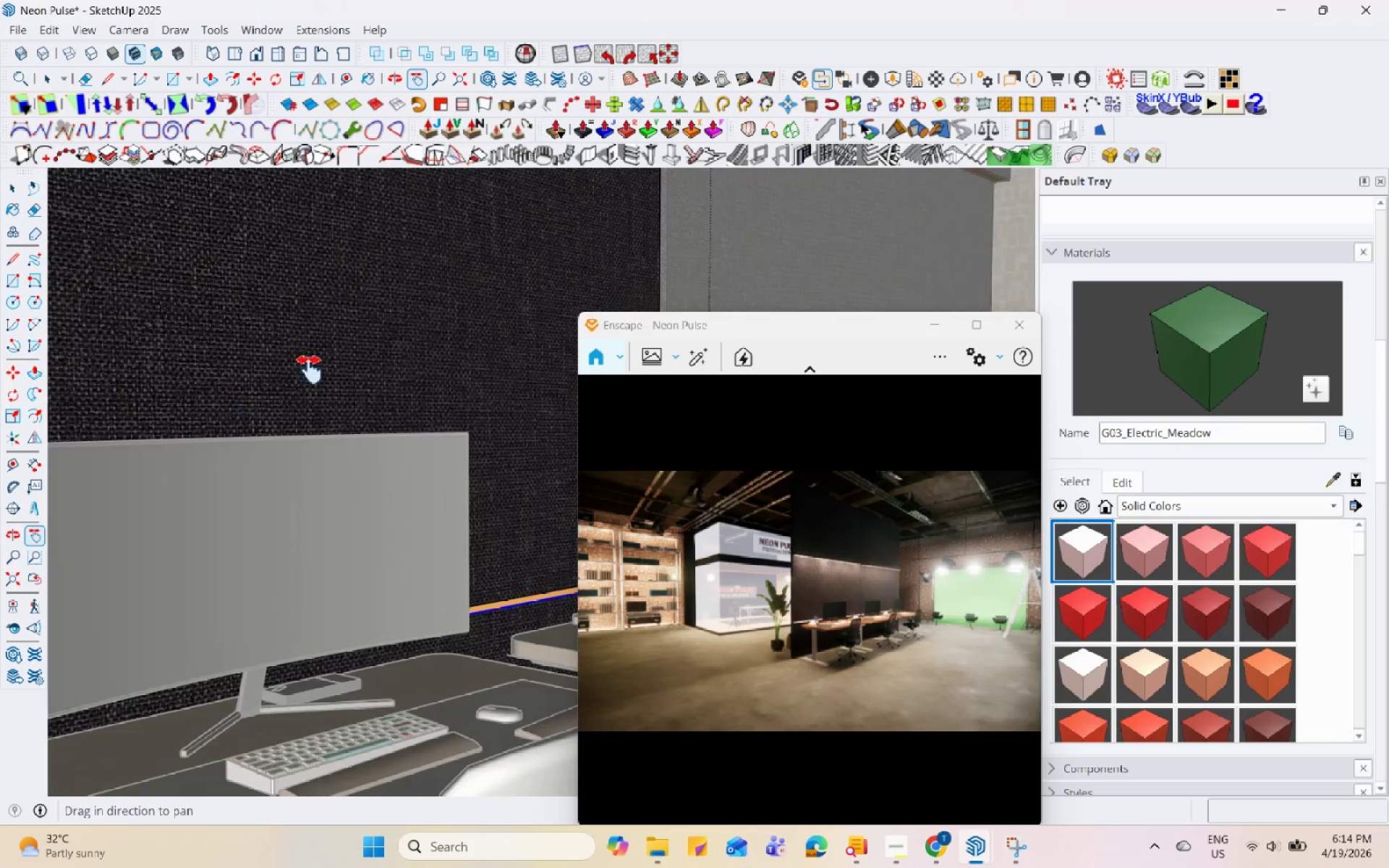 
left_click_drag(start_coordinate=[374, 357], to_coordinate=[234, 384])
 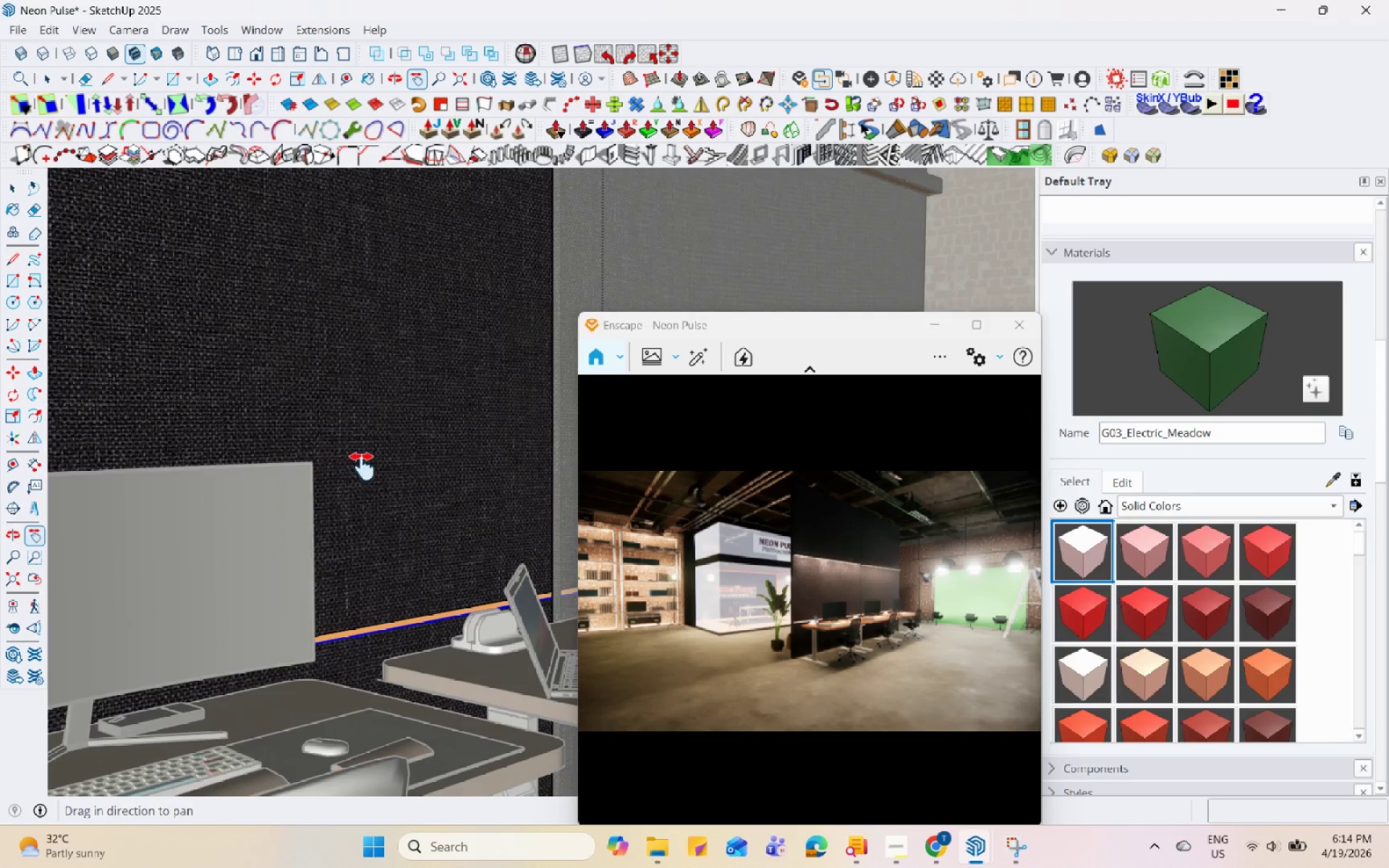 
scroll: coordinate [362, 467], scroll_direction: down, amount: 1.0
 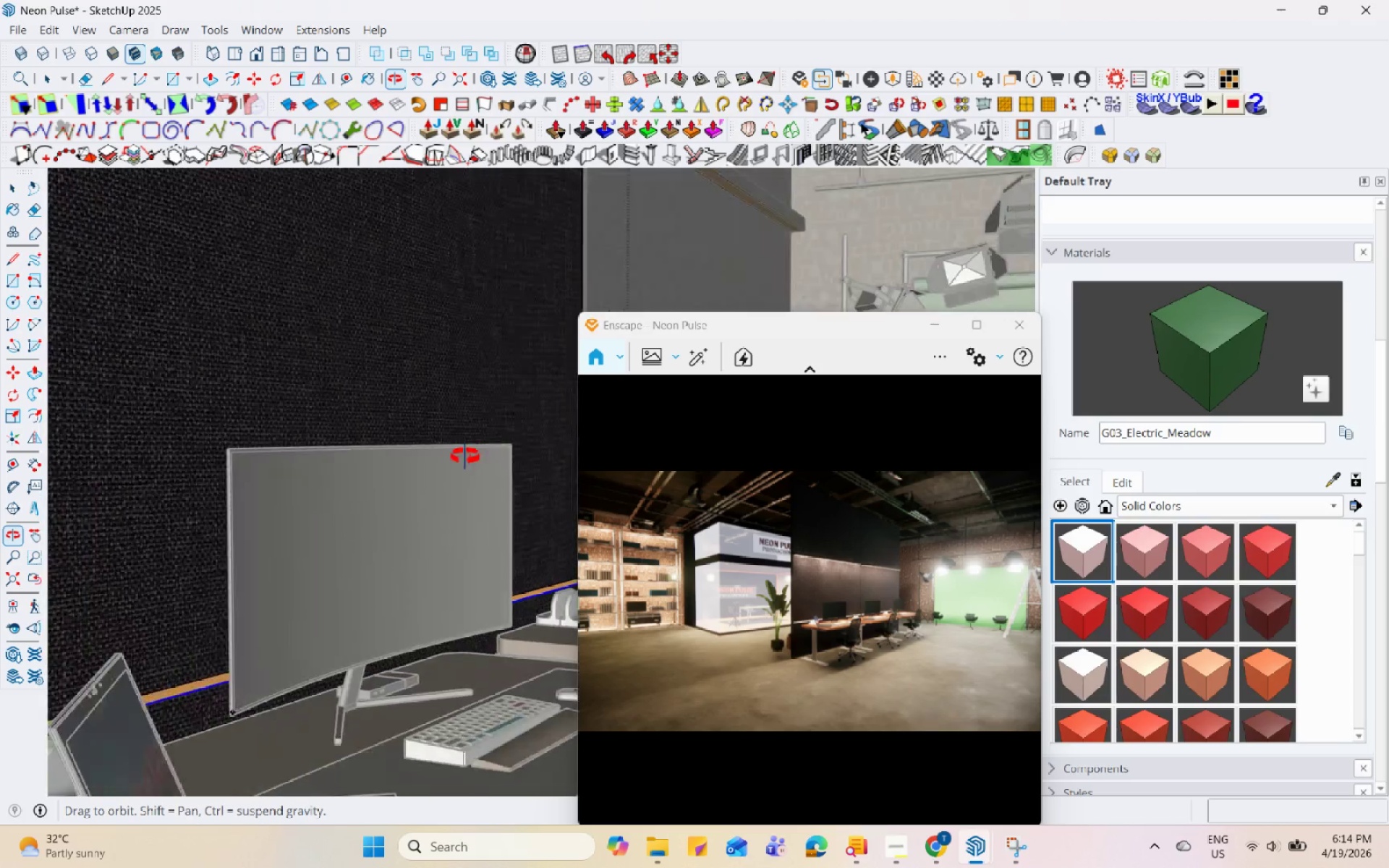 
key(Space)
 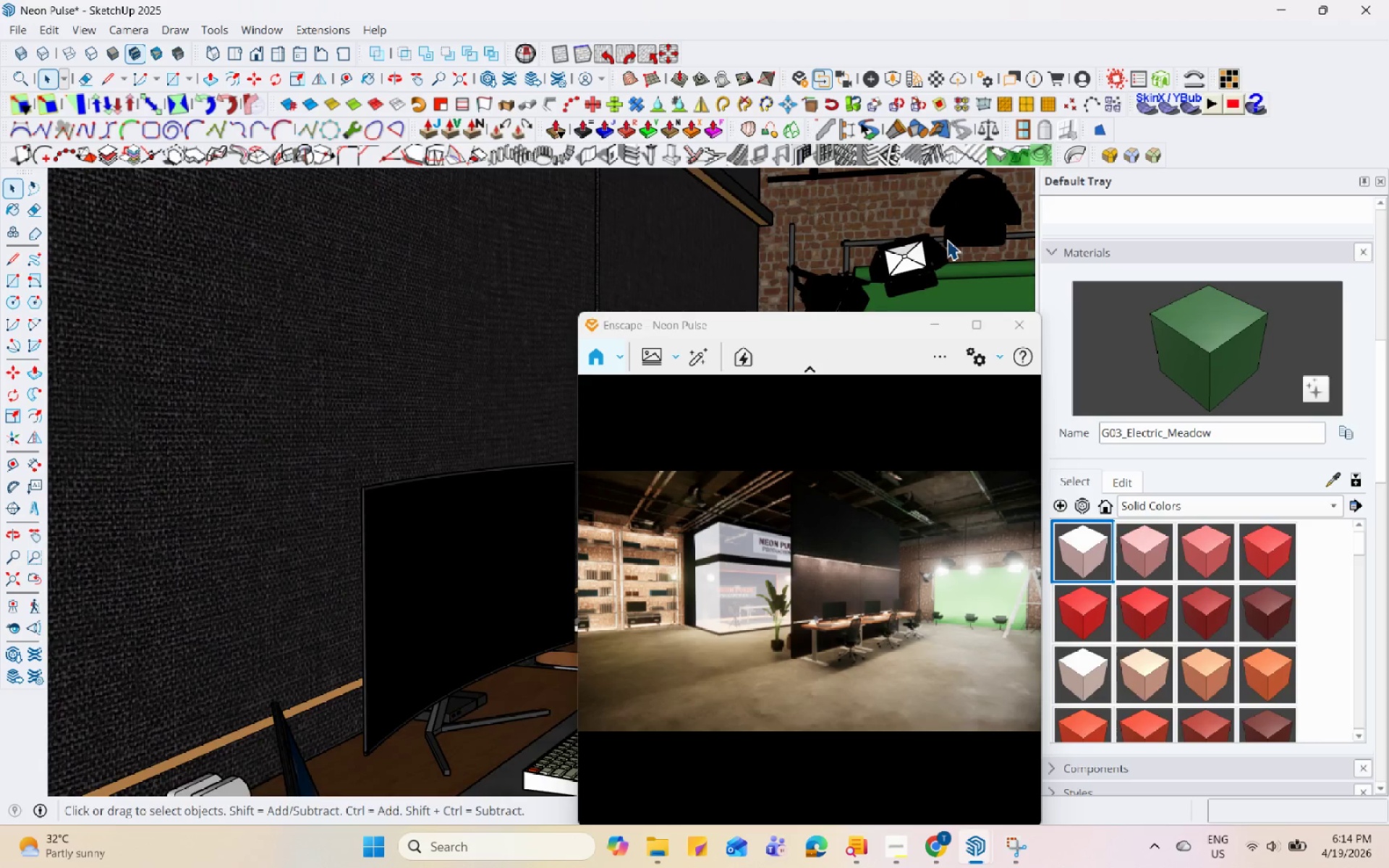 
double_click([931, 252])
 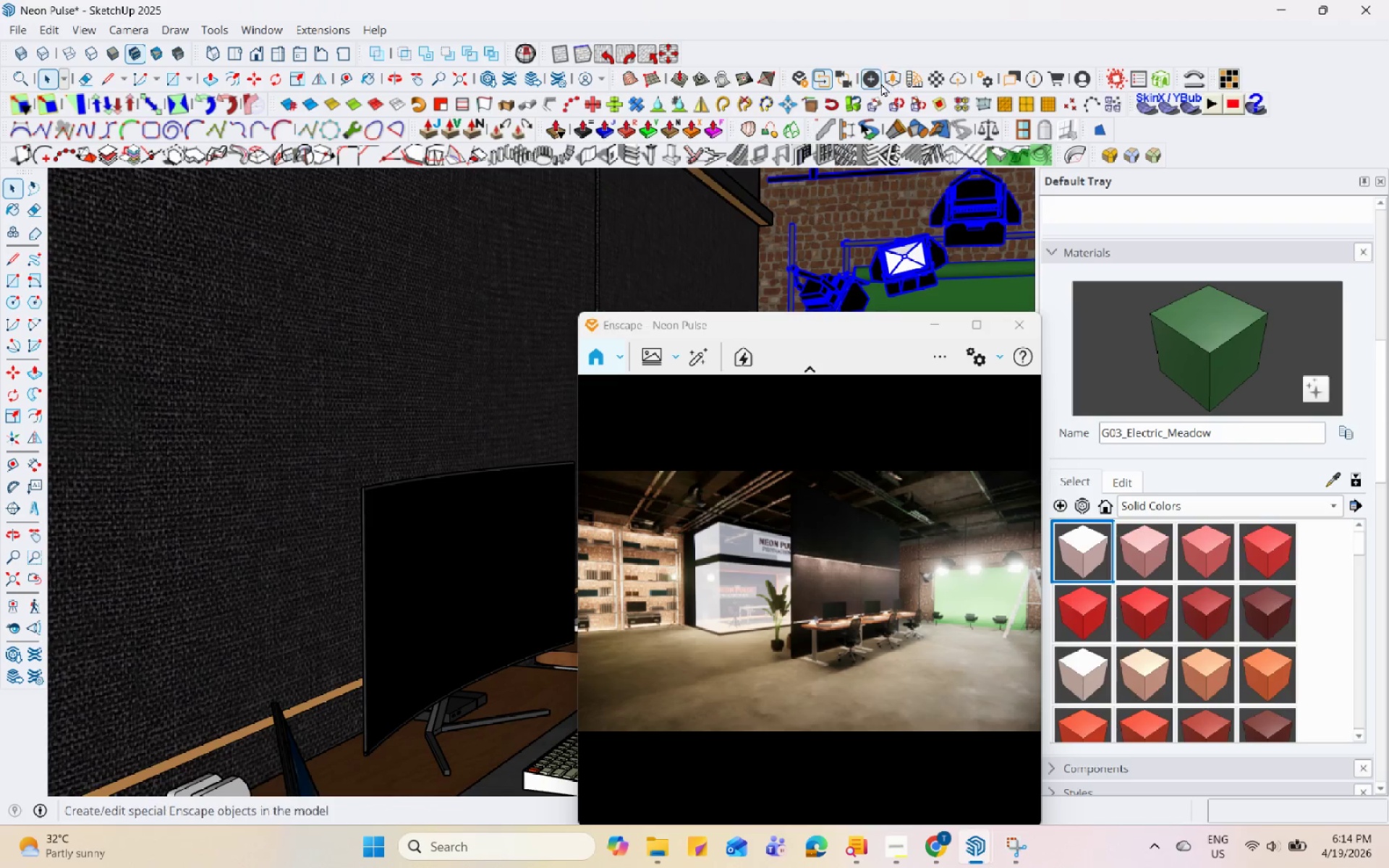 
left_click([933, 77])
 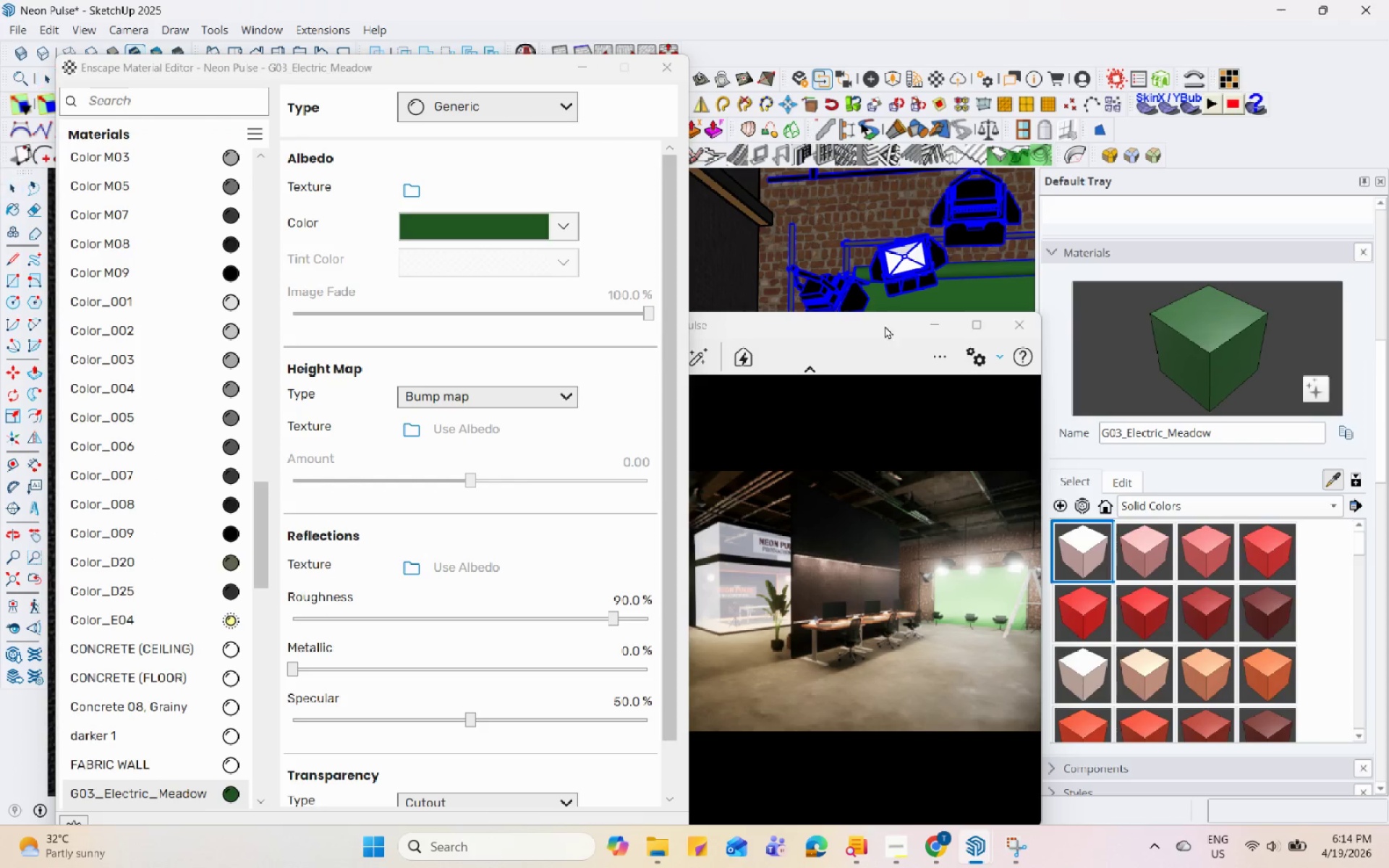 
left_click([906, 267])
 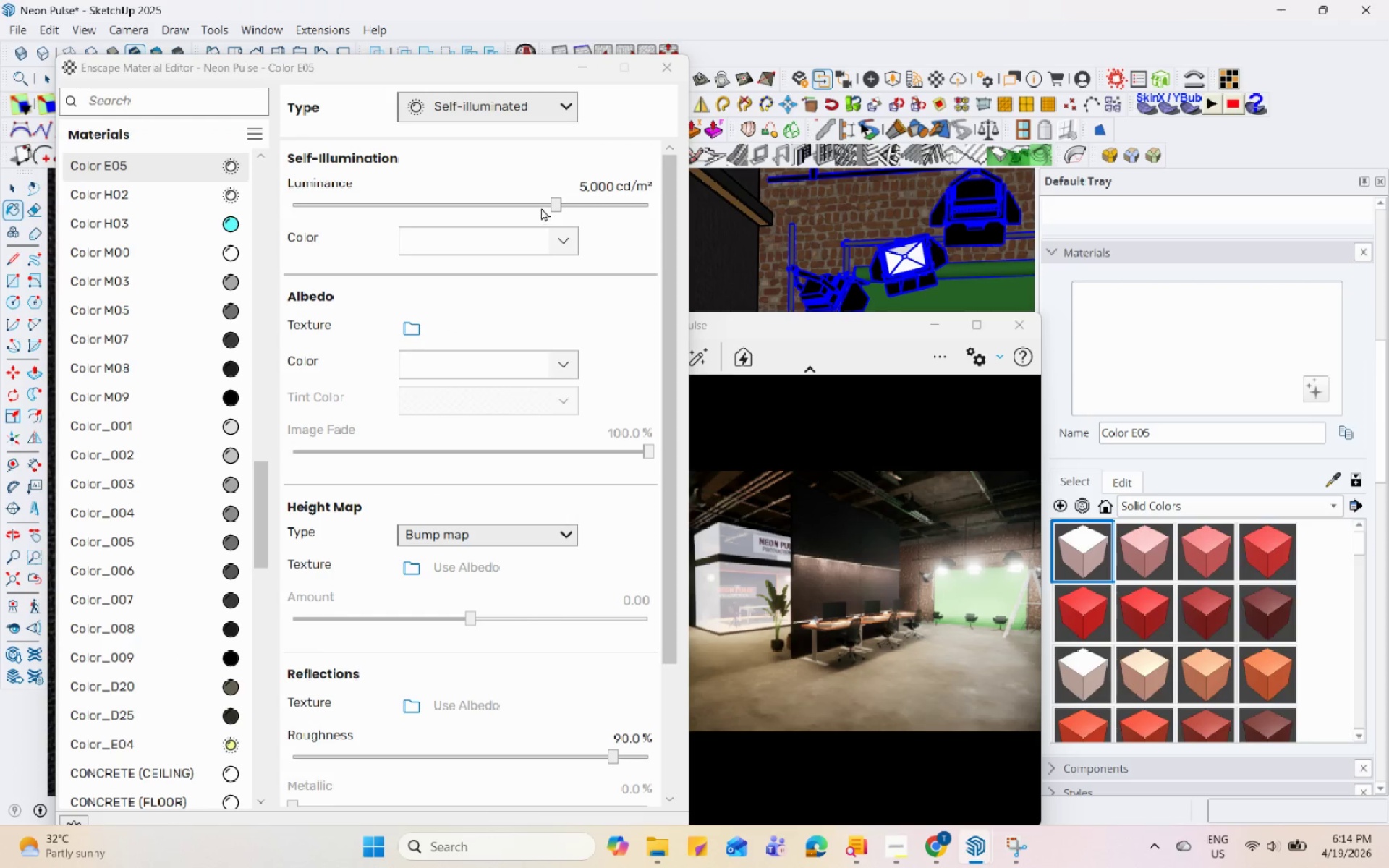 
mouse_move([539, 221])
 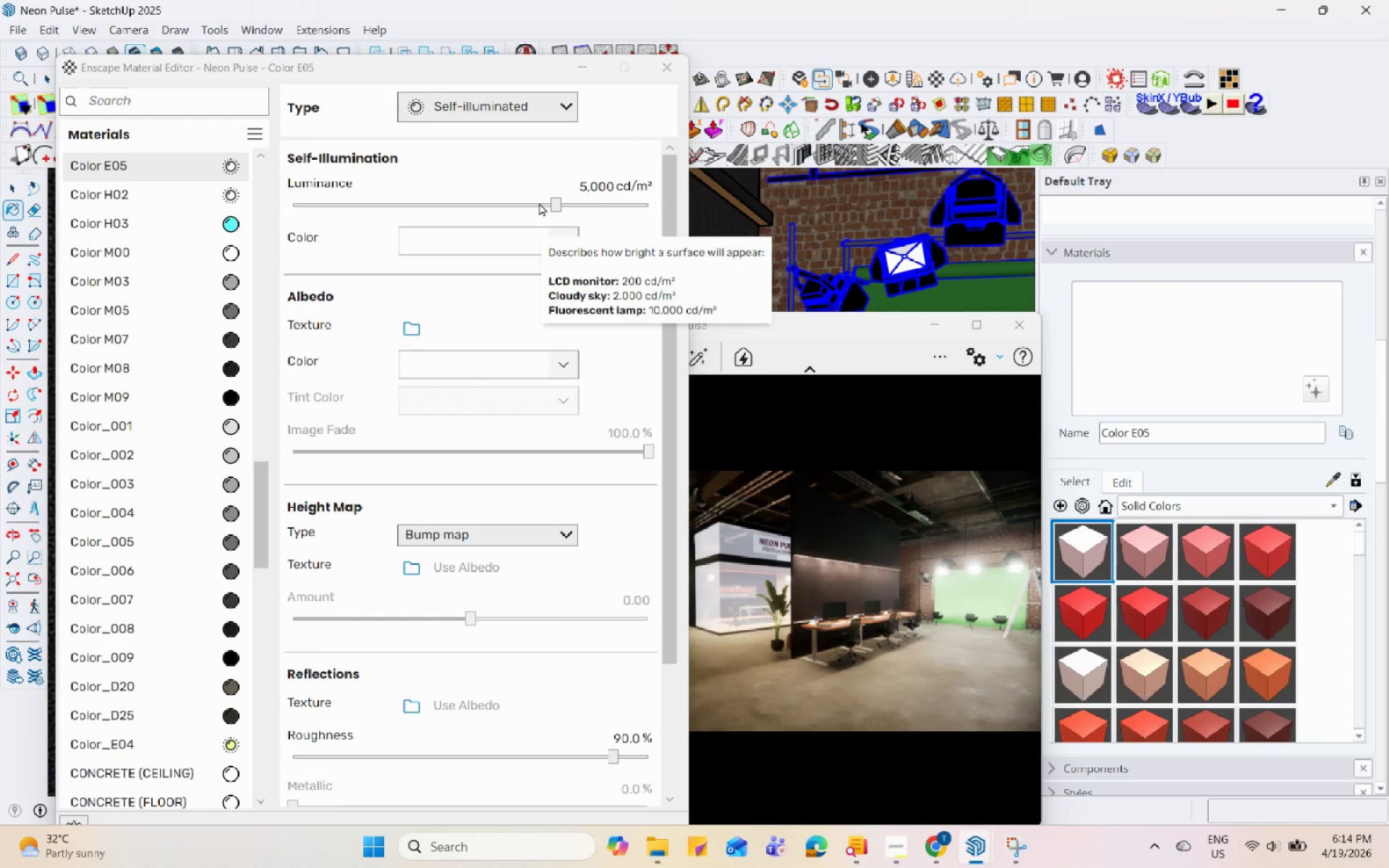 
left_click([539, 203])
 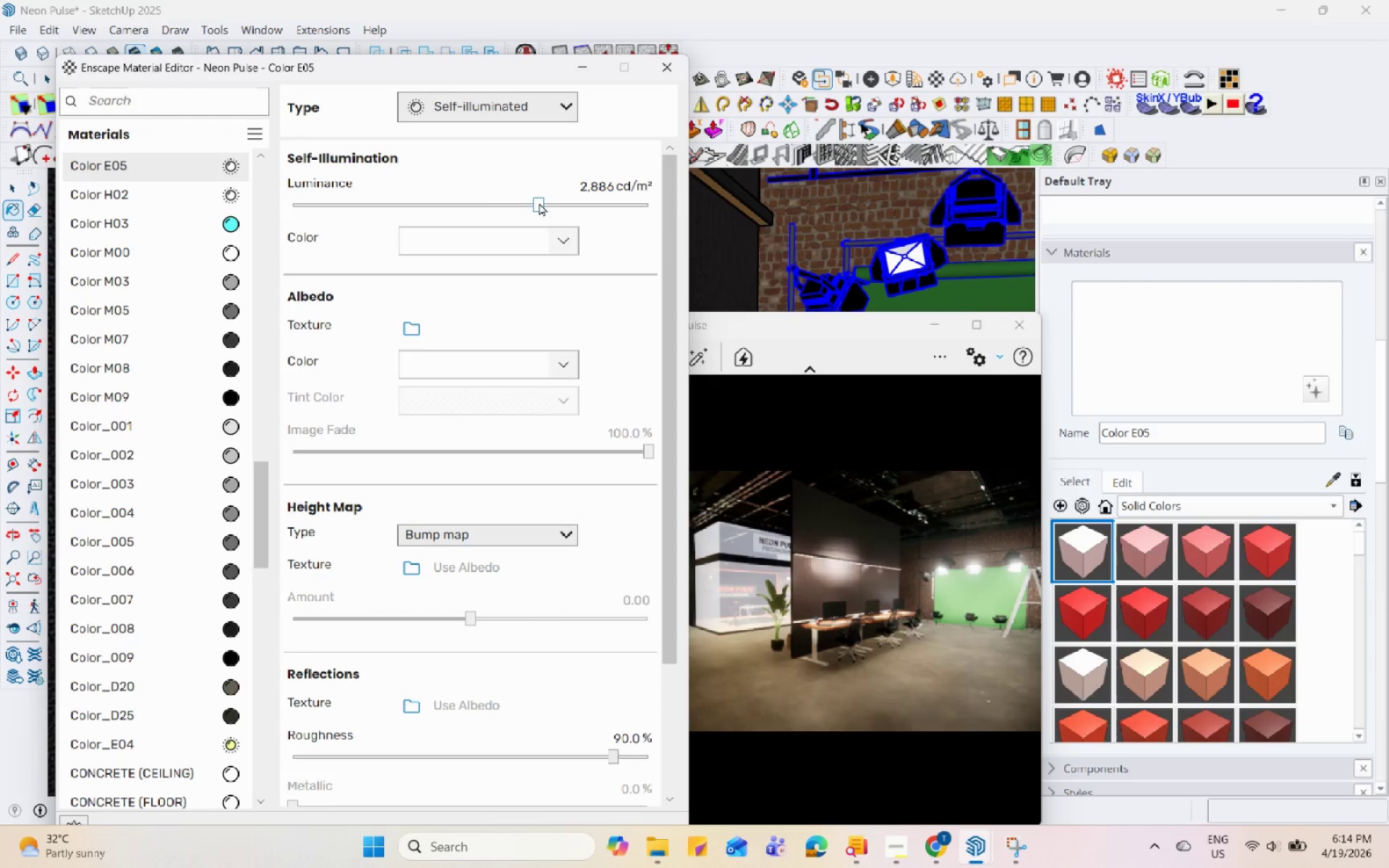 
left_click([478, 209])
 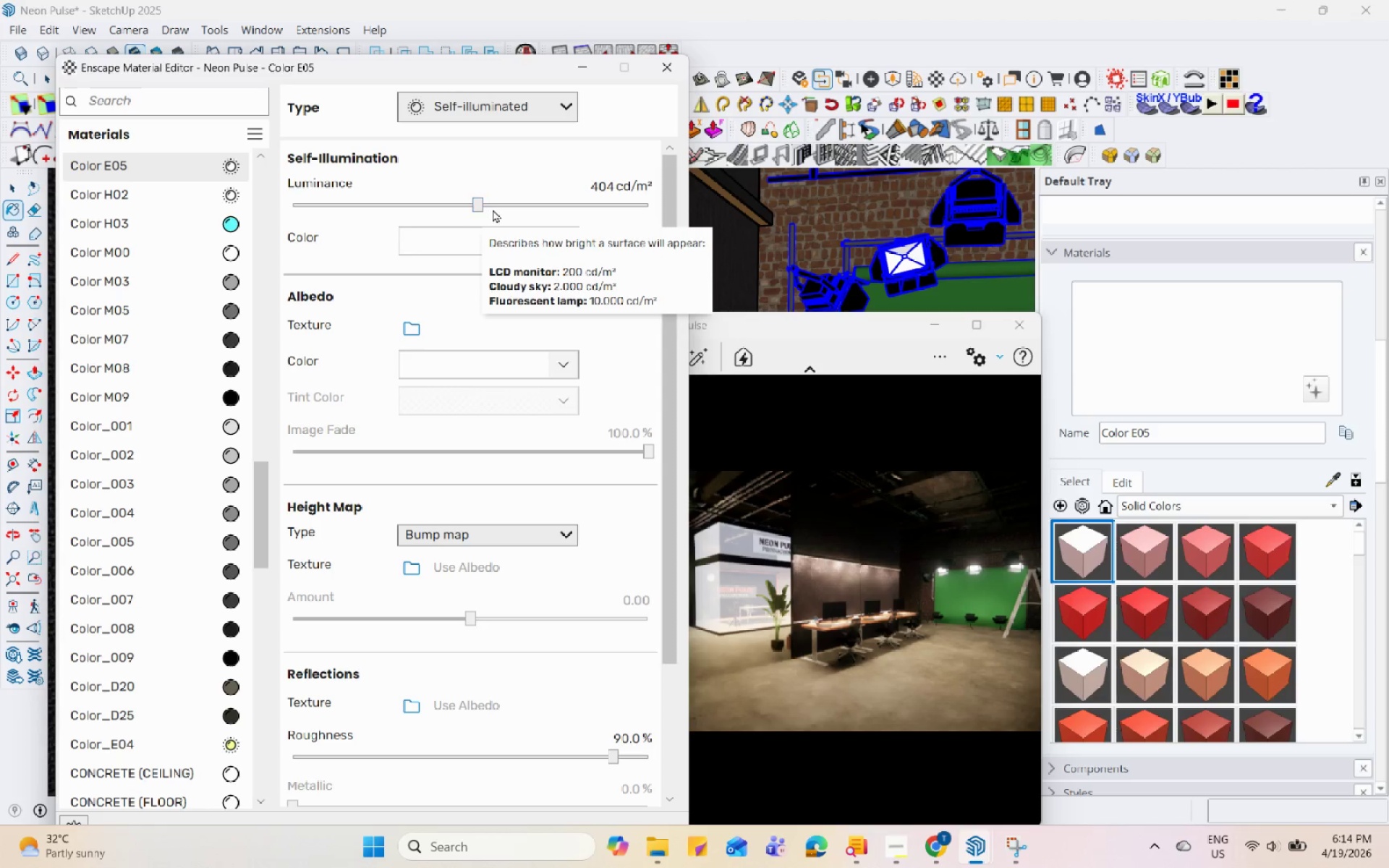 
left_click([506, 203])
 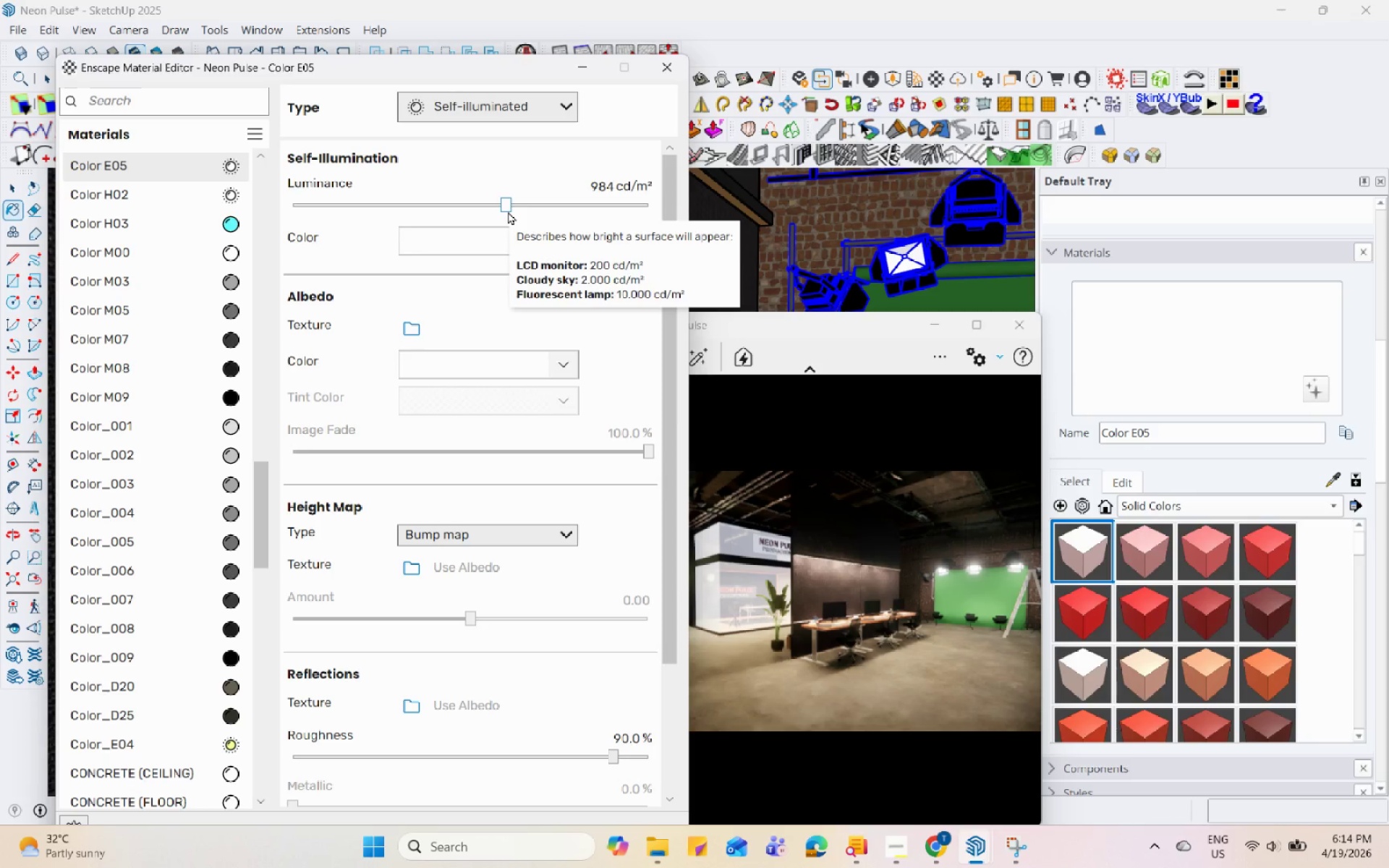 
wait(5.05)
 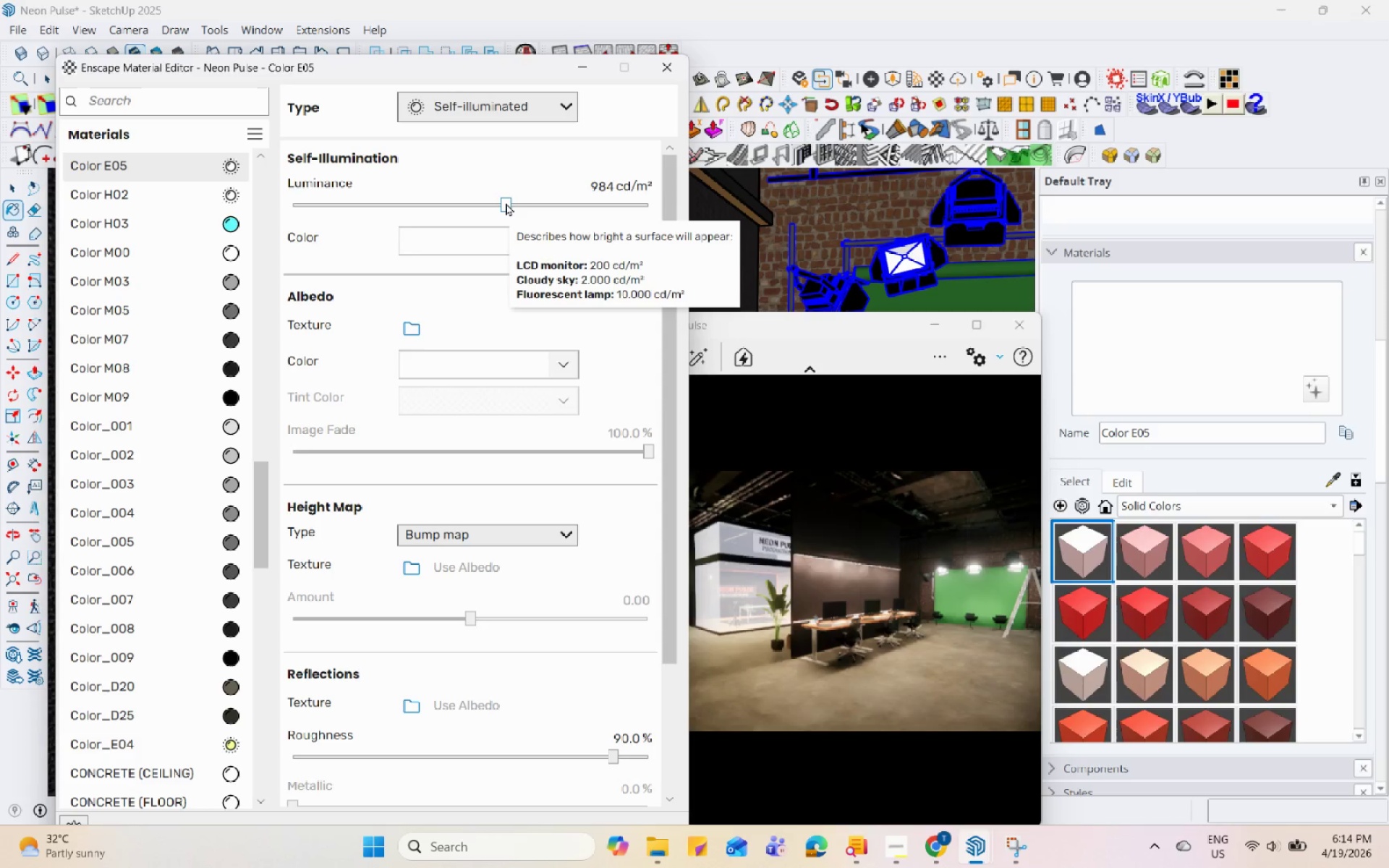 
left_click([569, 71])
 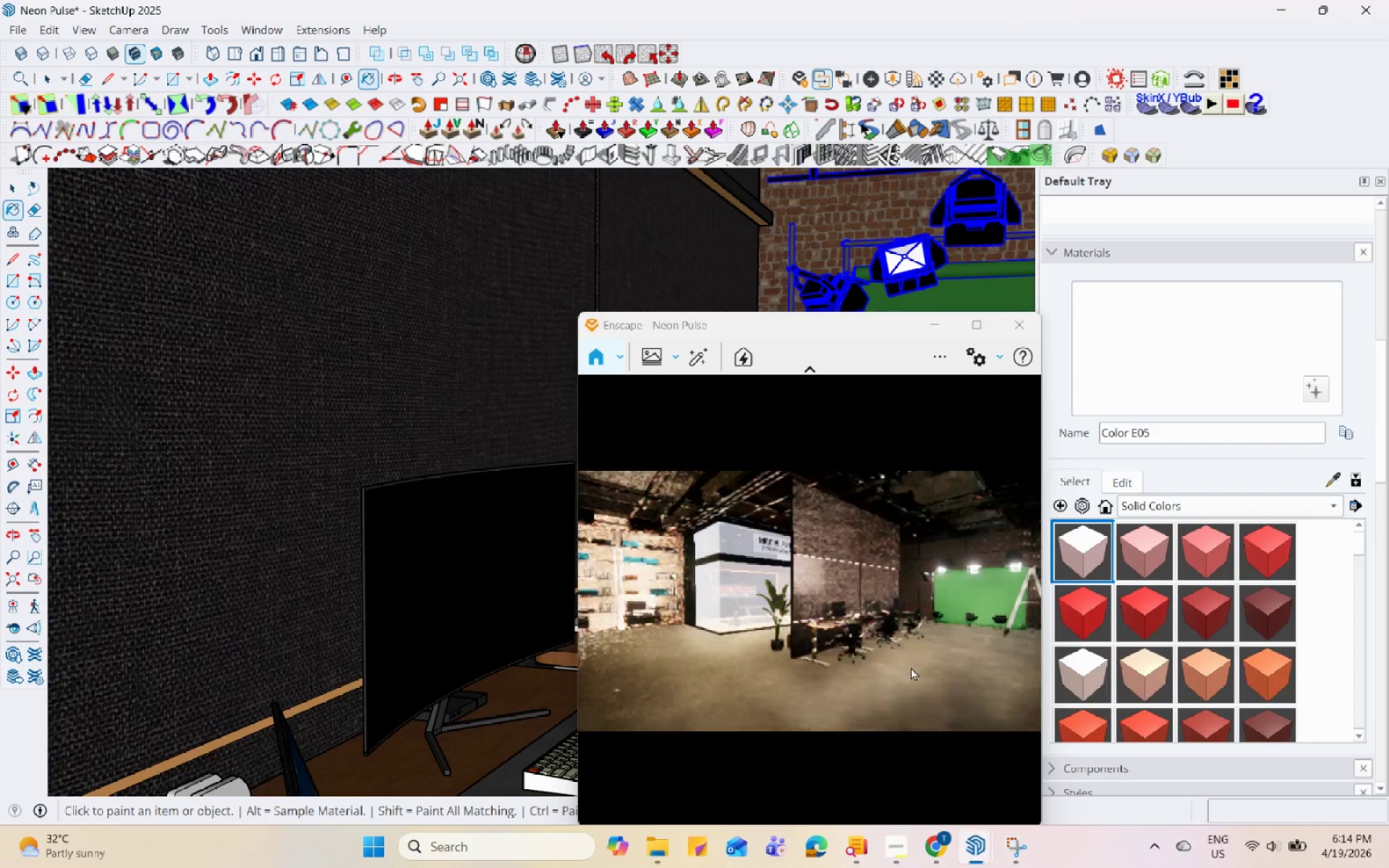 
left_click_drag(start_coordinate=[879, 611], to_coordinate=[578, 631])
 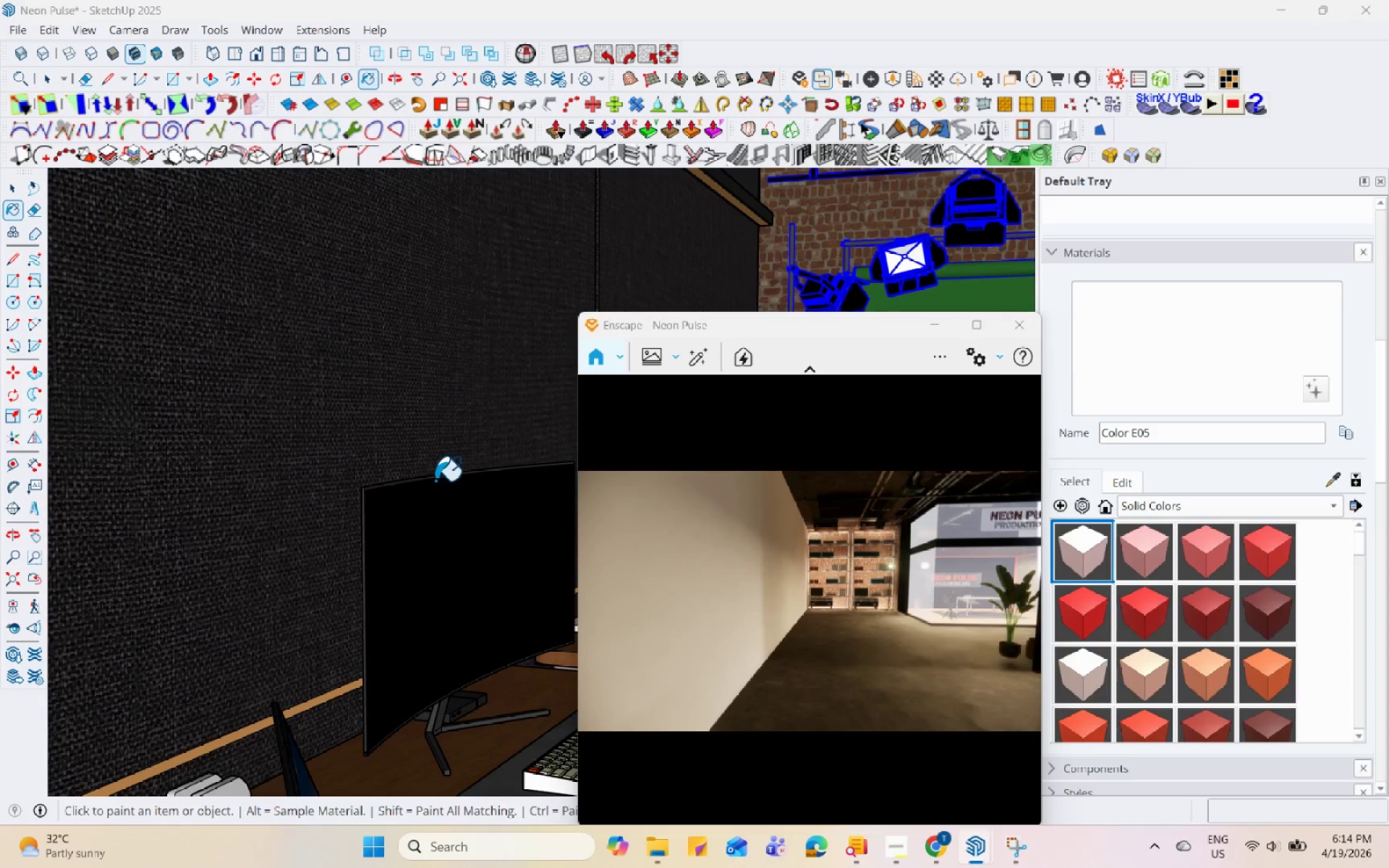 
key(Space)
 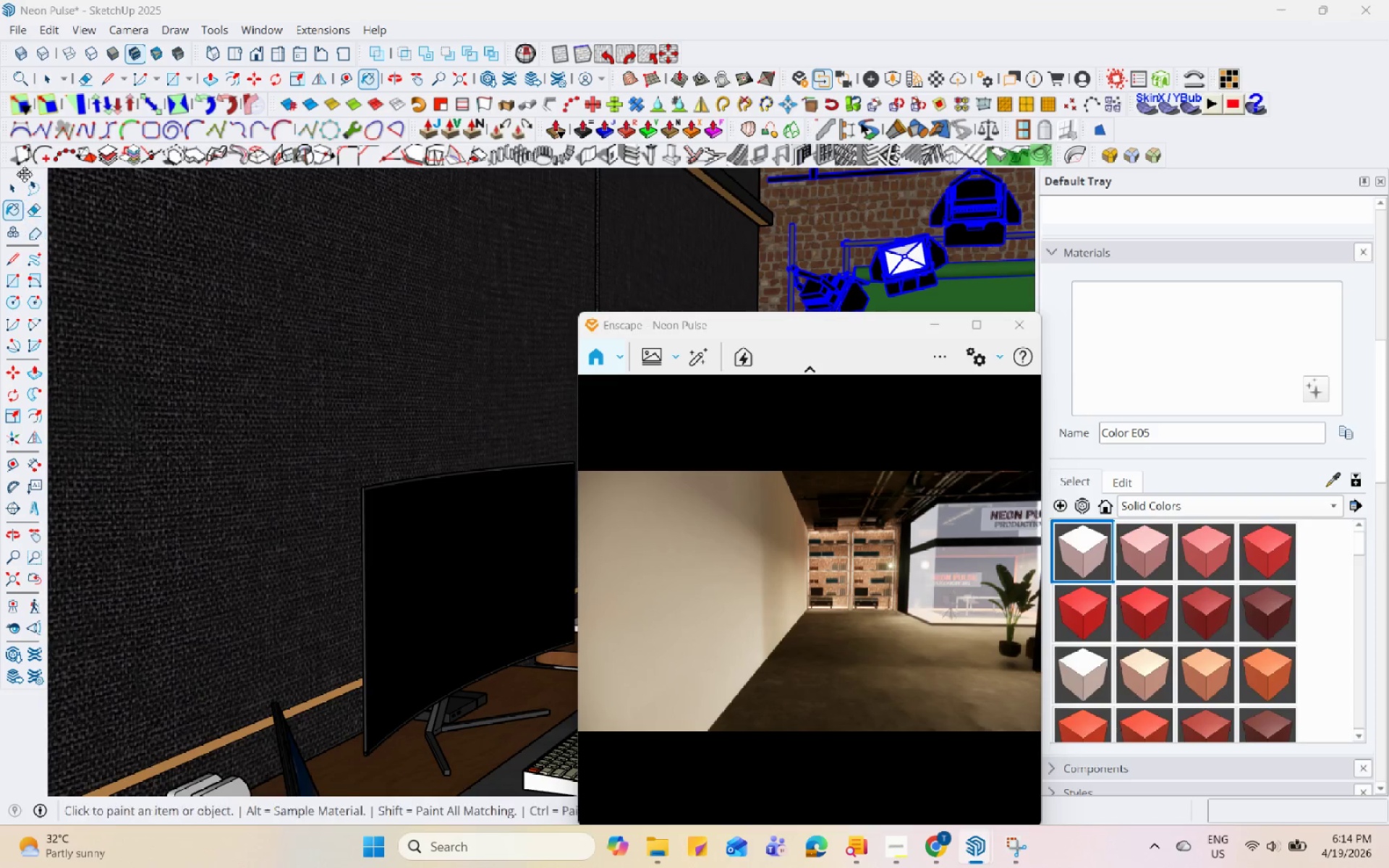 
left_click([12, 186])
 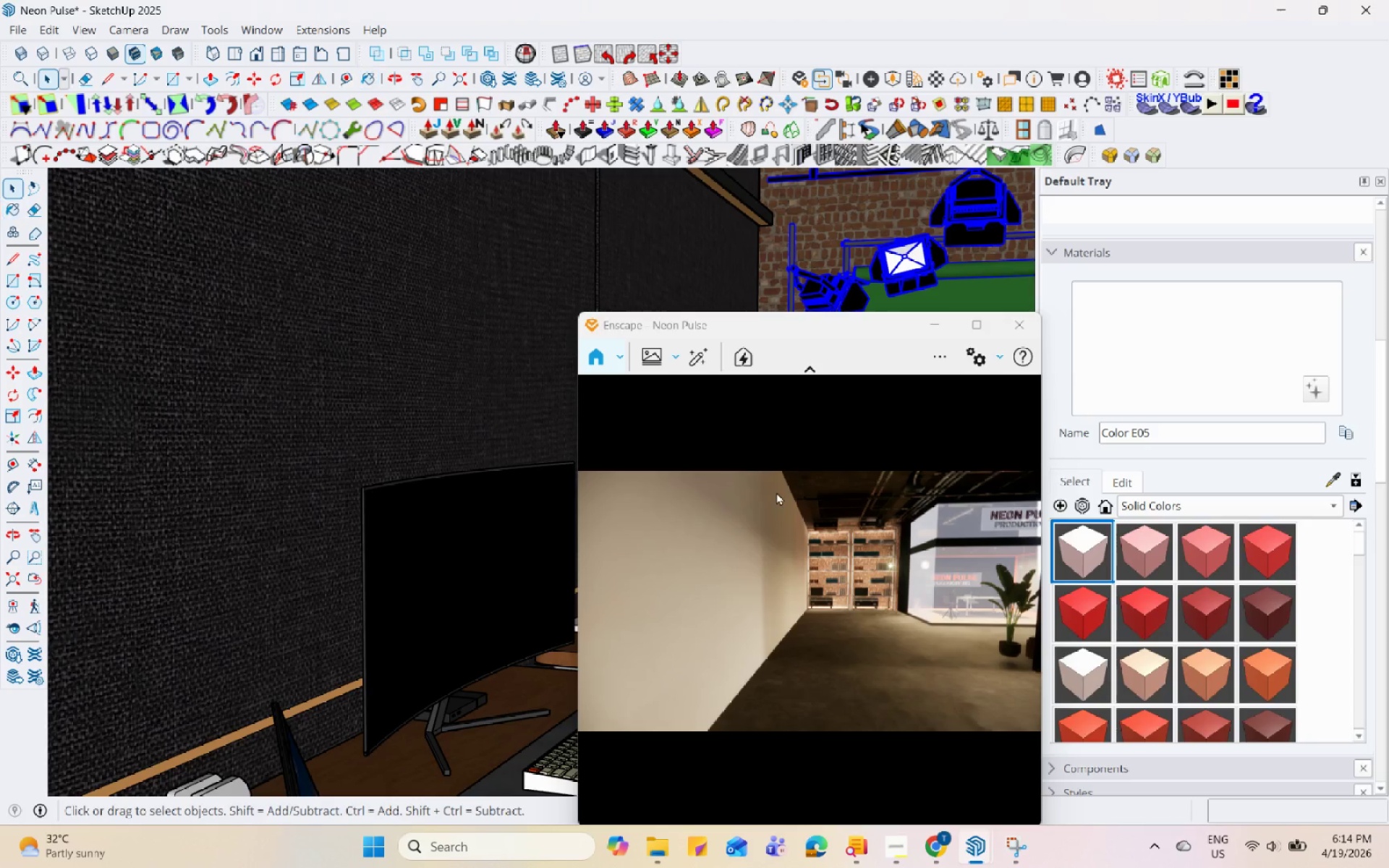 
left_click_drag(start_coordinate=[776, 494], to_coordinate=[927, 602])
 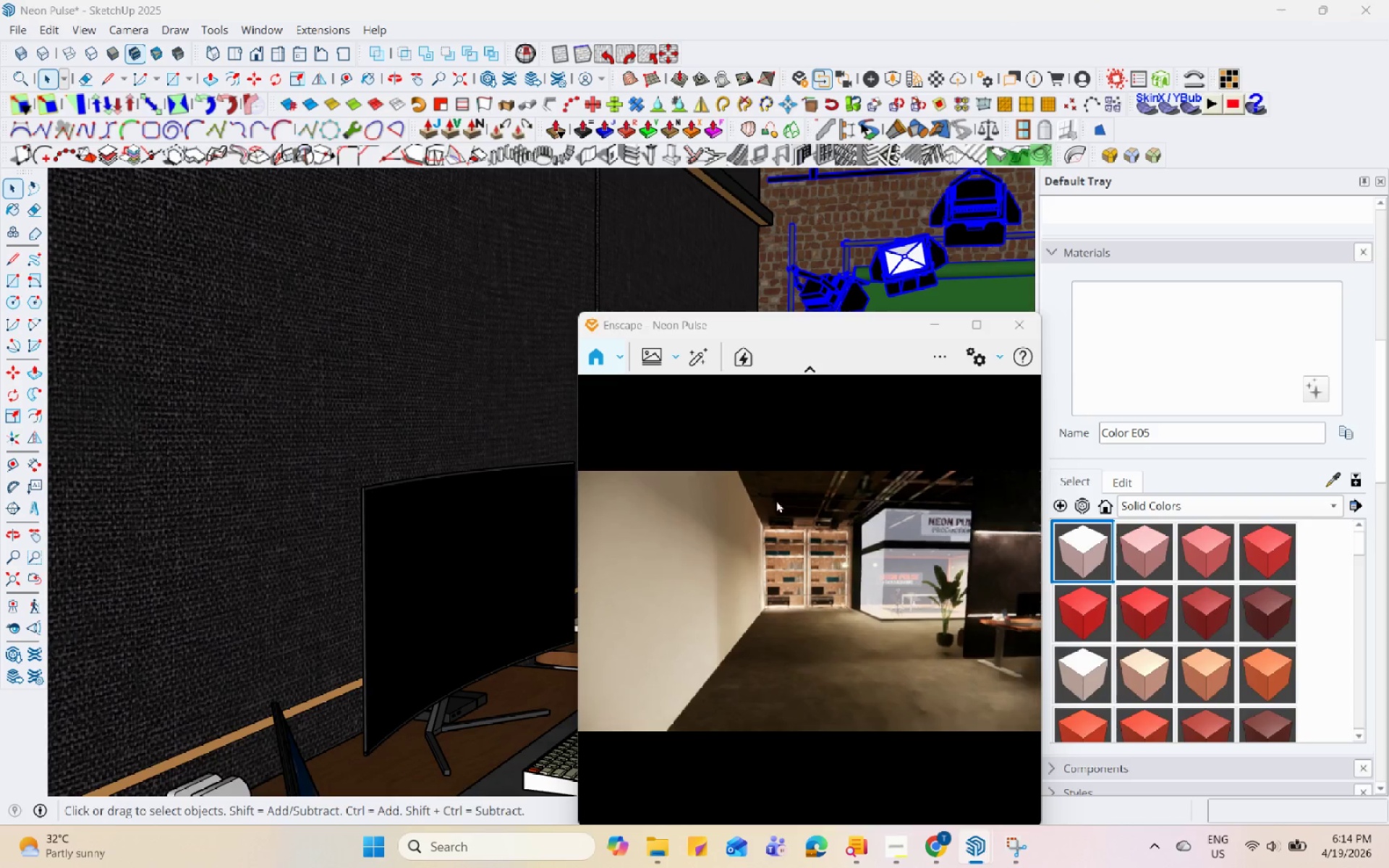 
left_click_drag(start_coordinate=[704, 527], to_coordinate=[1031, 620])
 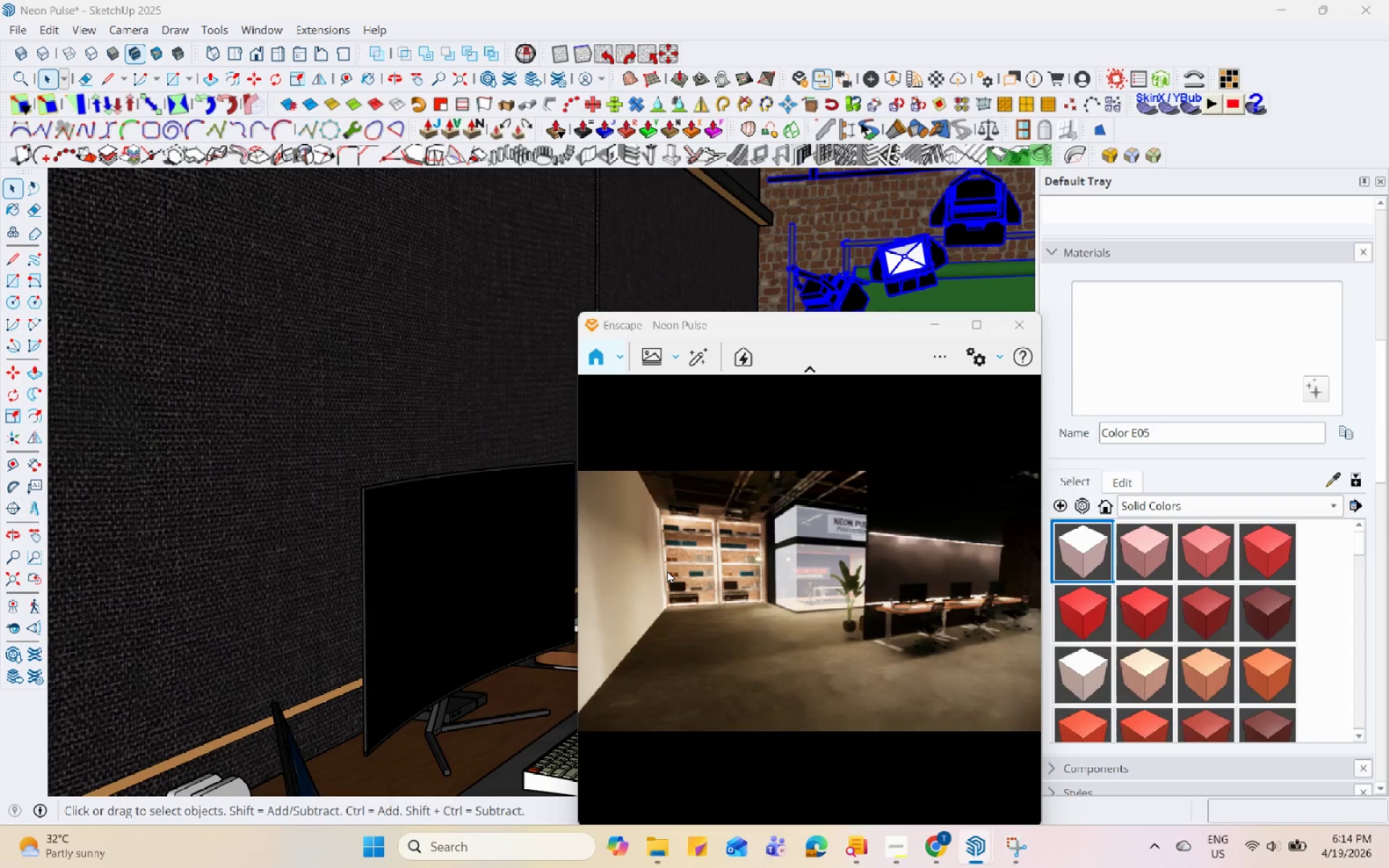 
left_click_drag(start_coordinate=[689, 566], to_coordinate=[982, 568])
 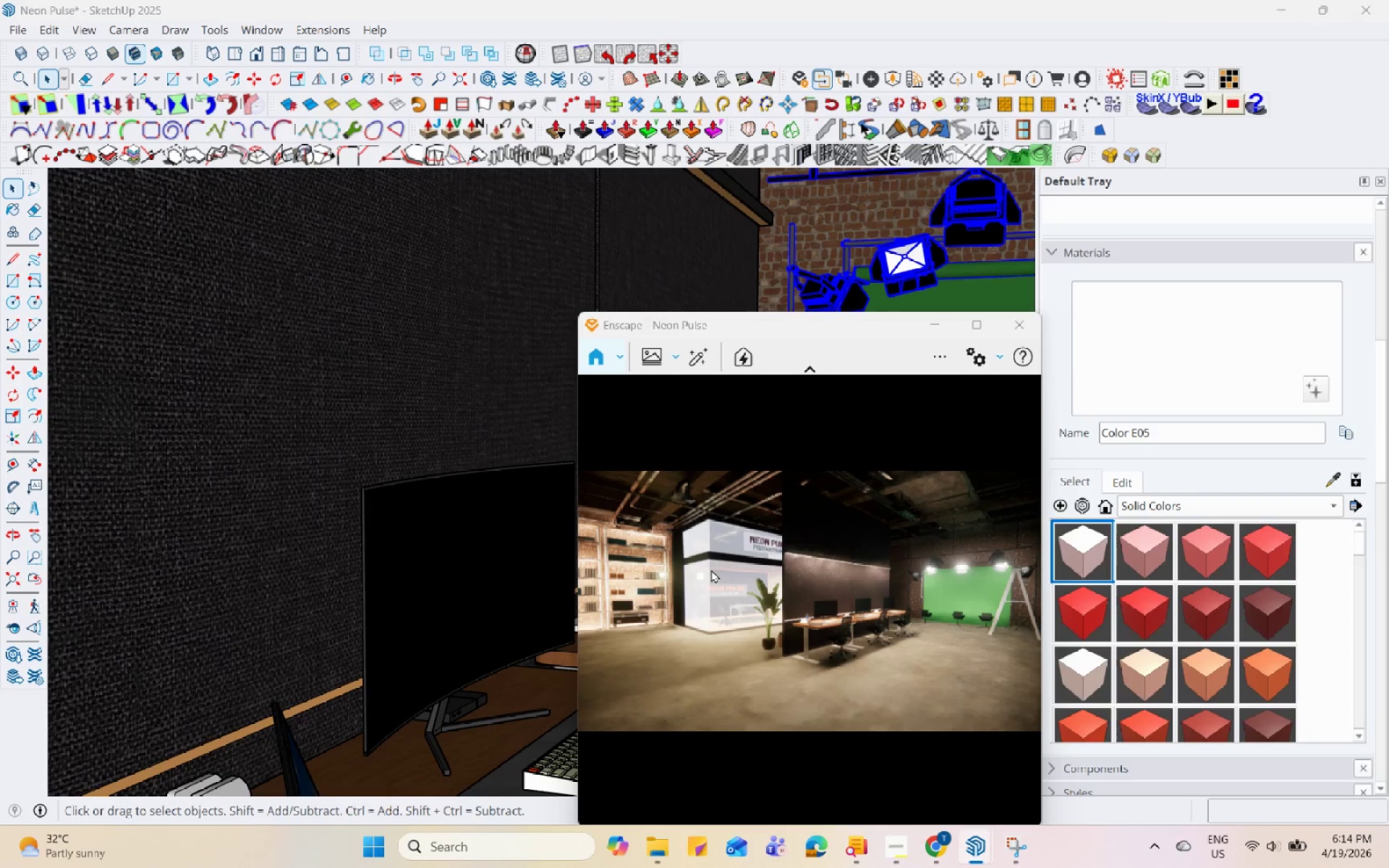 
wait(5.73)
 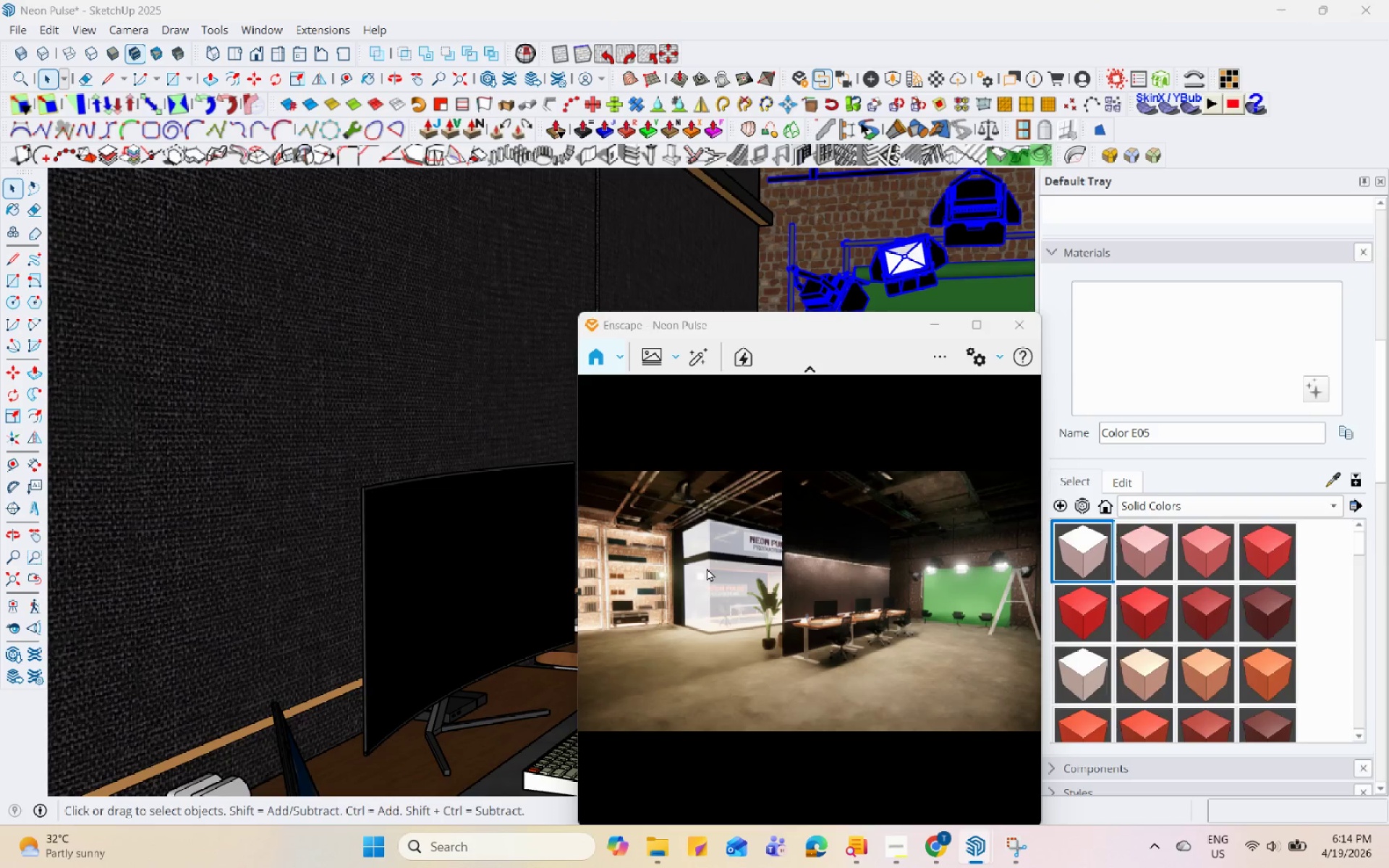 
scroll: coordinate [433, 561], scroll_direction: down, amount: 9.0
 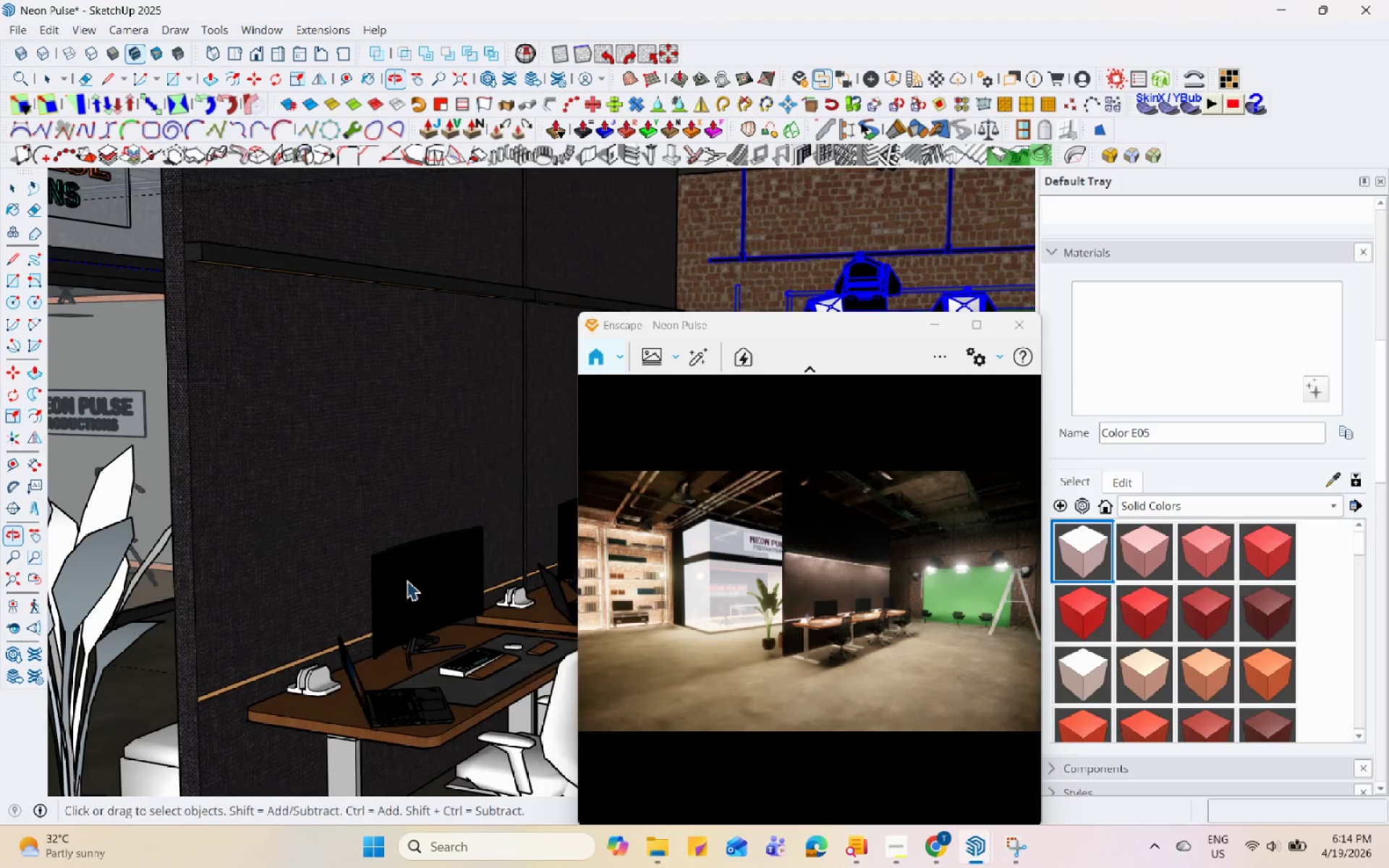 
scroll: coordinate [368, 587], scroll_direction: none, amount: 0.0
 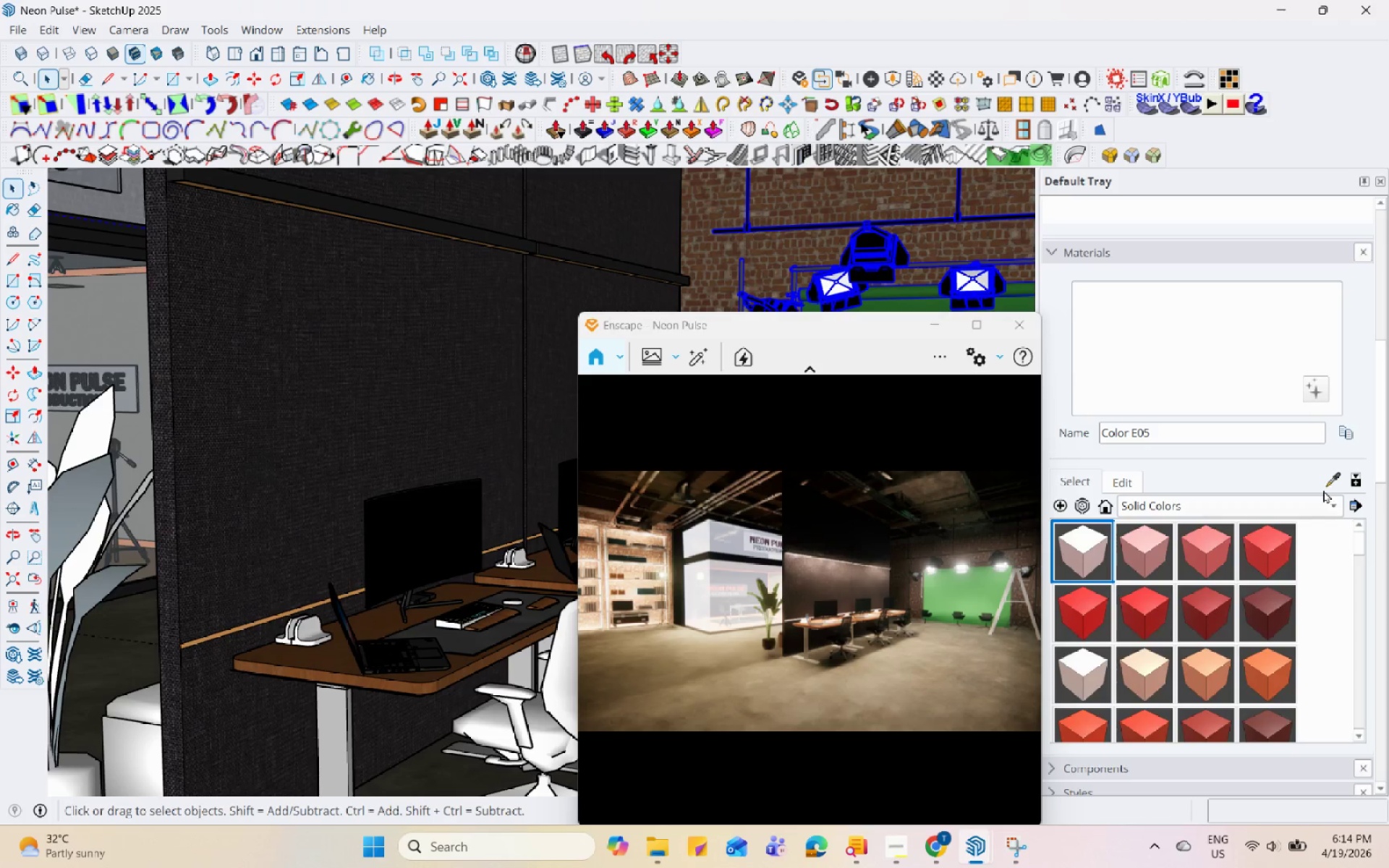 
left_click([1333, 480])
 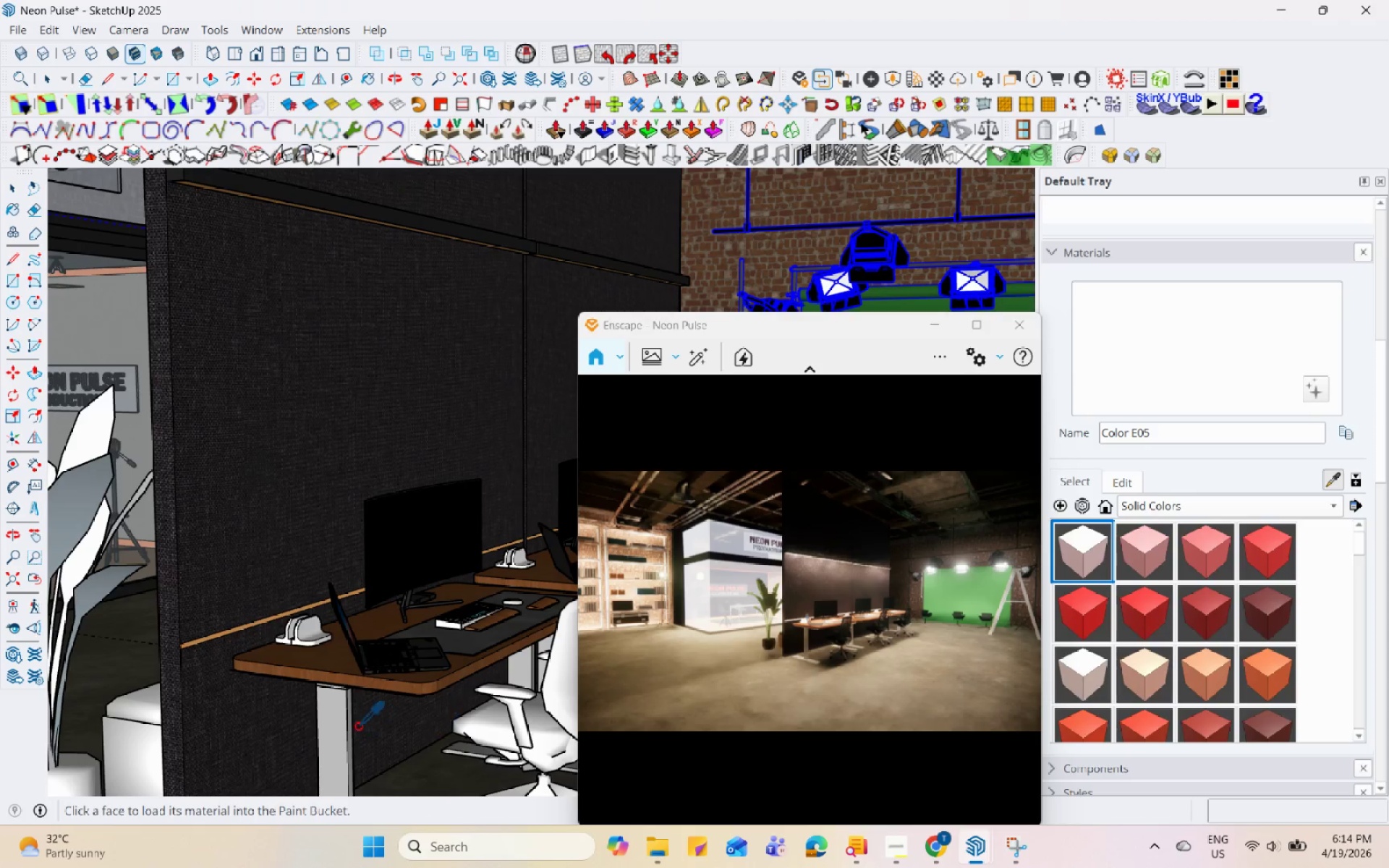 
left_click([331, 723])
 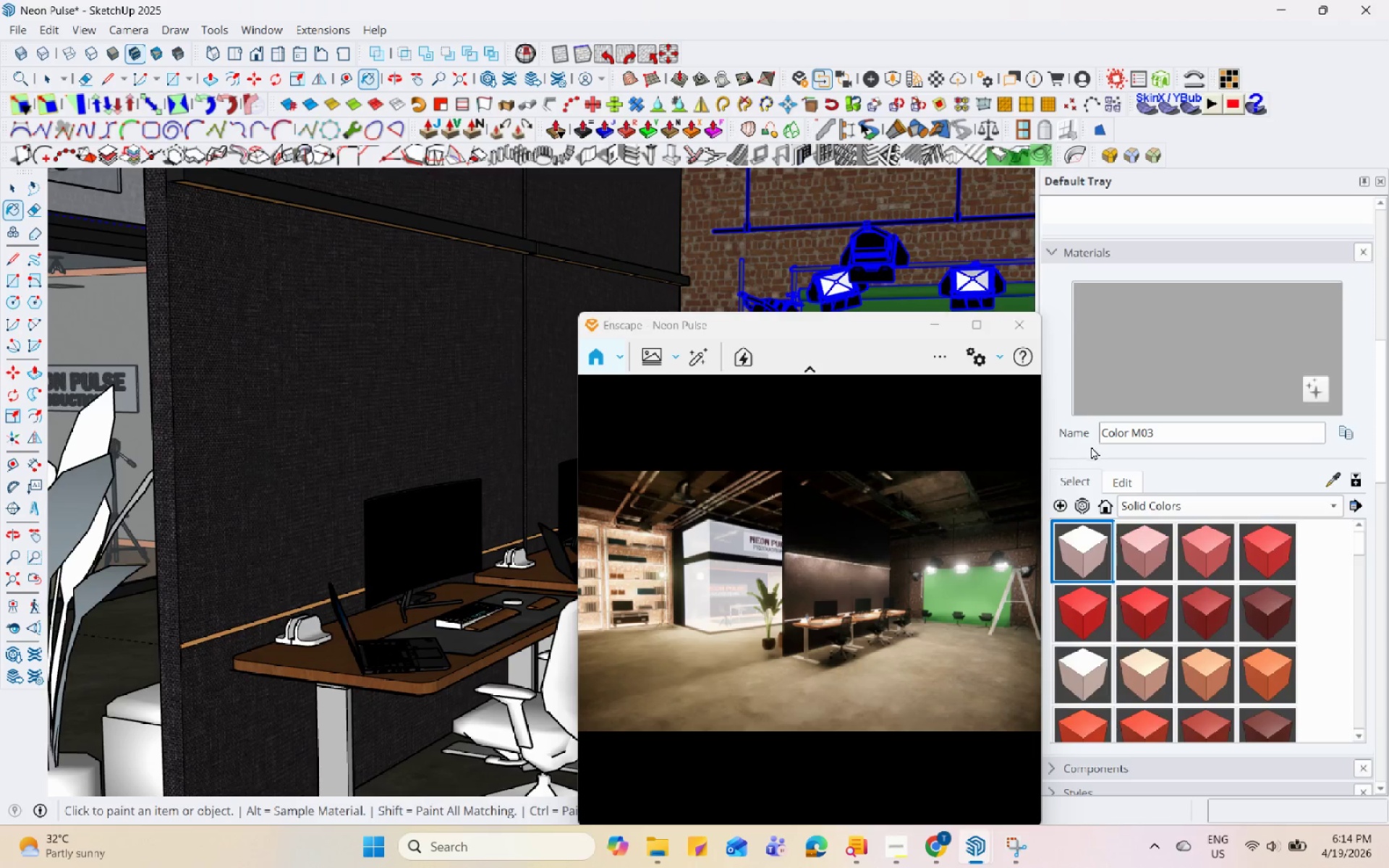 
left_click([1204, 443])
 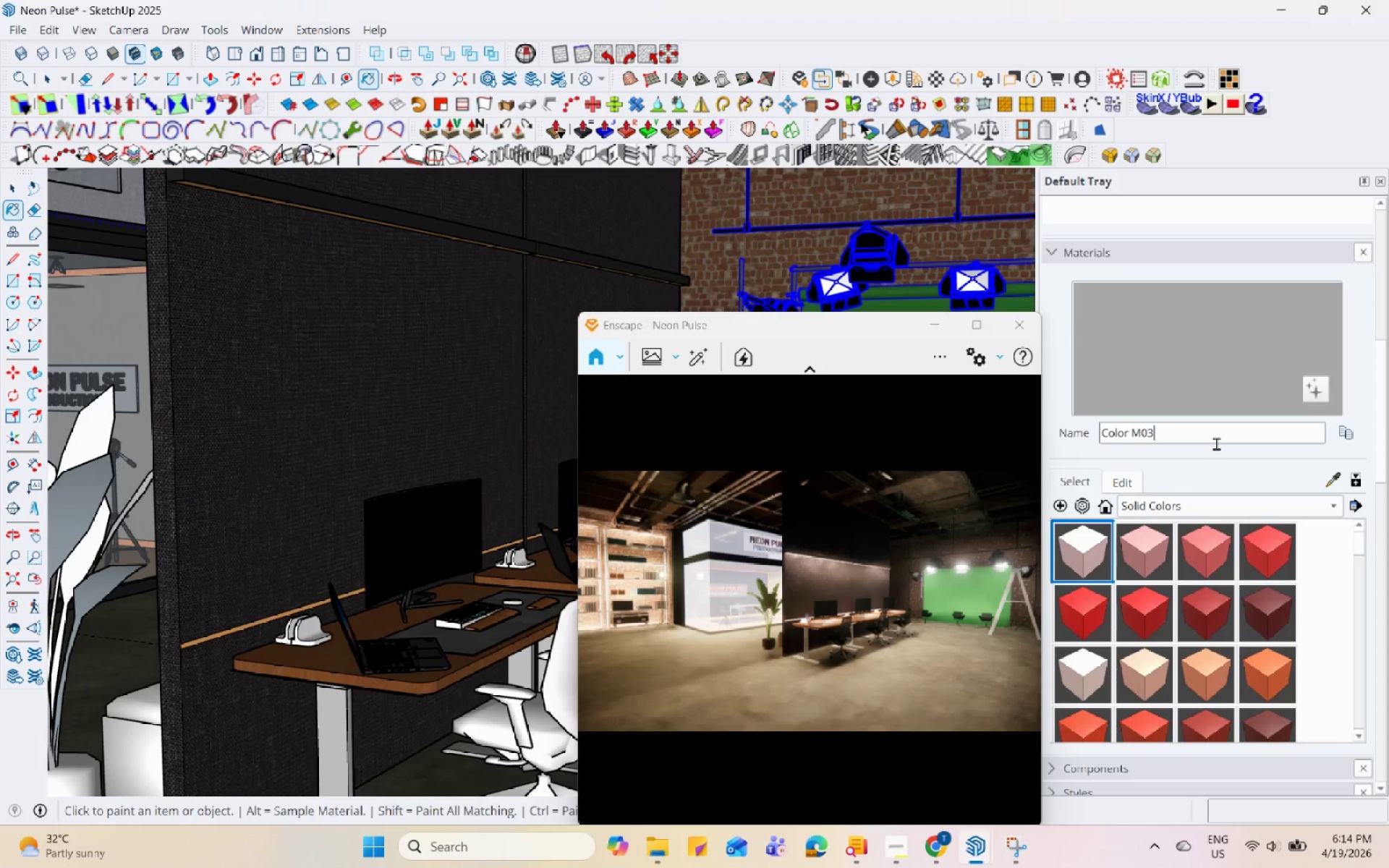 
type(_steel)
 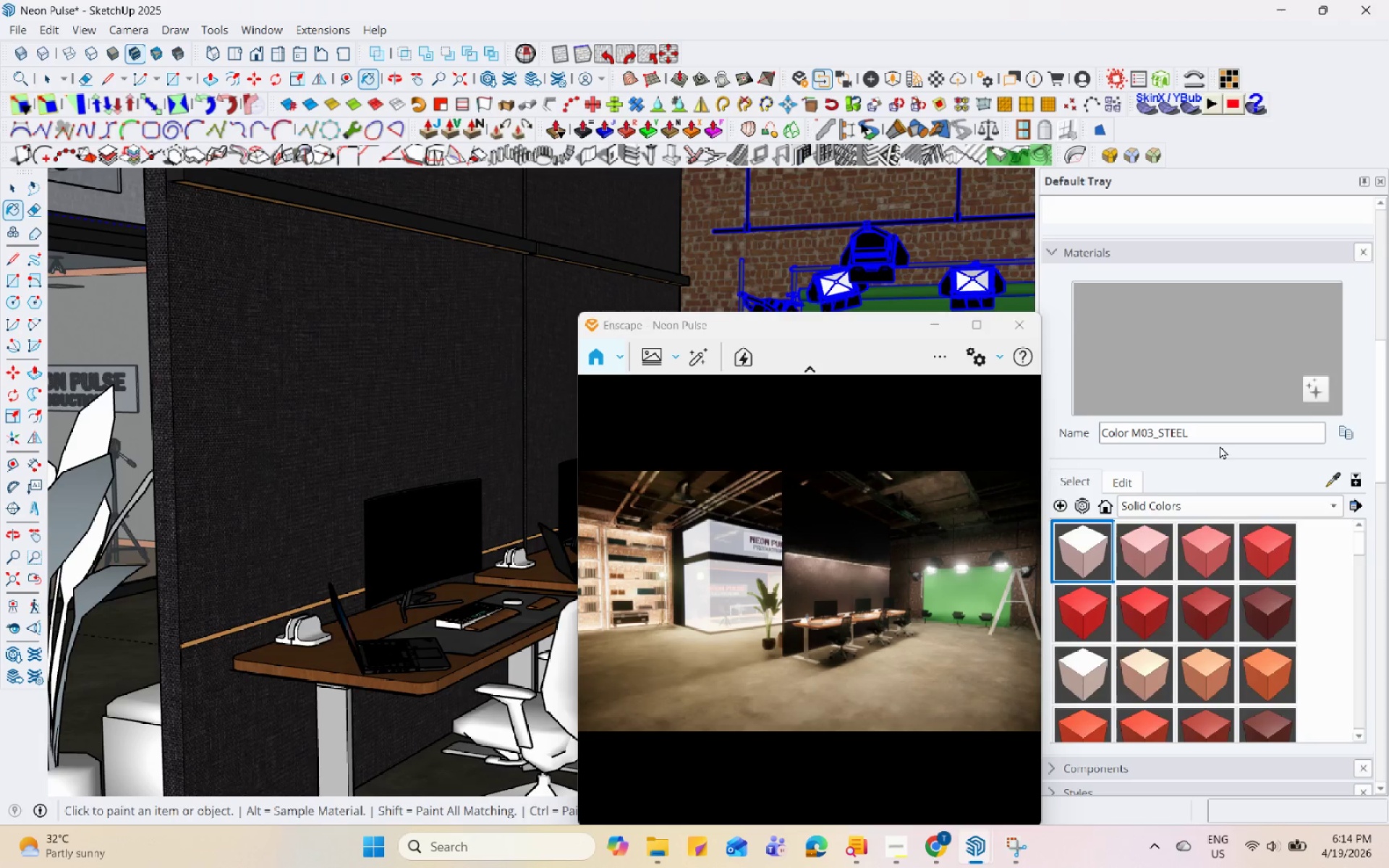 
left_click([1218, 464])
 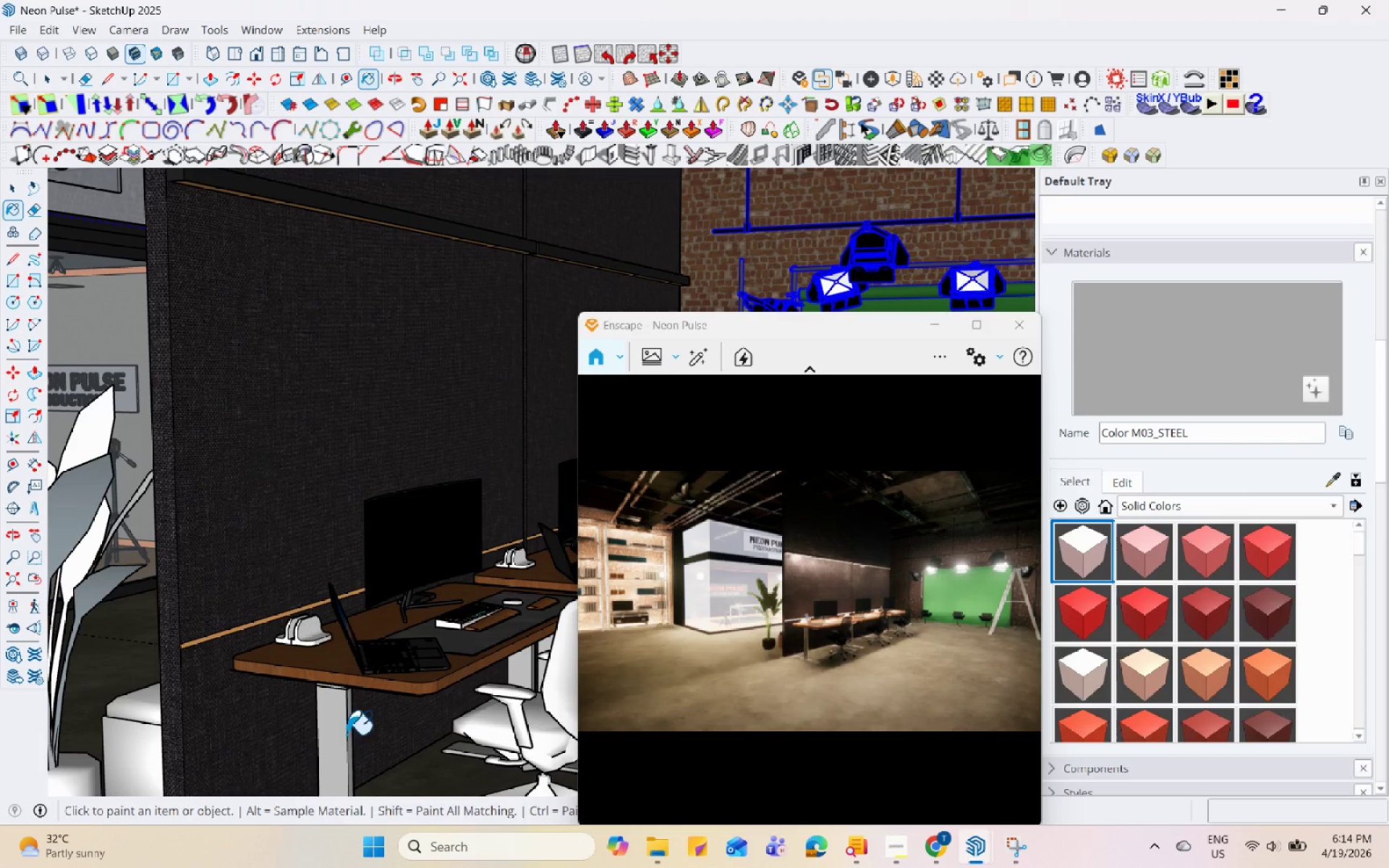 
scroll: coordinate [153, 439], scroll_direction: up, amount: 66.0
 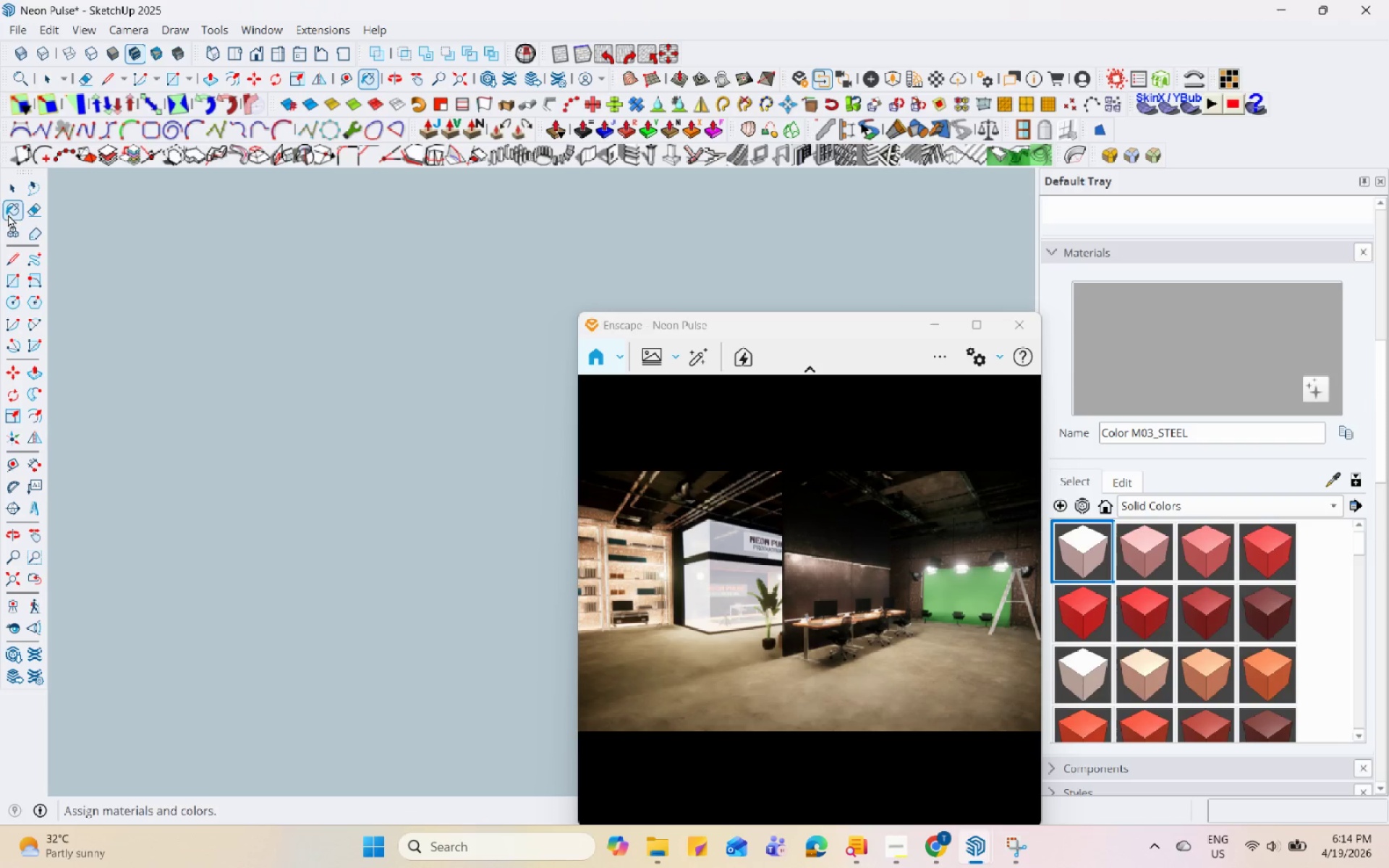 
left_click([13, 190])
 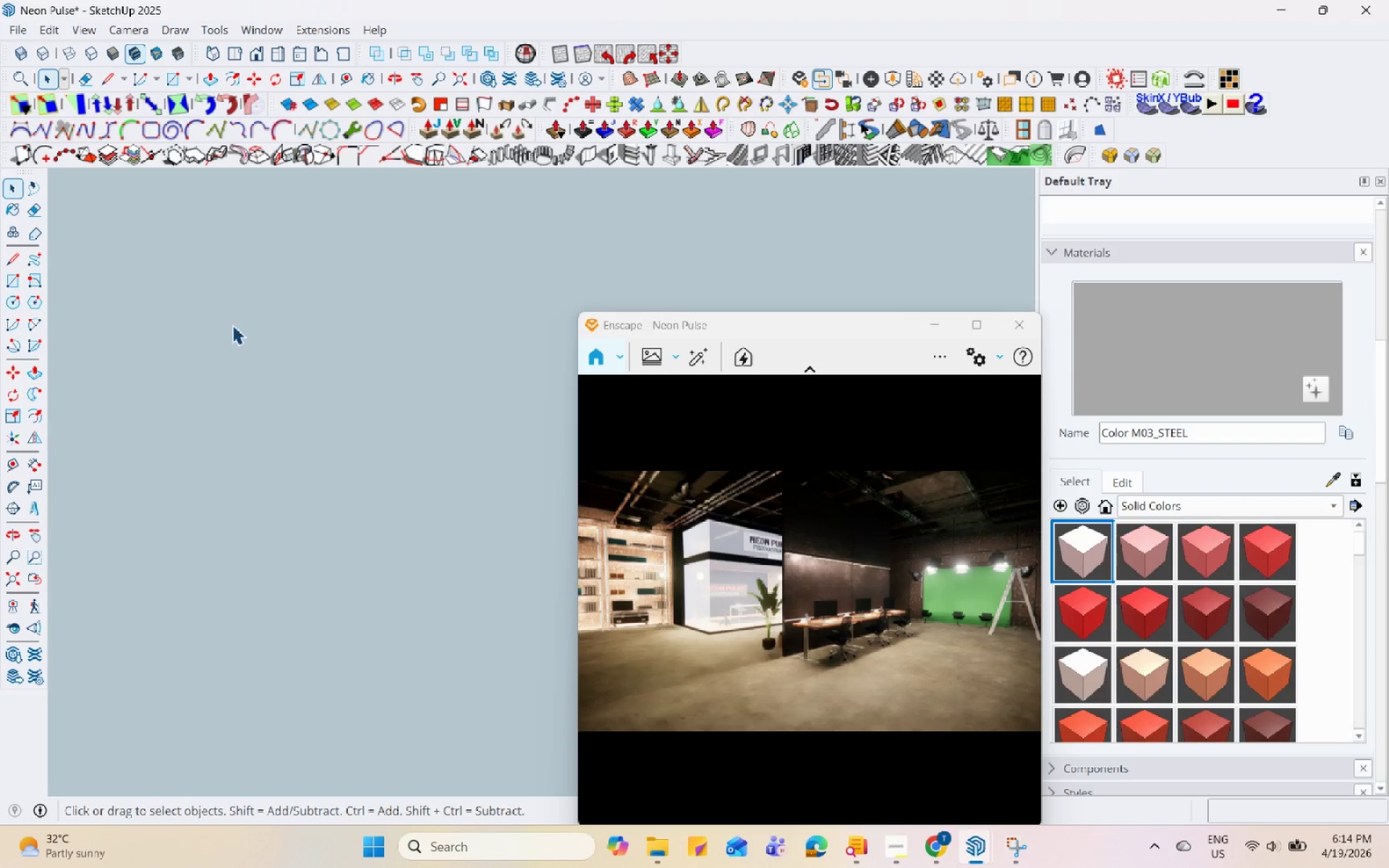 
scroll: coordinate [247, 346], scroll_direction: up, amount: 9.0
 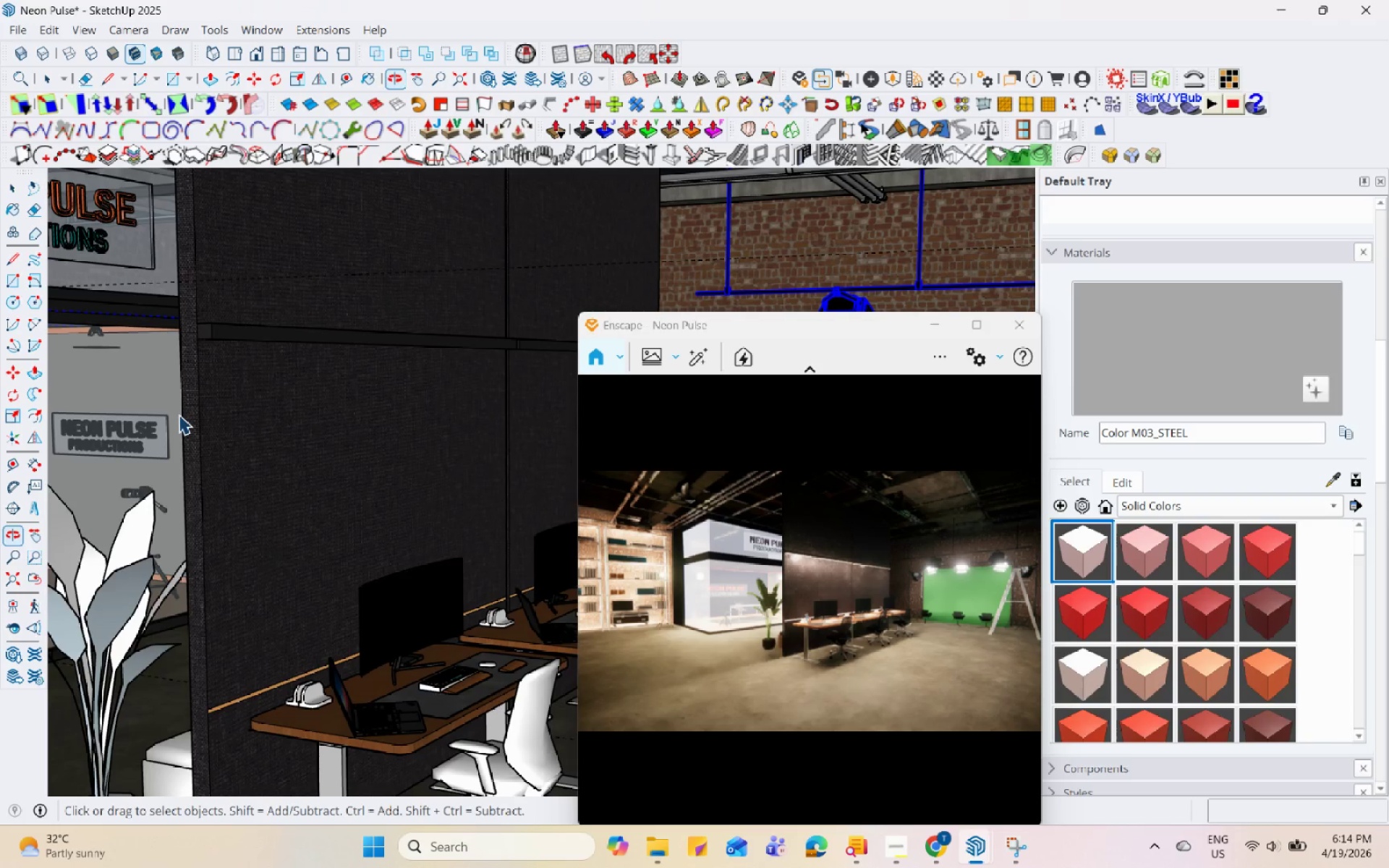 
key(H)
 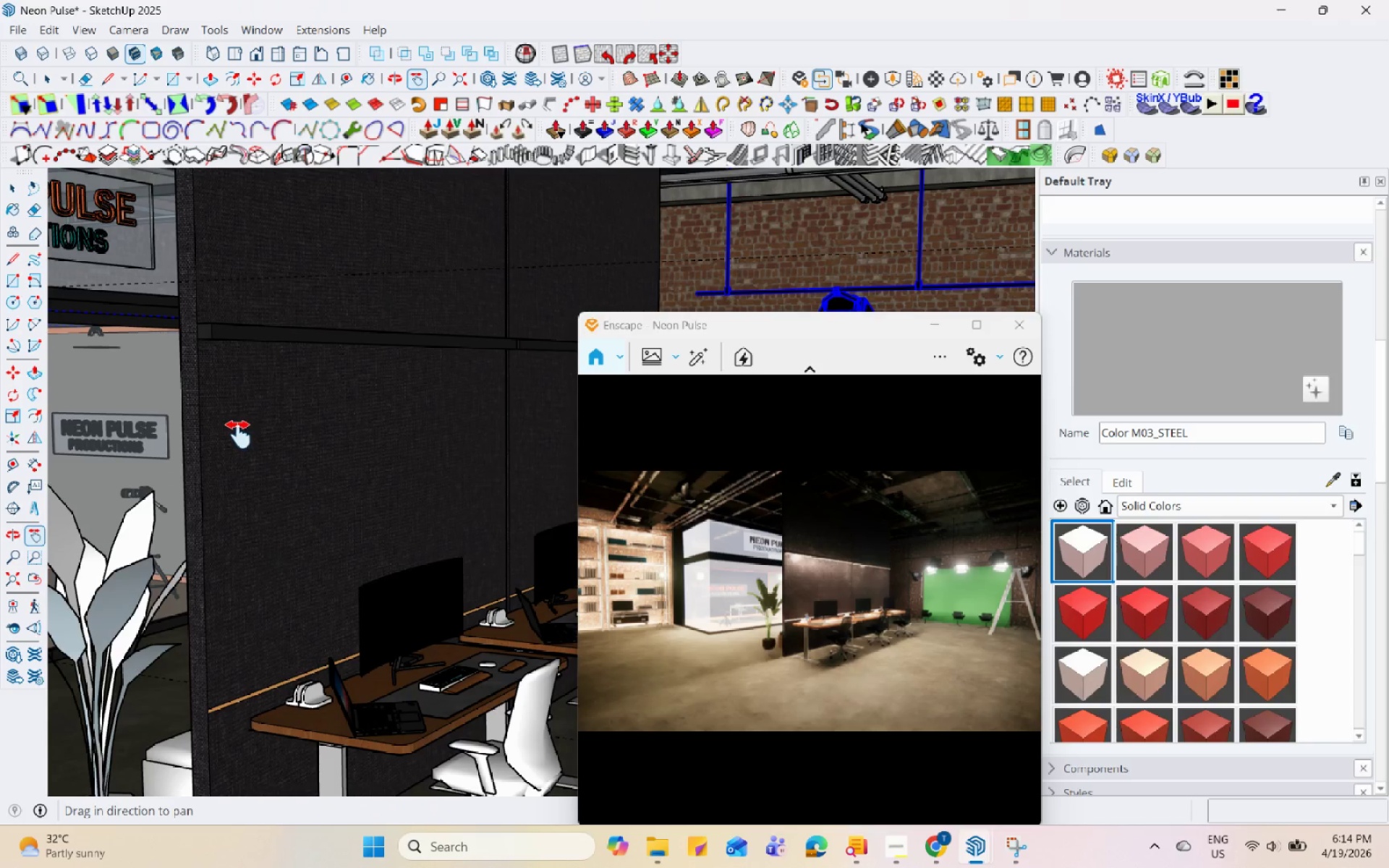 
left_click_drag(start_coordinate=[239, 435], to_coordinate=[493, 430])
 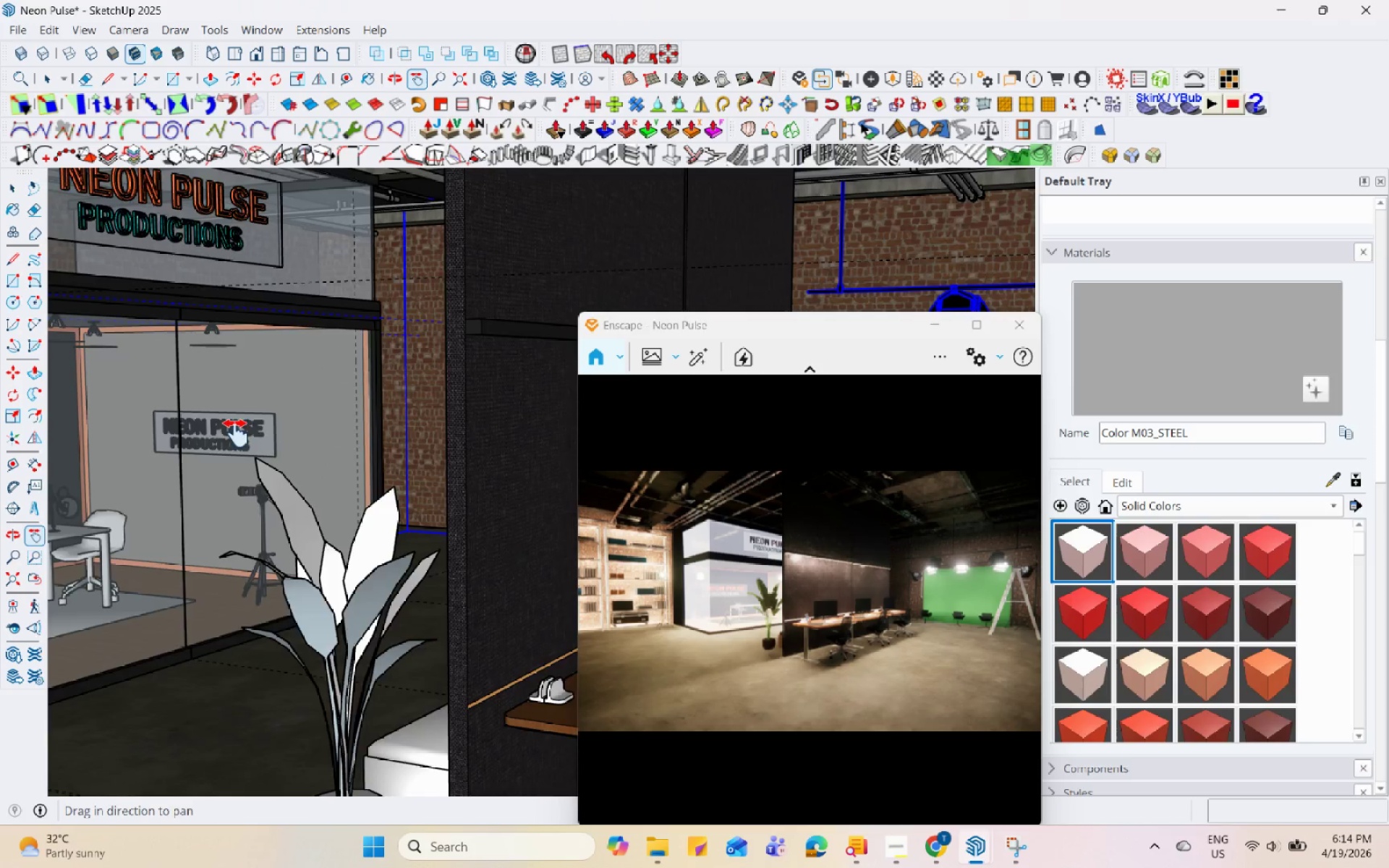 
left_click_drag(start_coordinate=[201, 430], to_coordinate=[434, 443])
 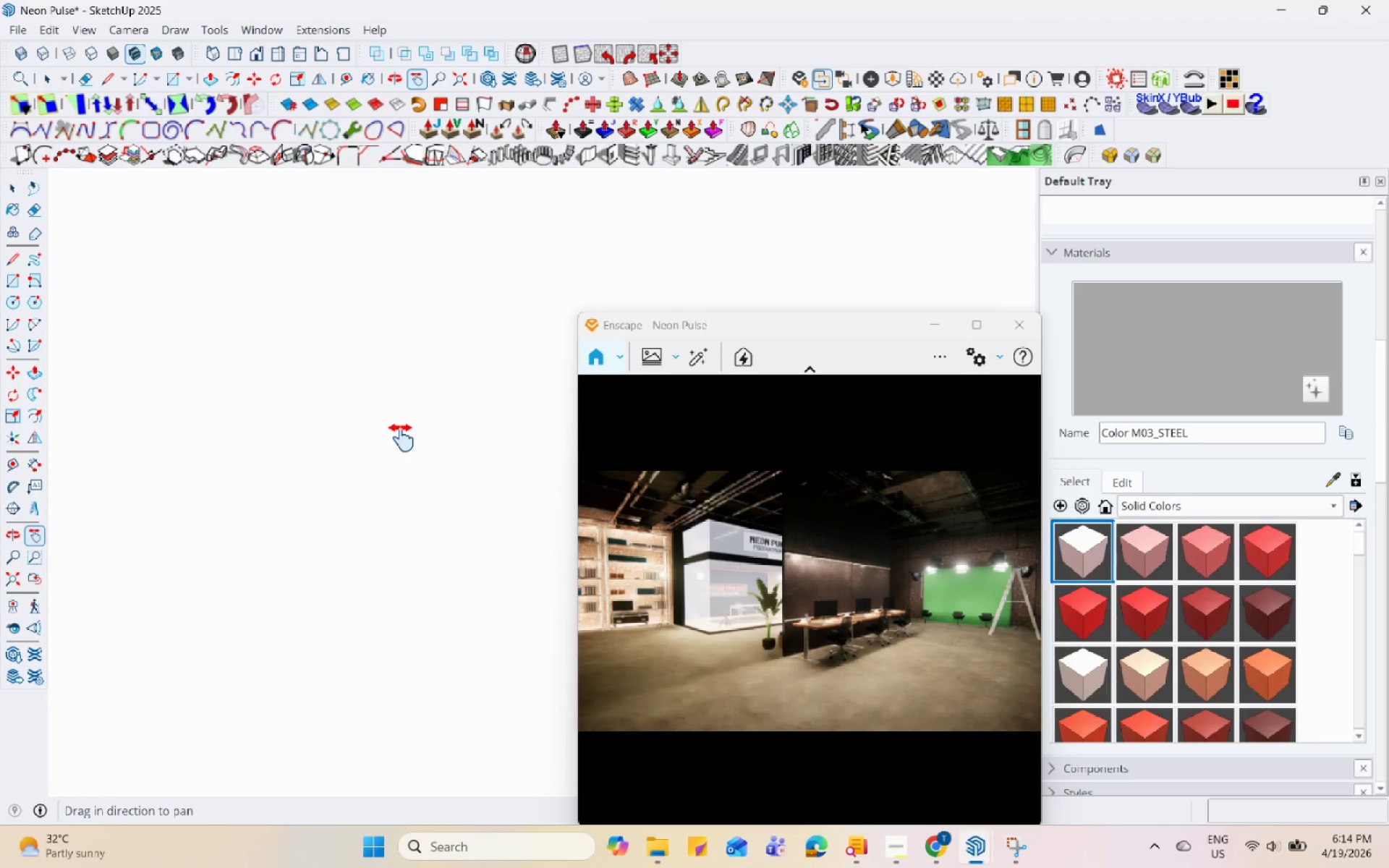 
scroll: coordinate [264, 428], scroll_direction: up, amount: 32.0
 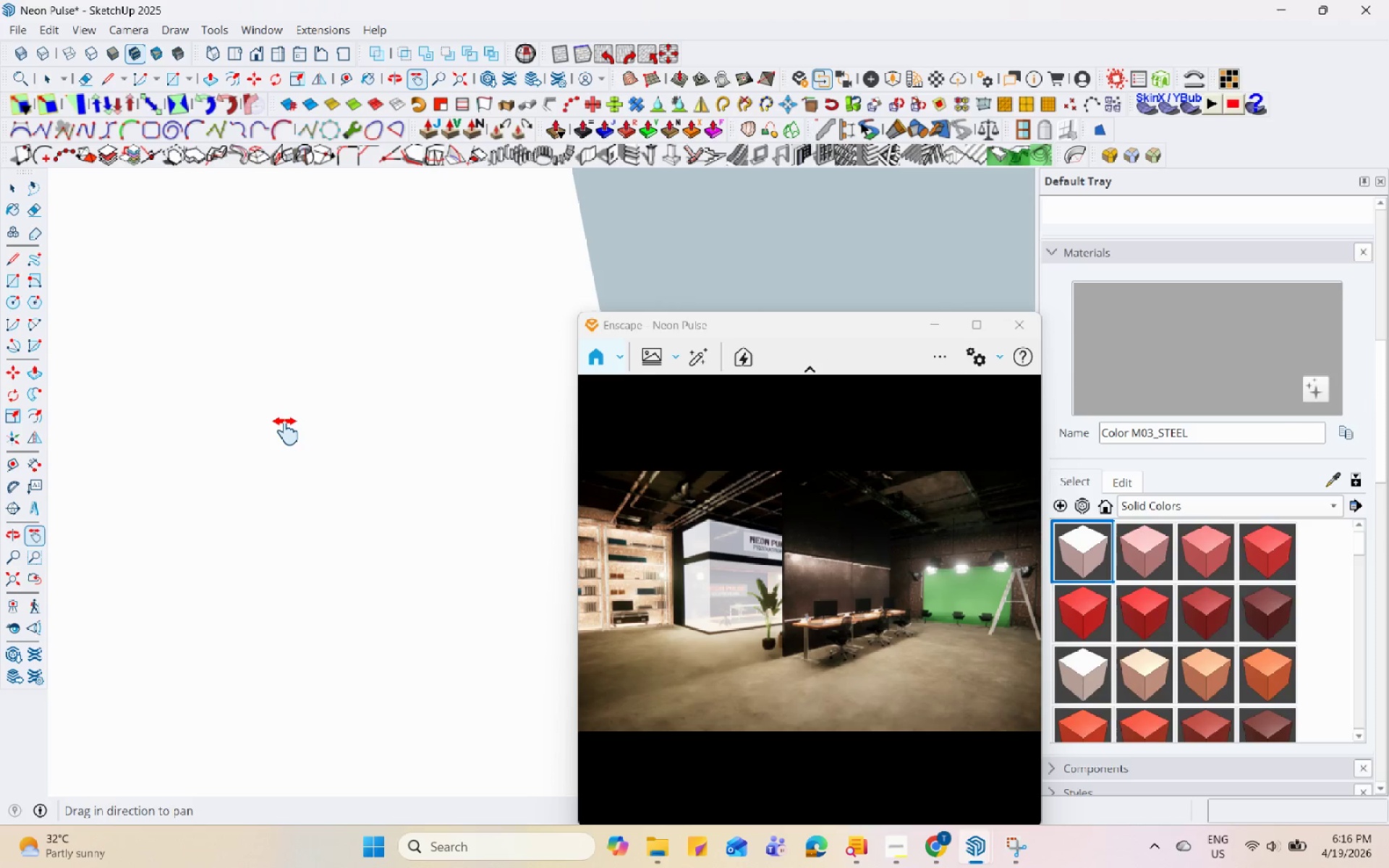 
wait(95.41)
 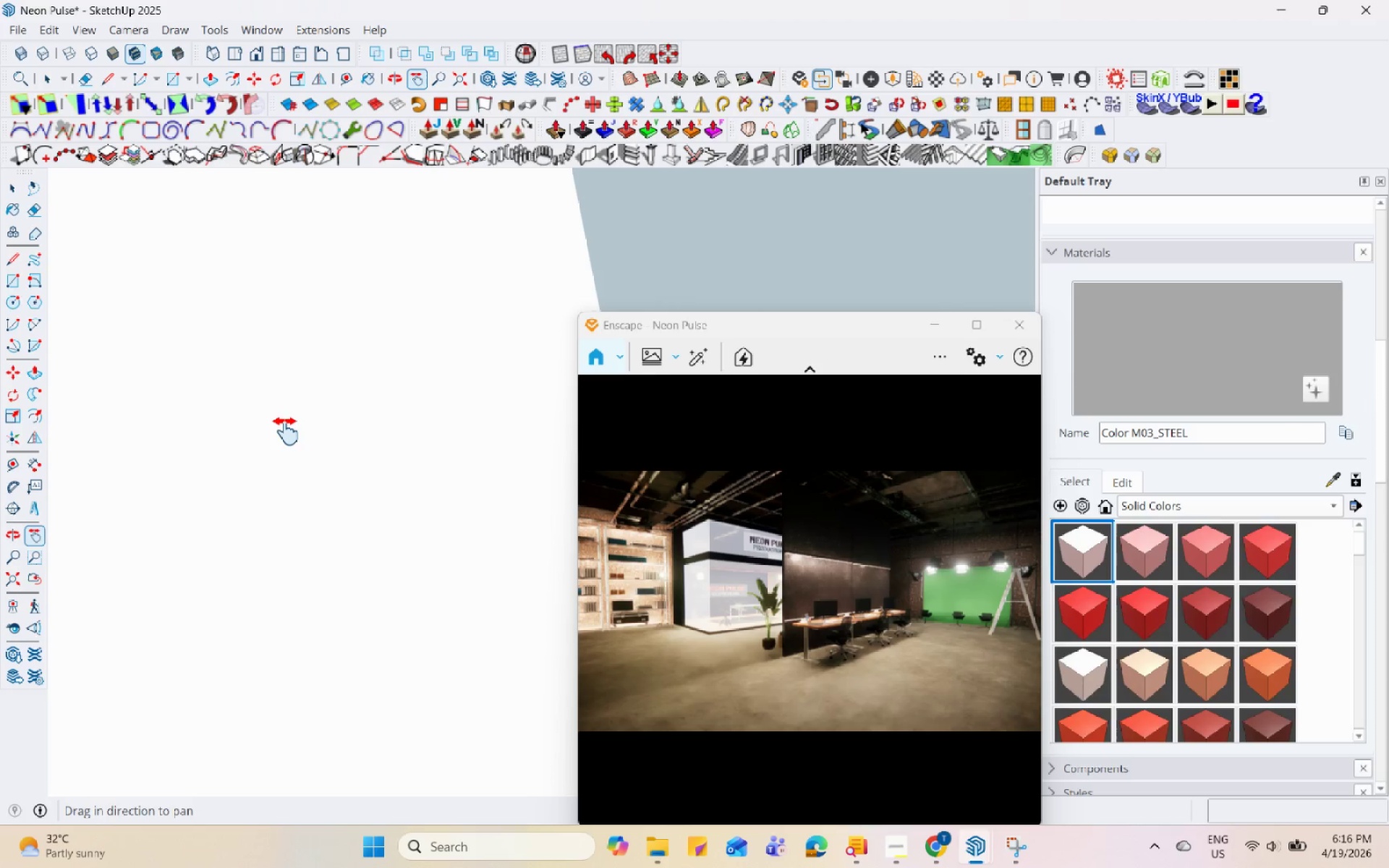 
scroll: coordinate [302, 386], scroll_direction: up, amount: 39.0
 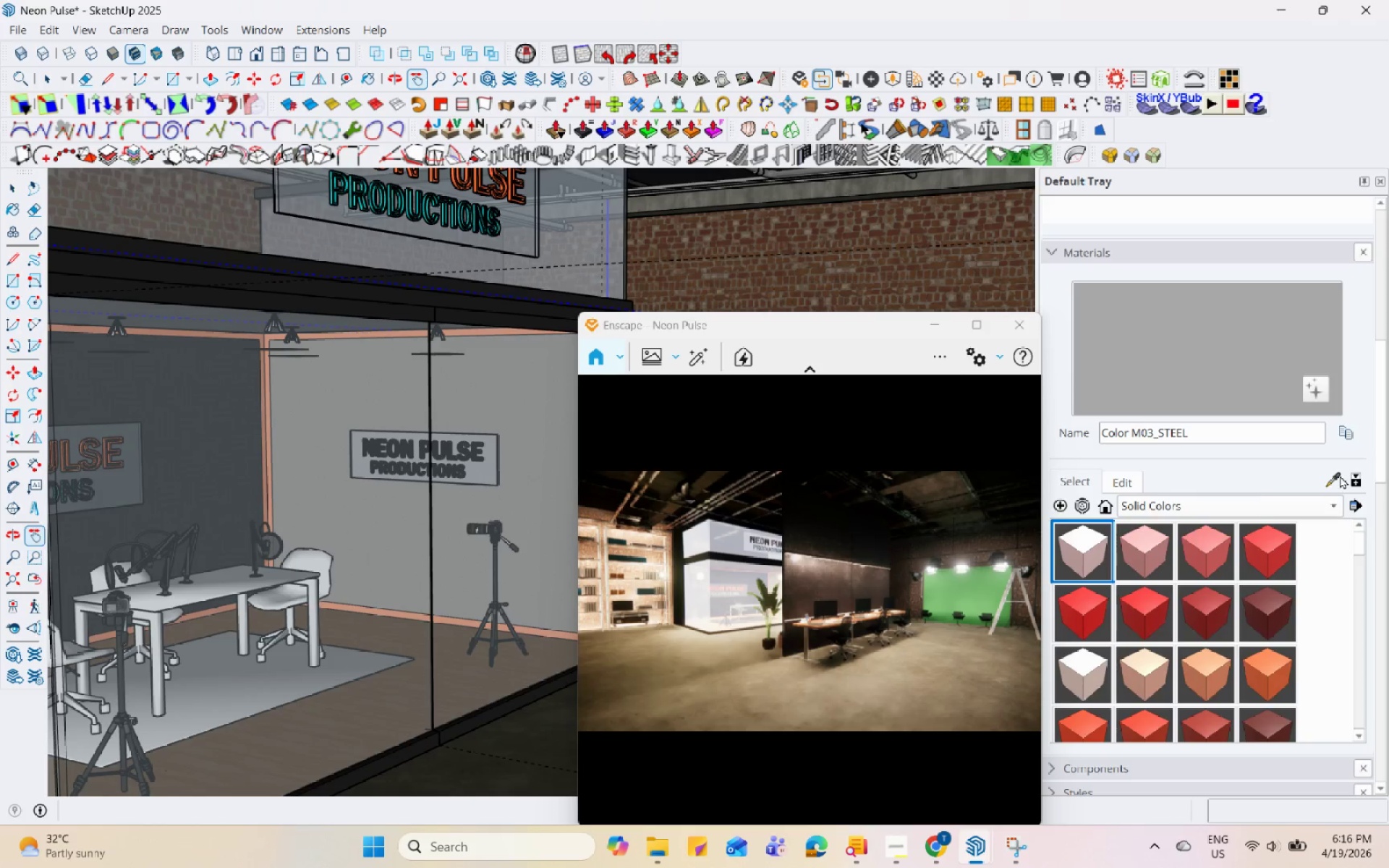 
left_click([1340, 477])
 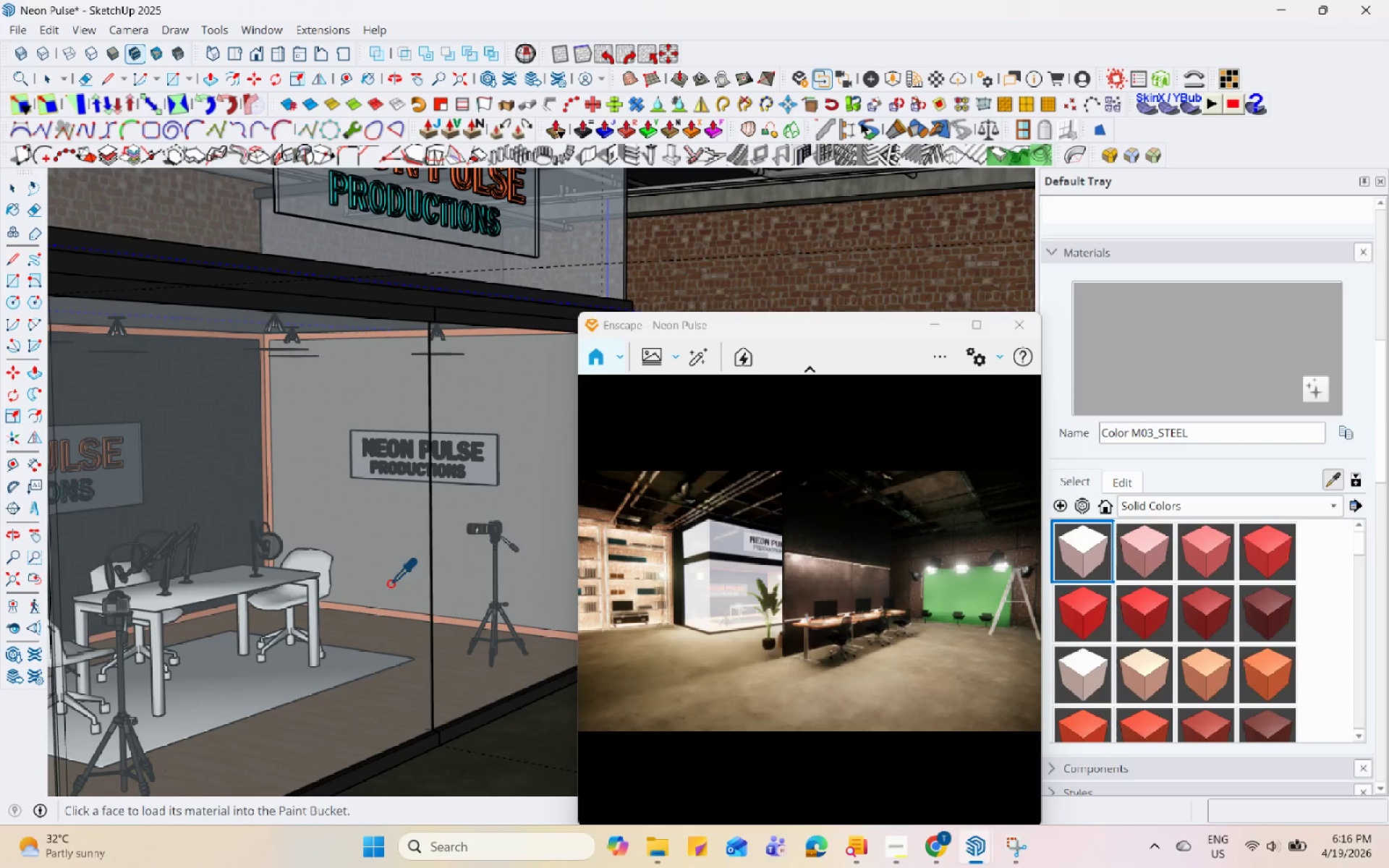 
left_click([346, 540])
 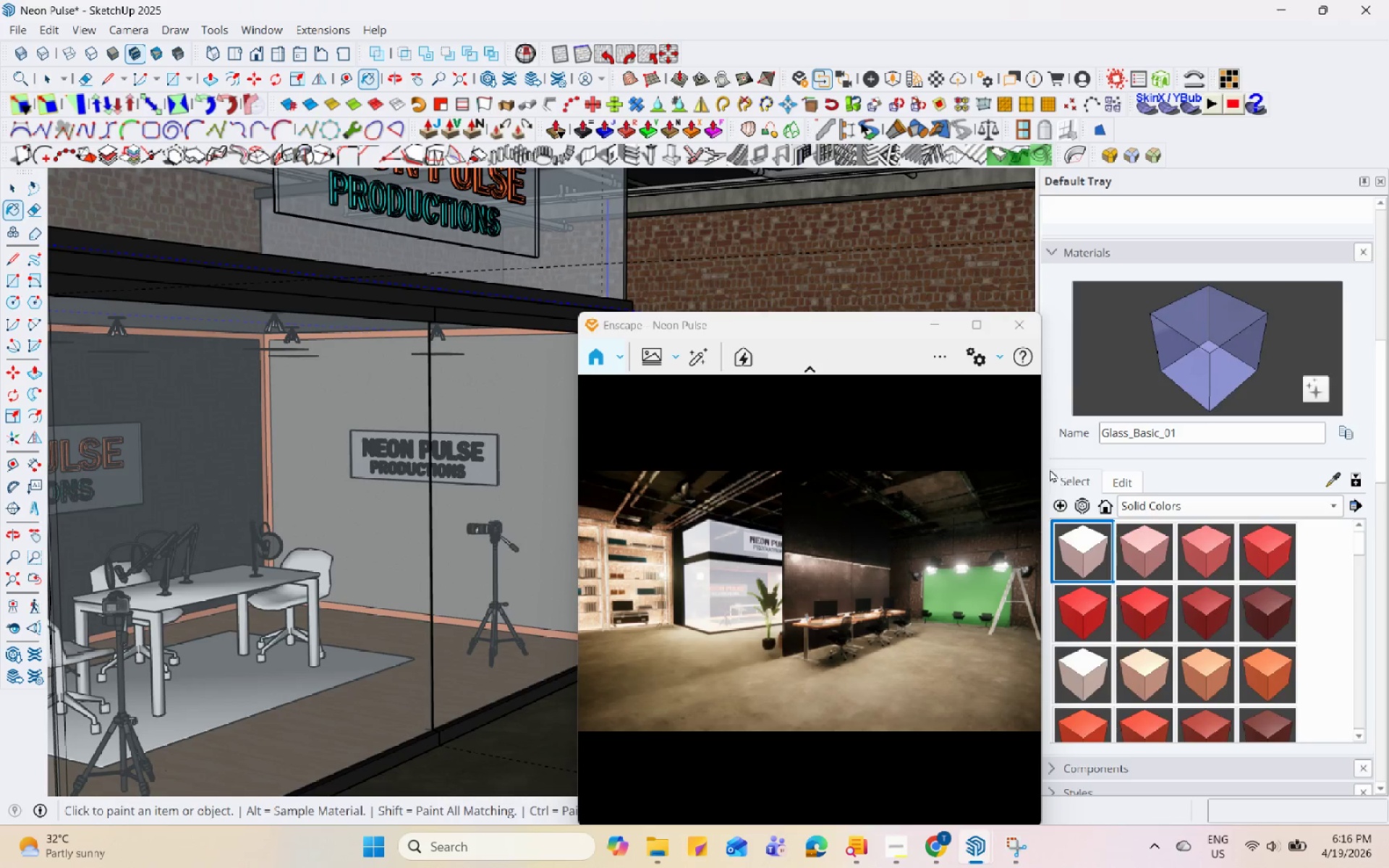 
left_click([1120, 477])
 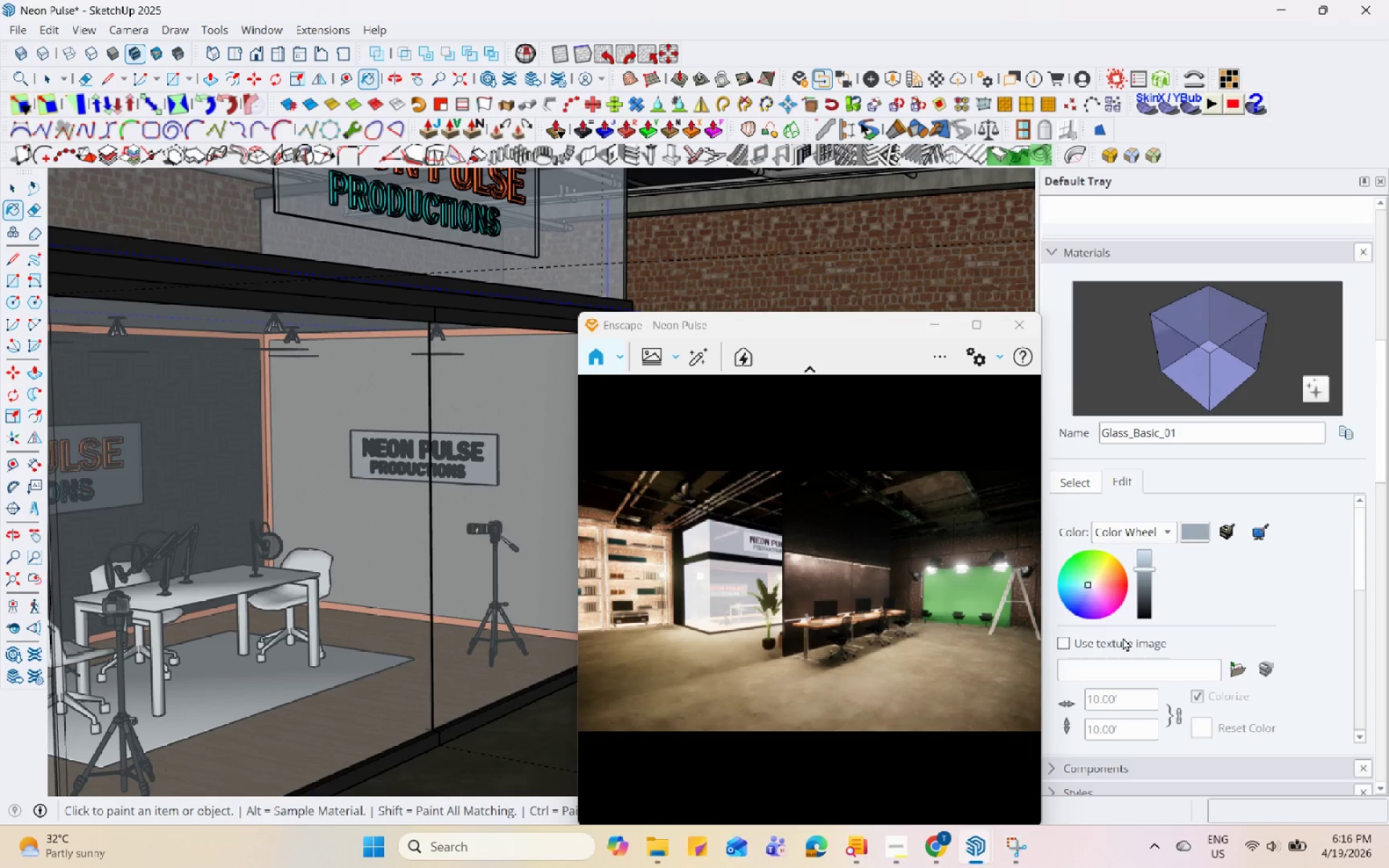 
scroll: coordinate [1271, 642], scroll_direction: down, amount: 5.0
 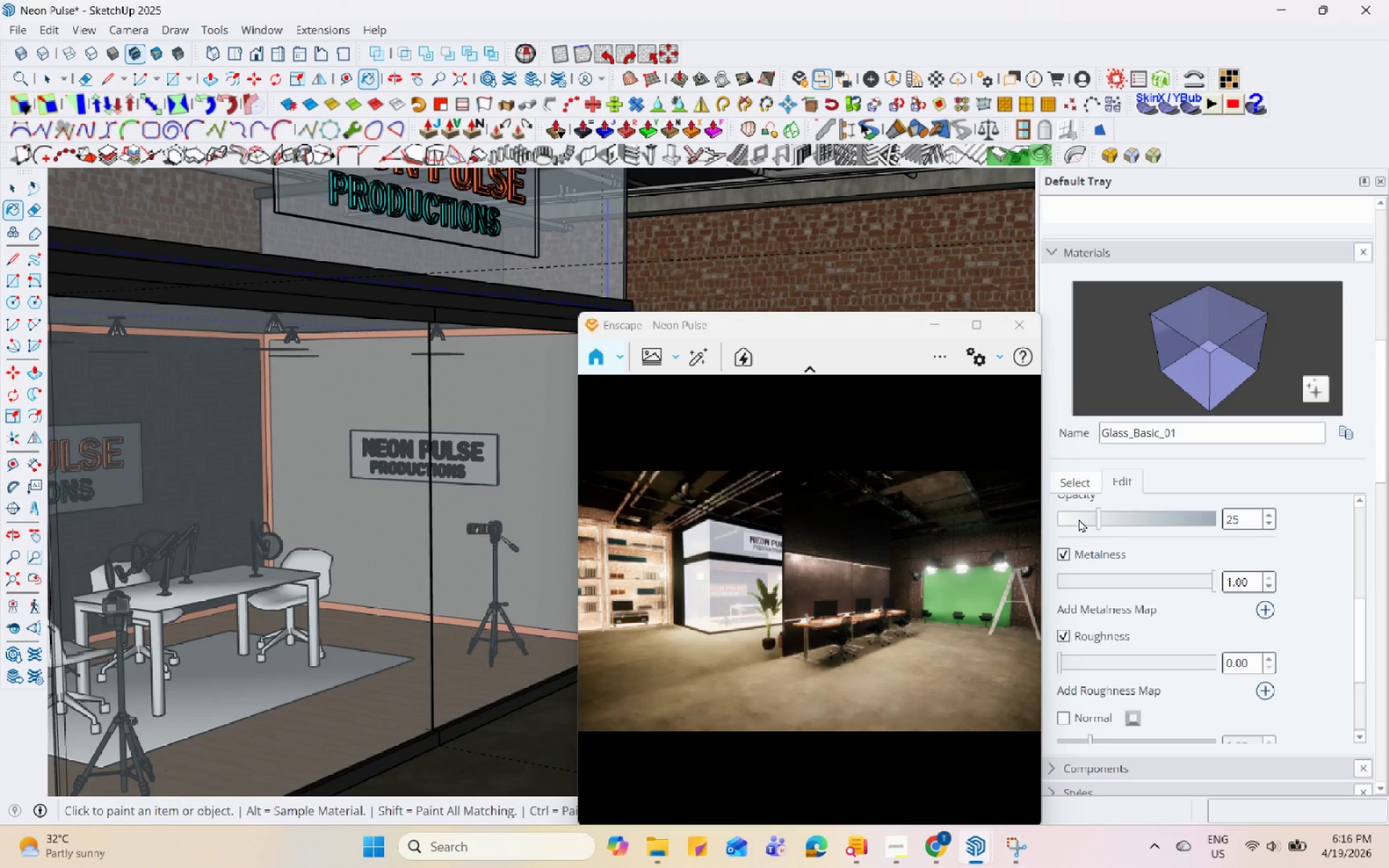 
left_click([1077, 519])
 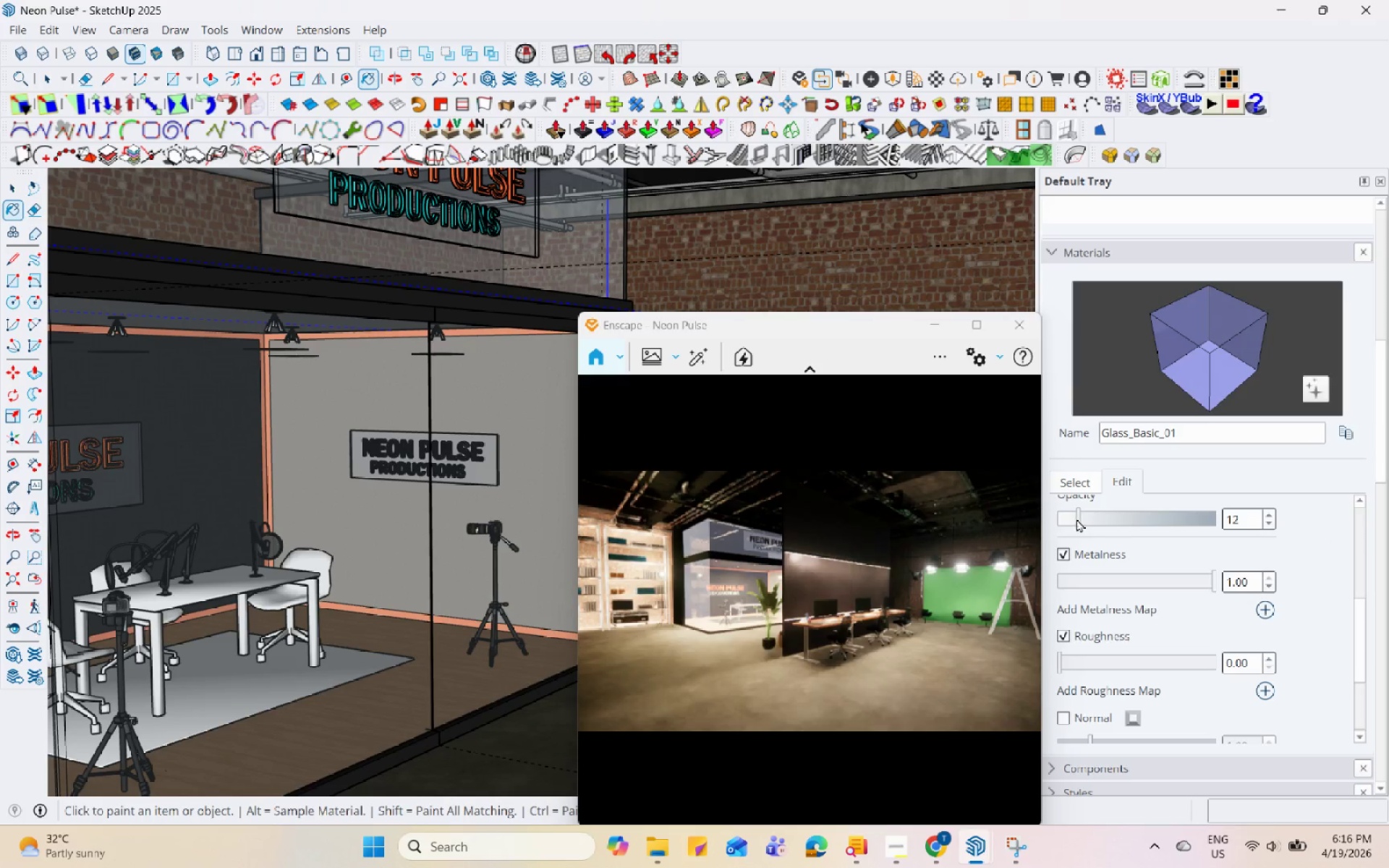 
left_click([1067, 522])
 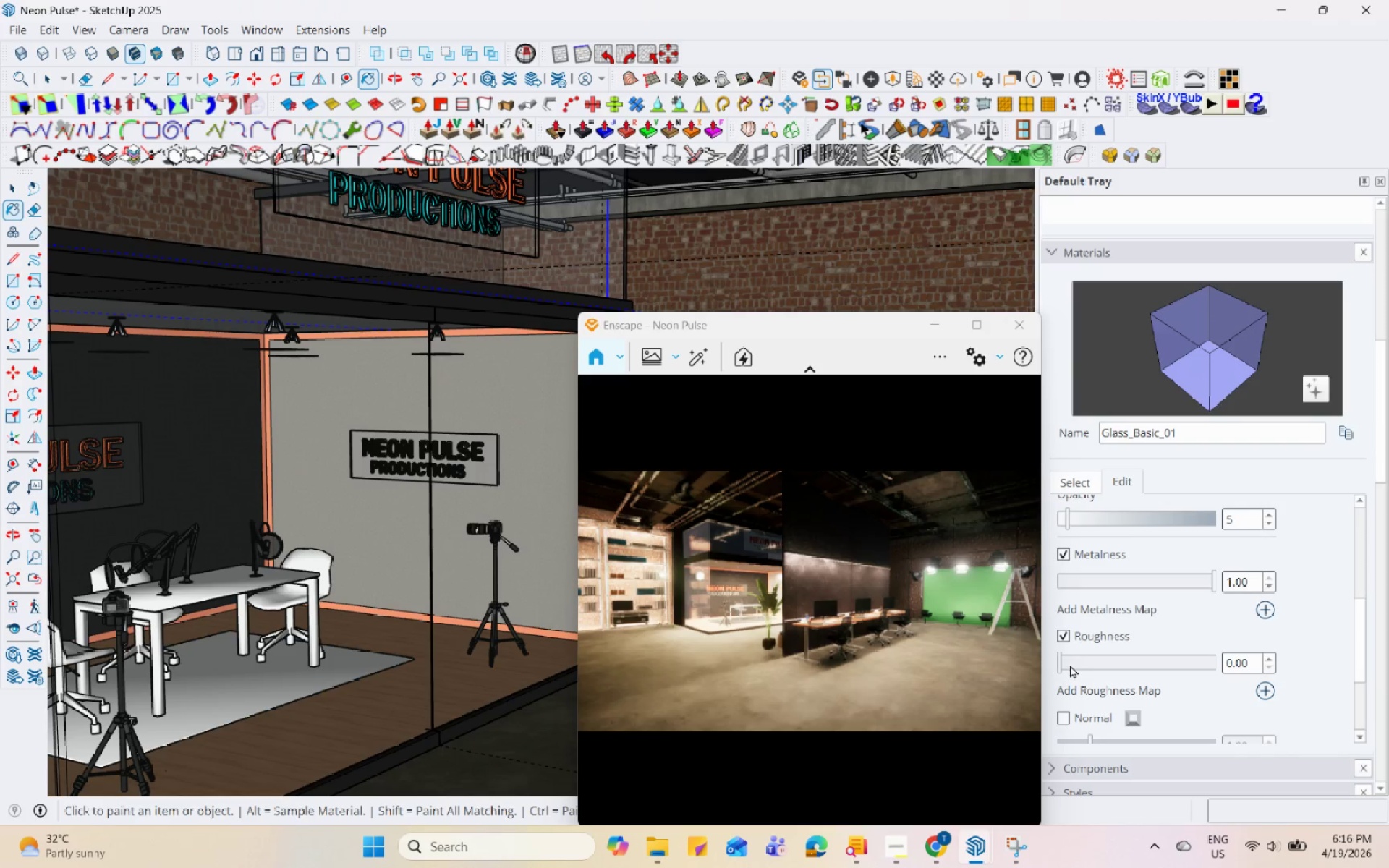 
left_click([1074, 522])
 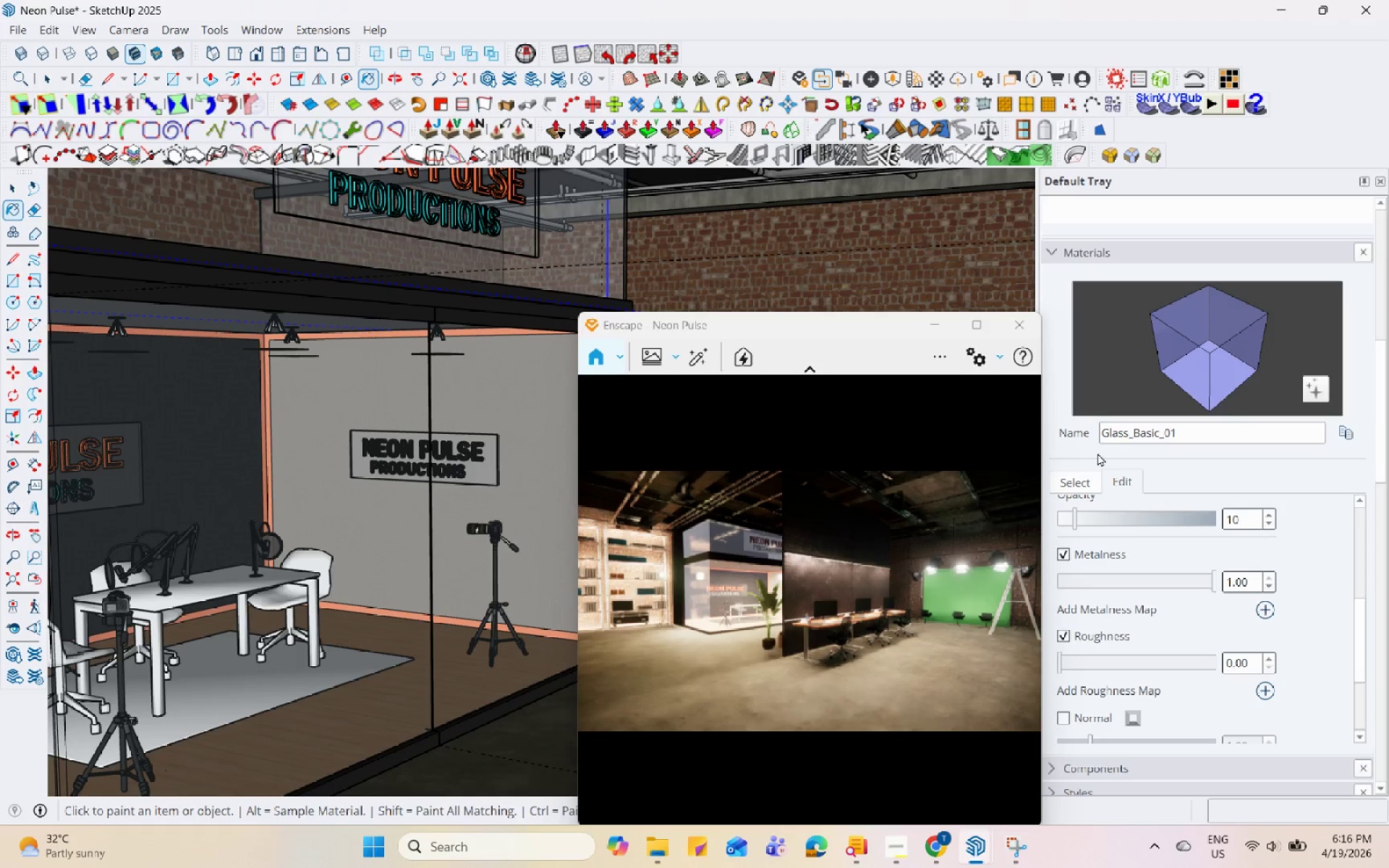 
left_click([1324, 477])
 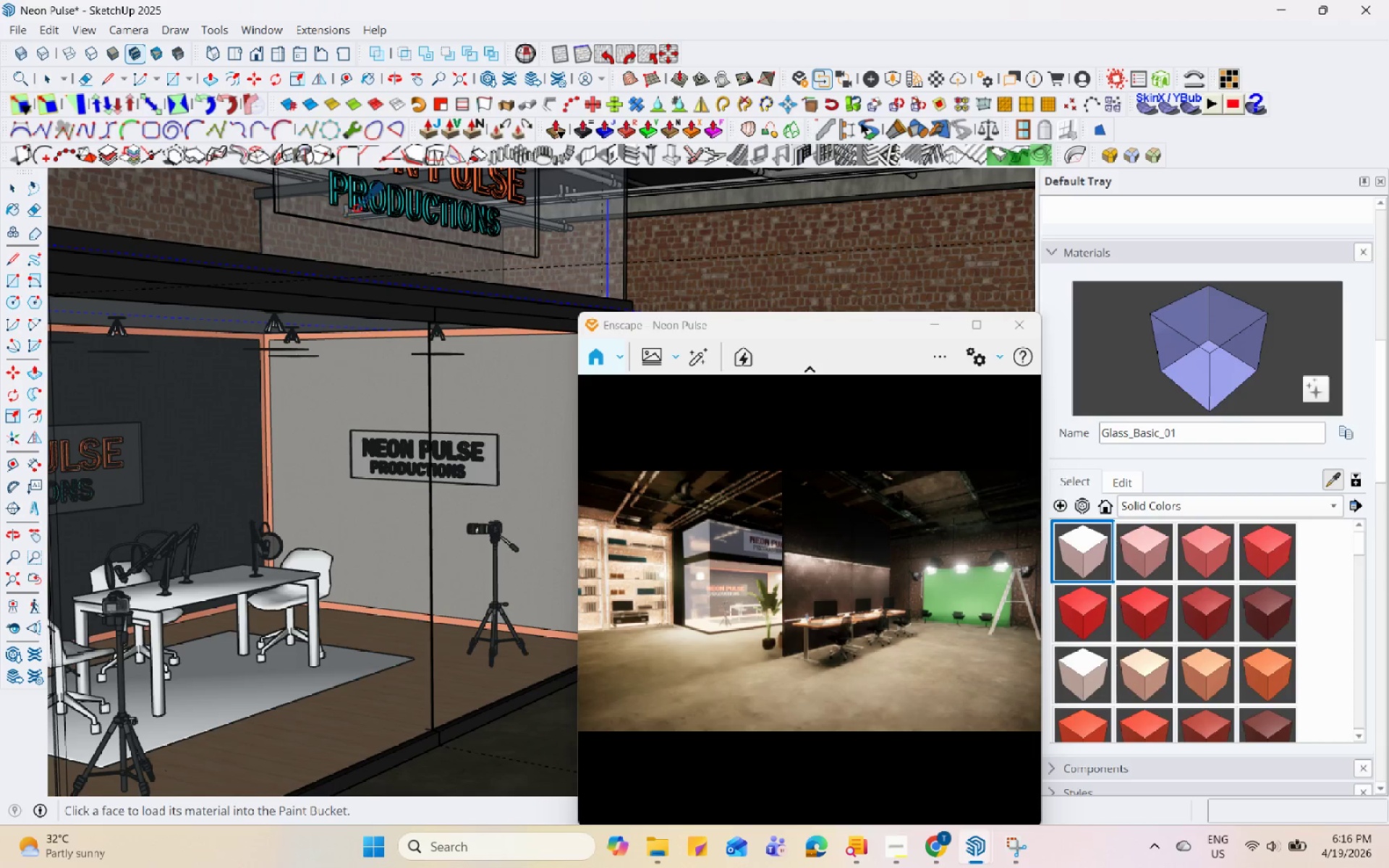 
left_click([462, 227])
 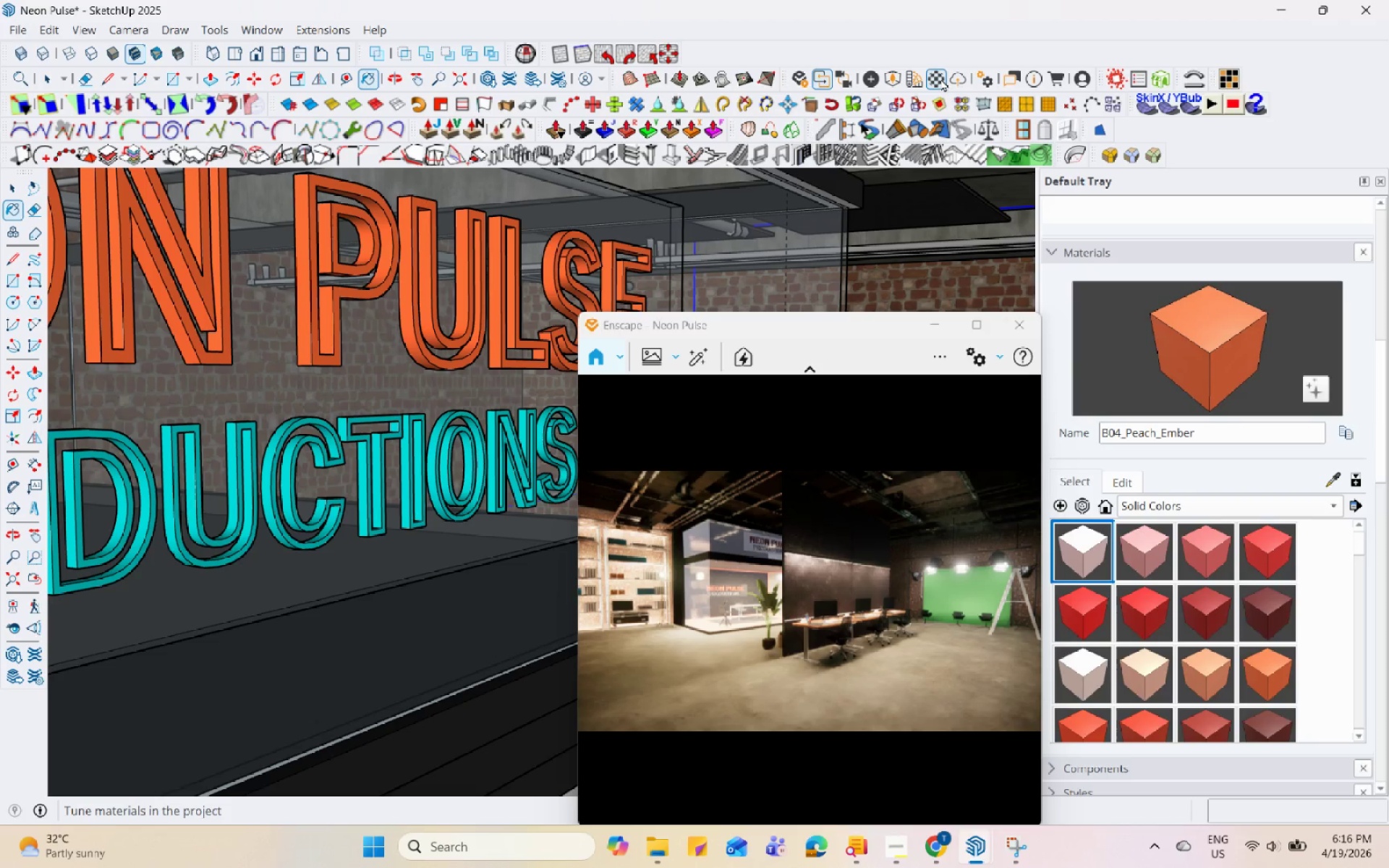 
scroll: coordinate [464, 208], scroll_direction: up, amount: 13.0
 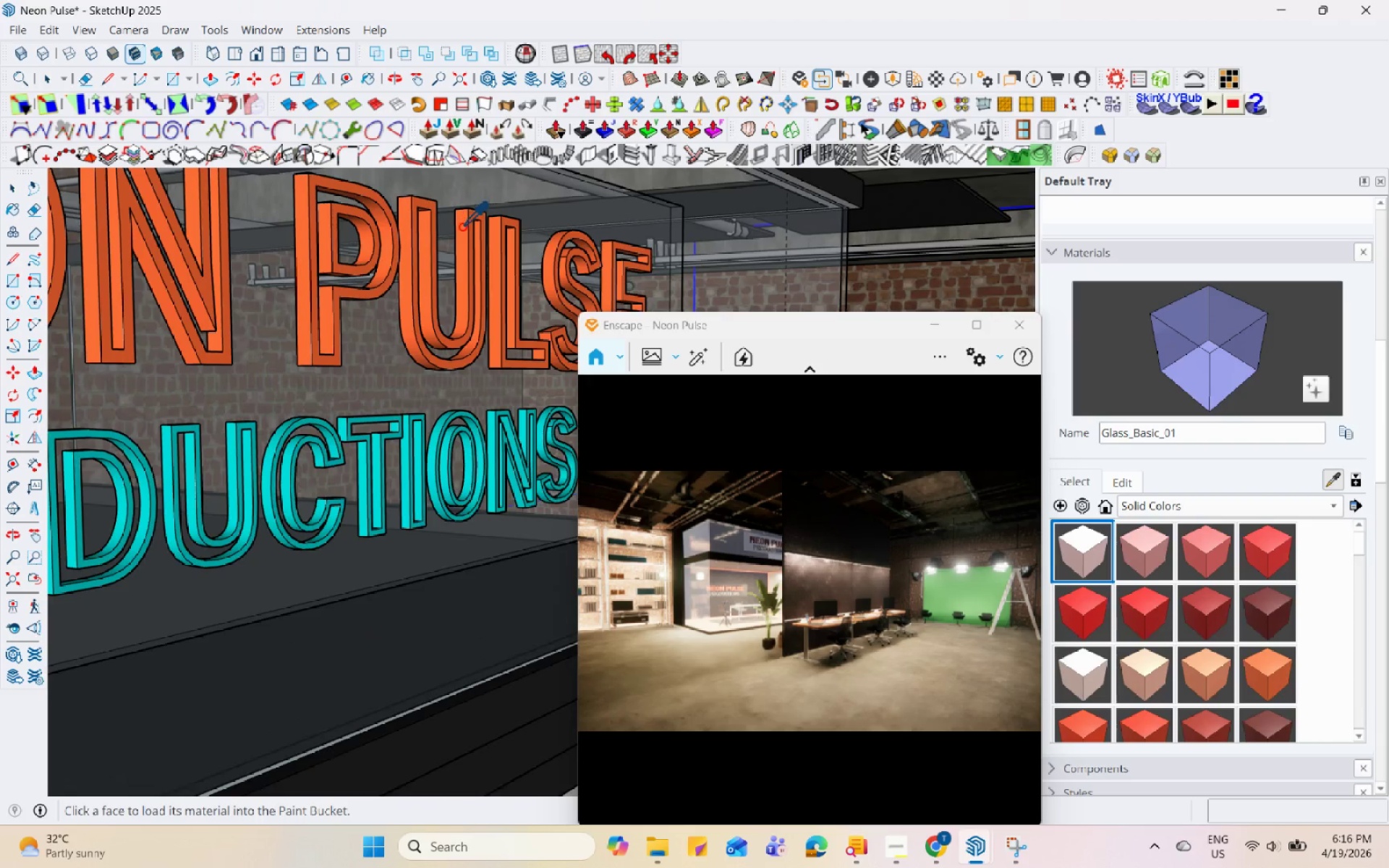 
left_click([940, 78])
 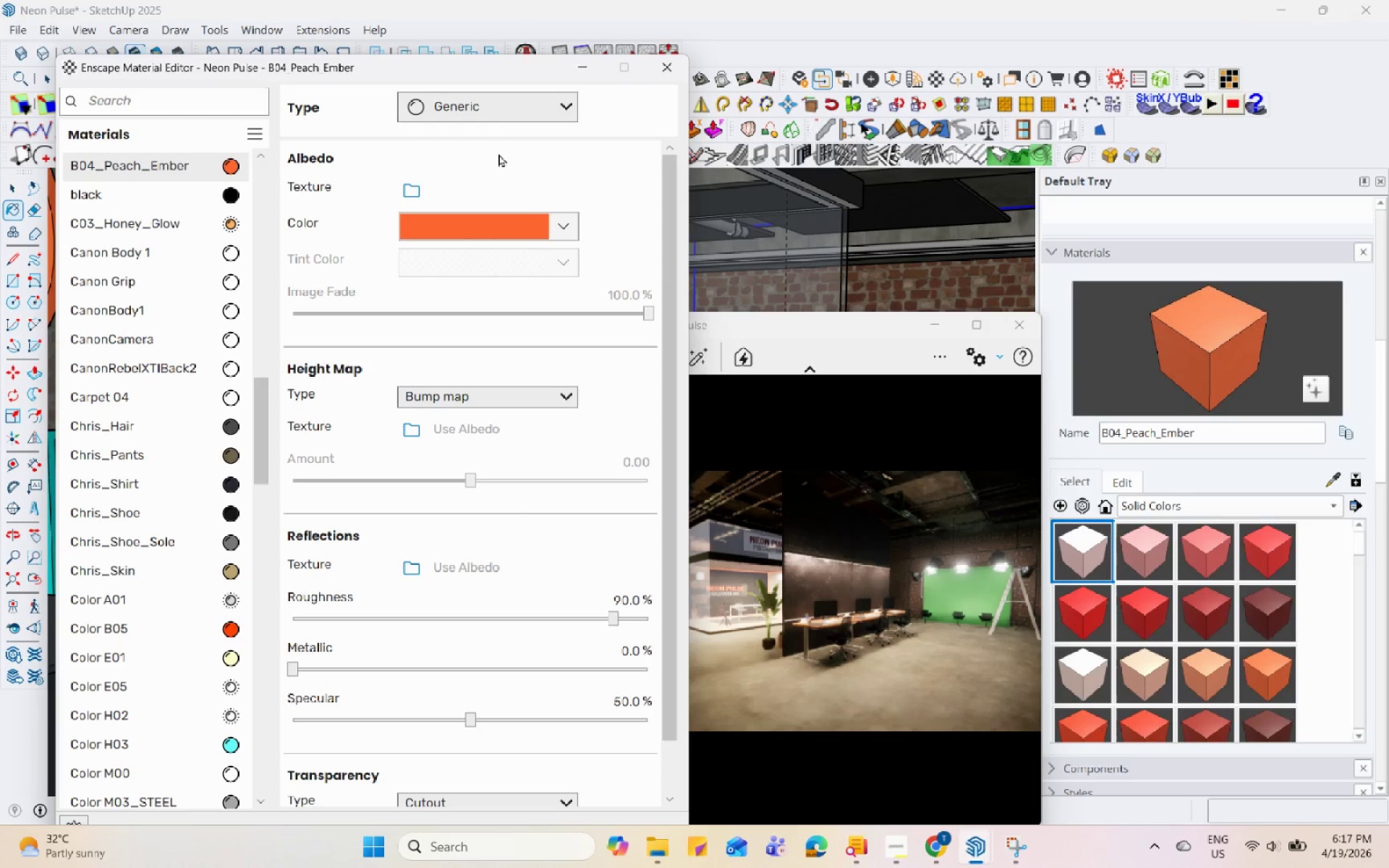 
left_click([495, 98])
 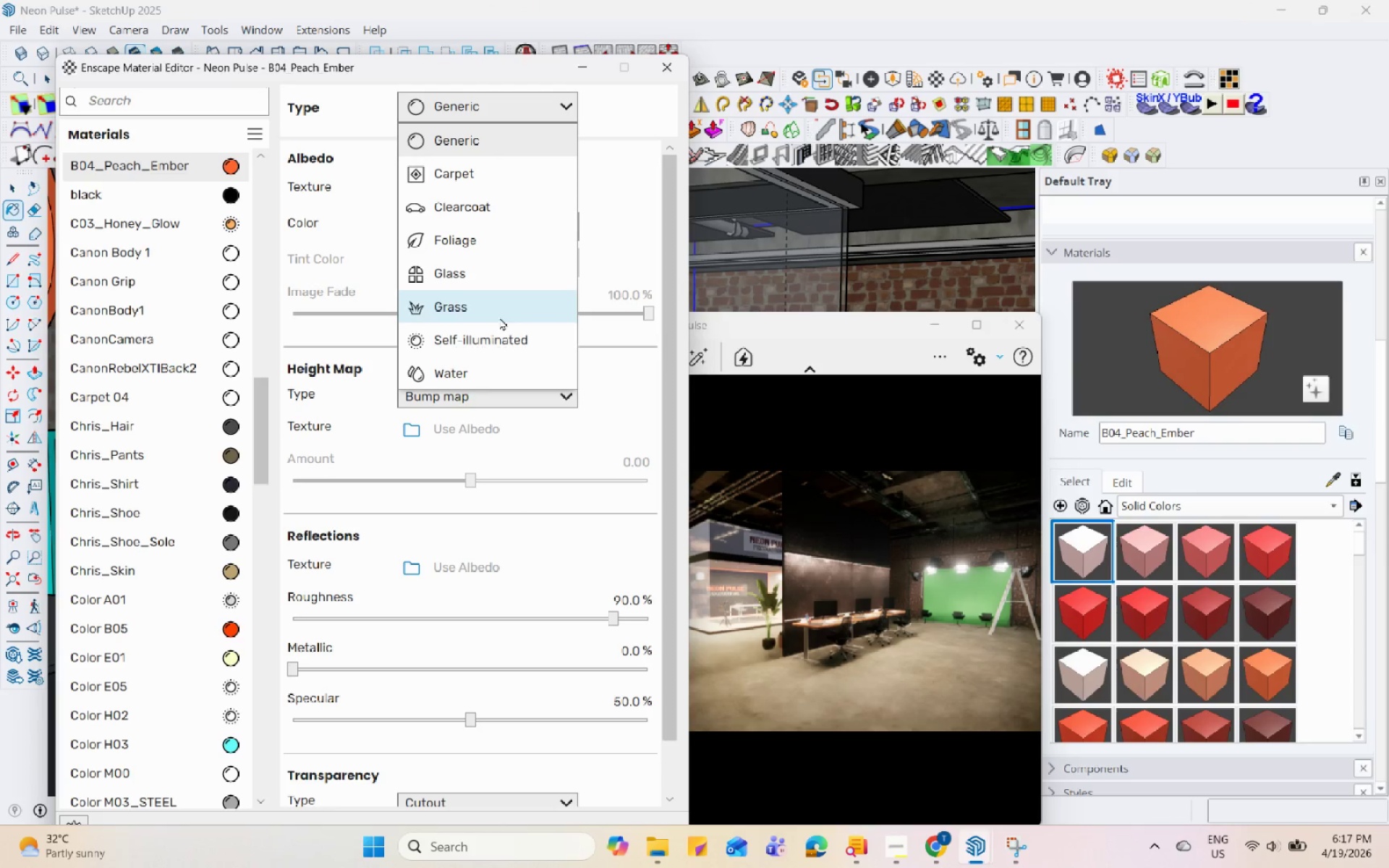 
left_click([505, 333])
 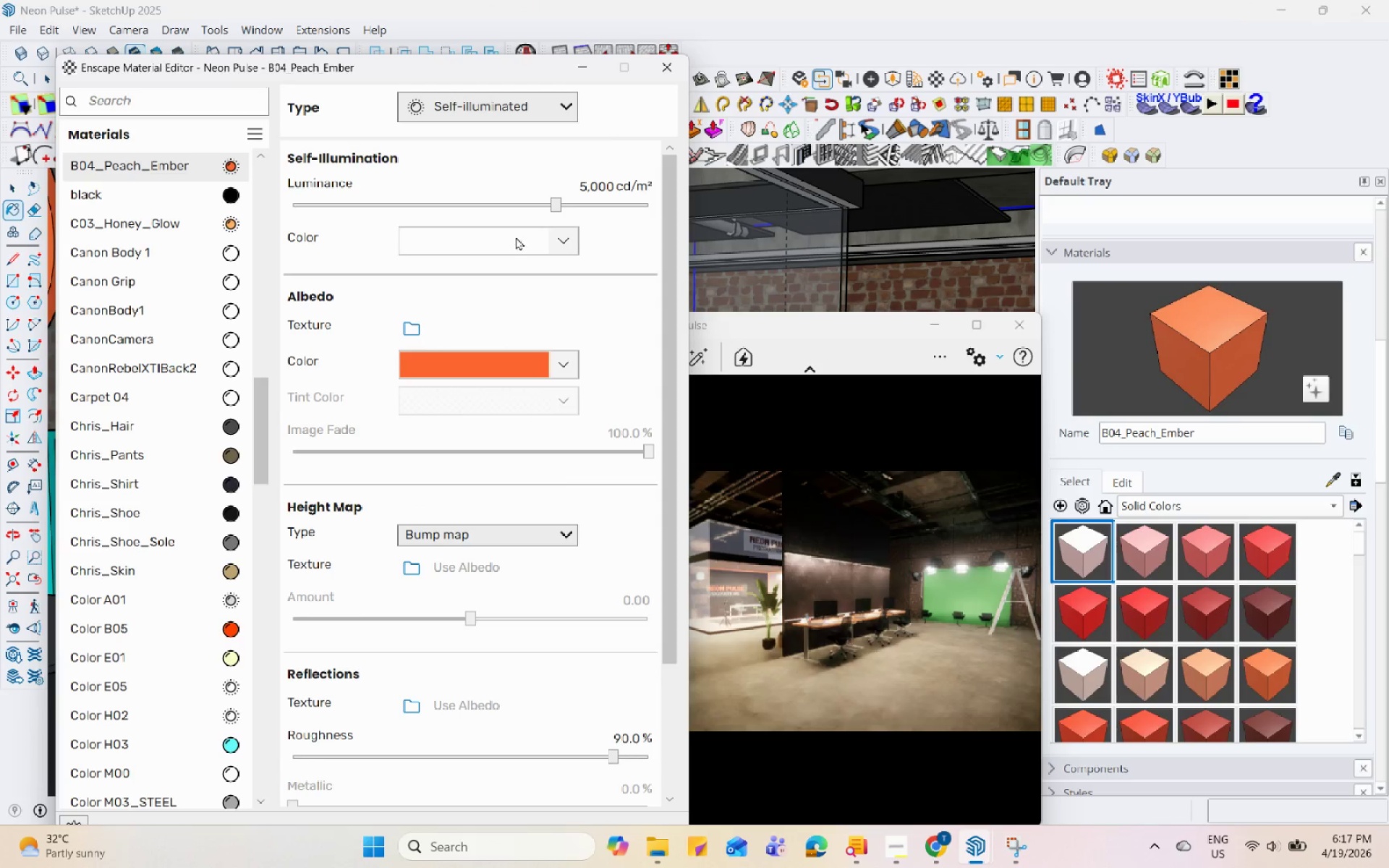 
mouse_move([558, 250])
 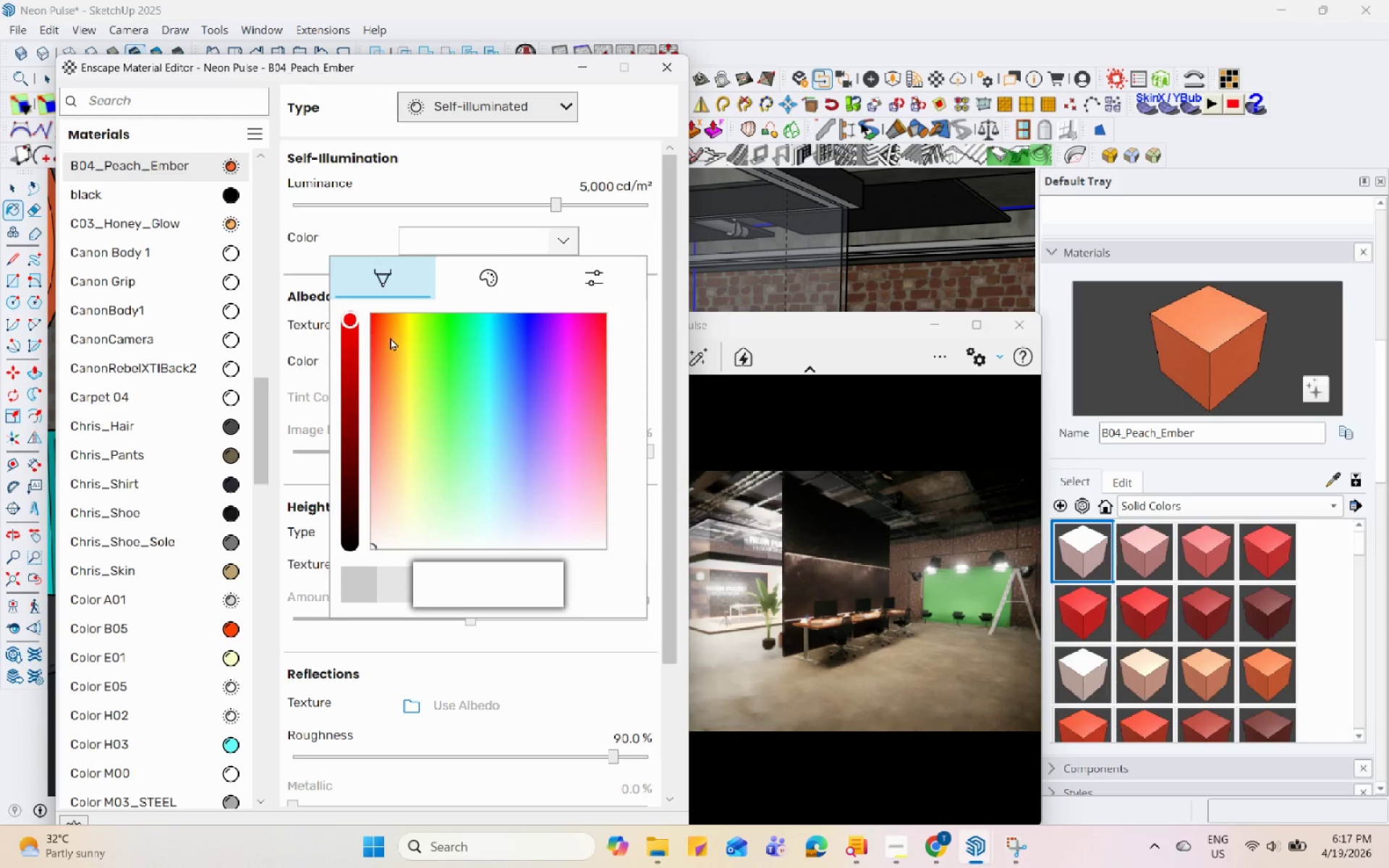 
left_click([381, 332])
 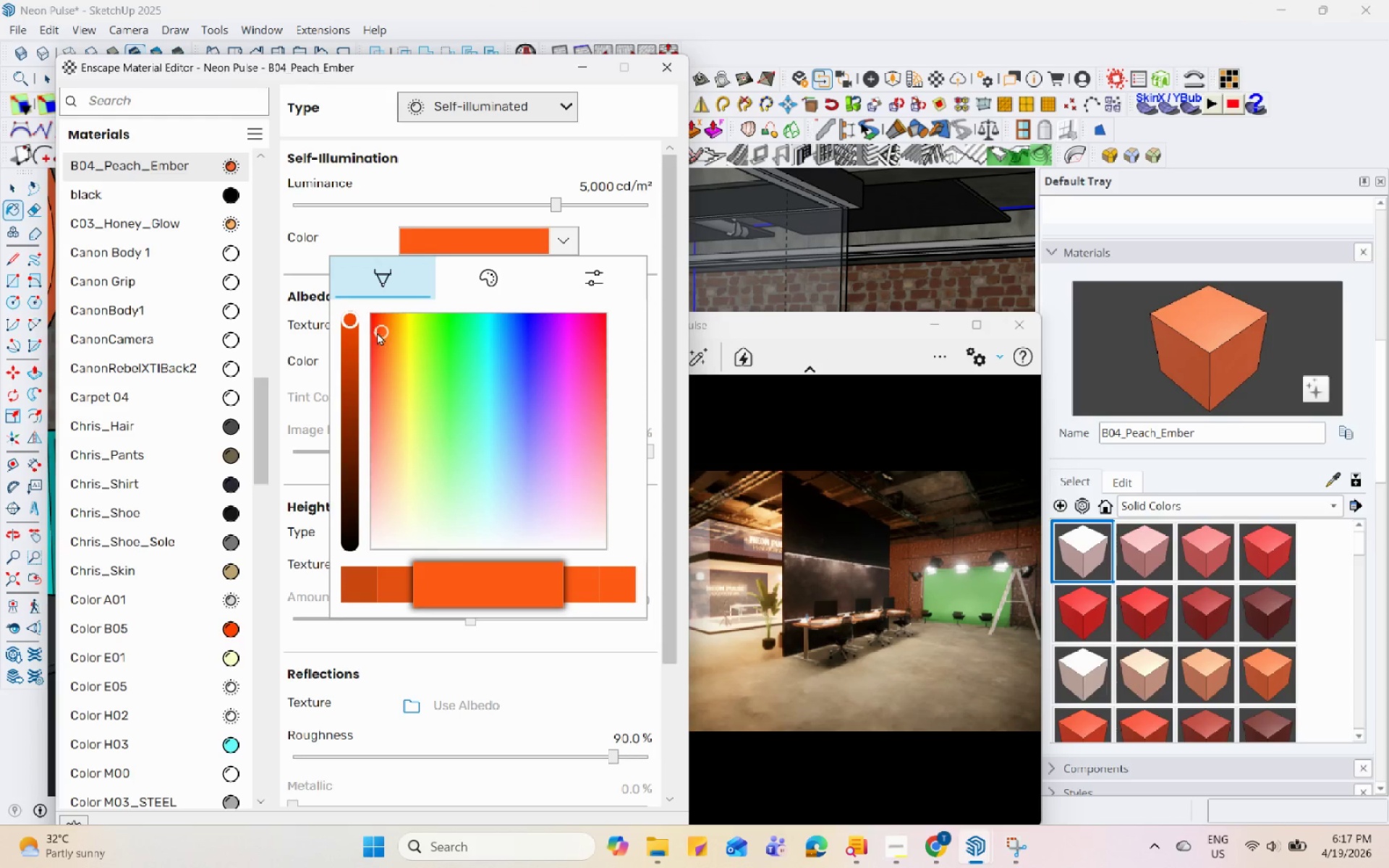 
left_click([483, 207])
 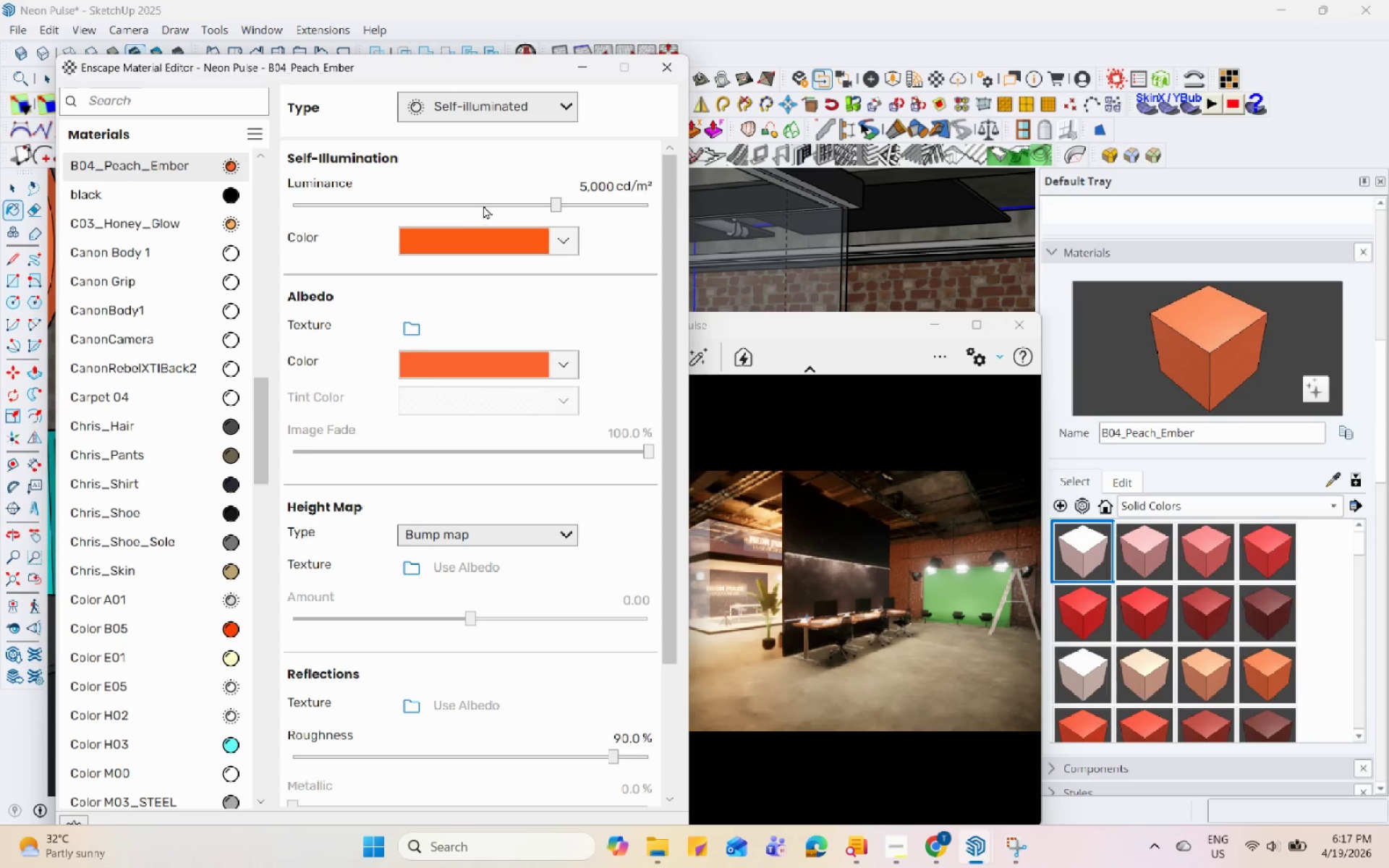 
left_click([483, 205])
 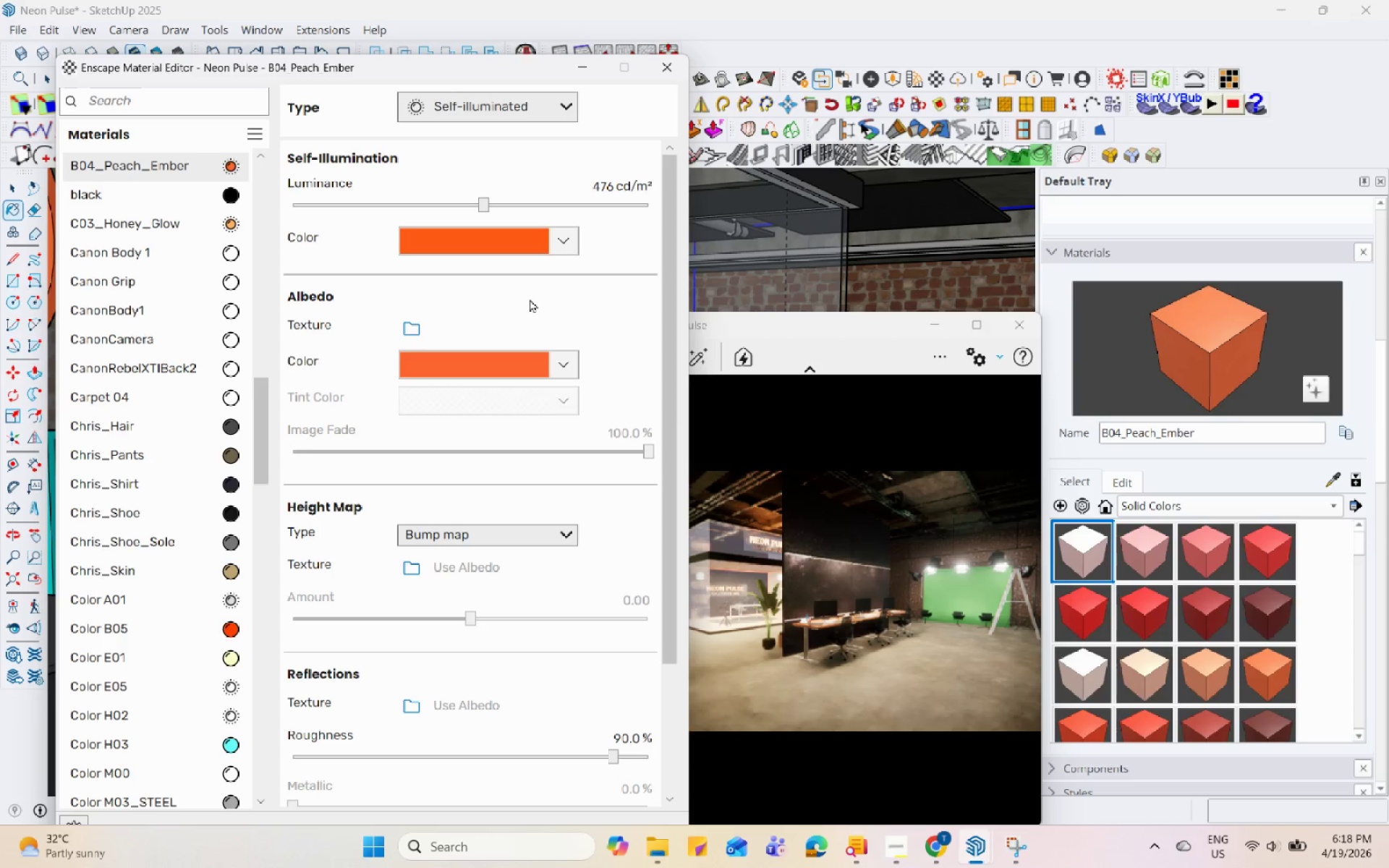 
wait(82.81)
 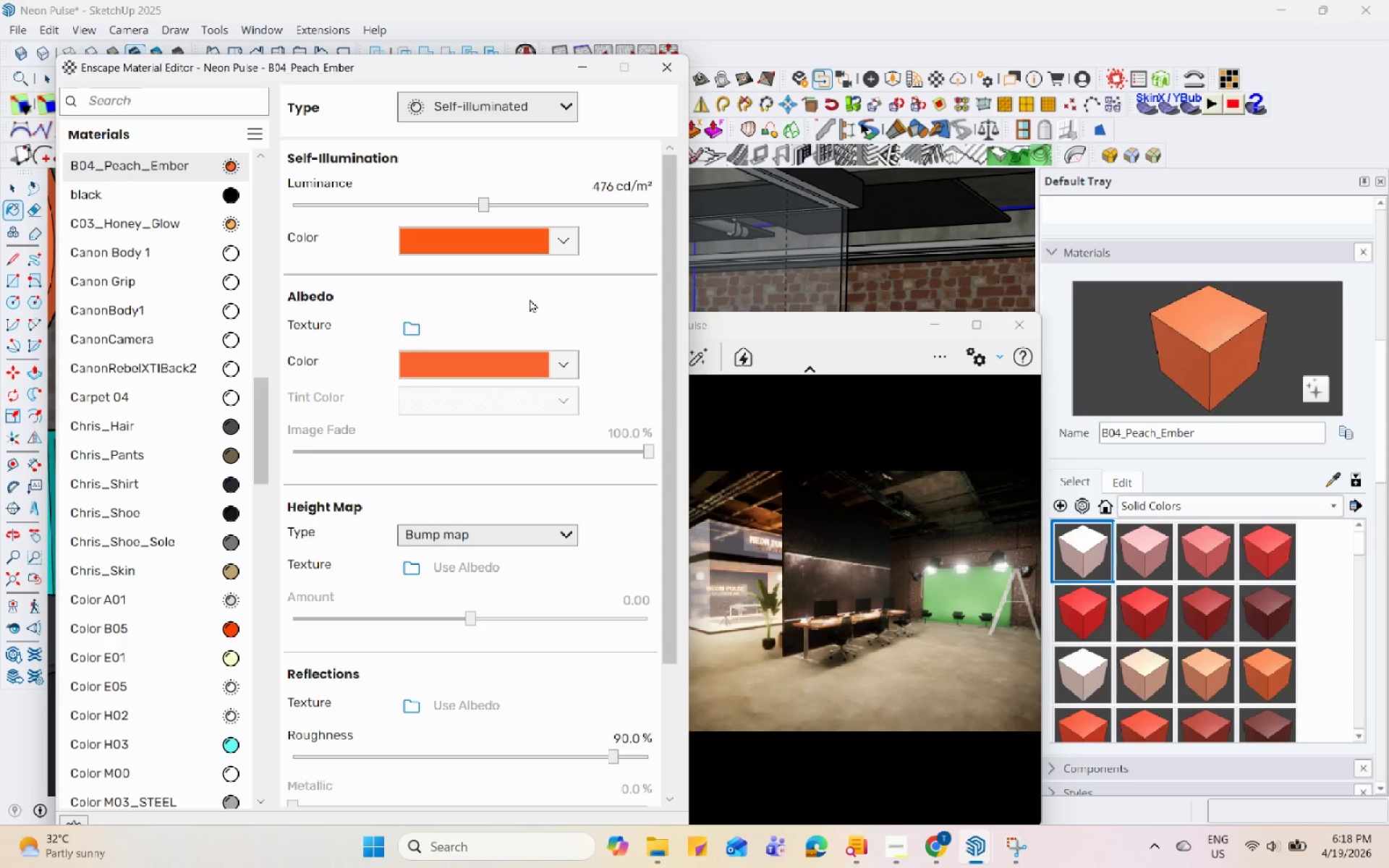 
left_click([582, 72])
 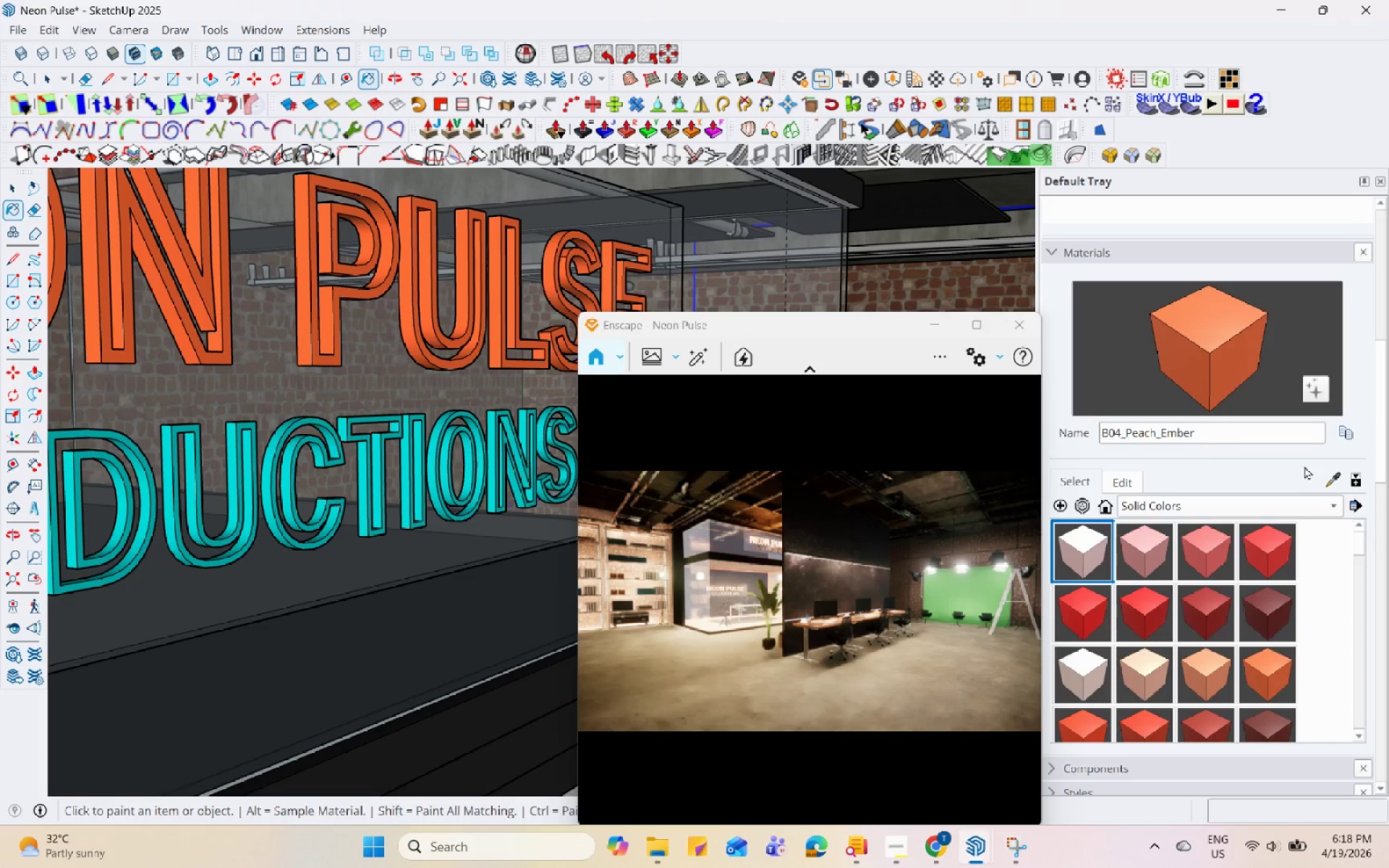 
left_click([1336, 477])
 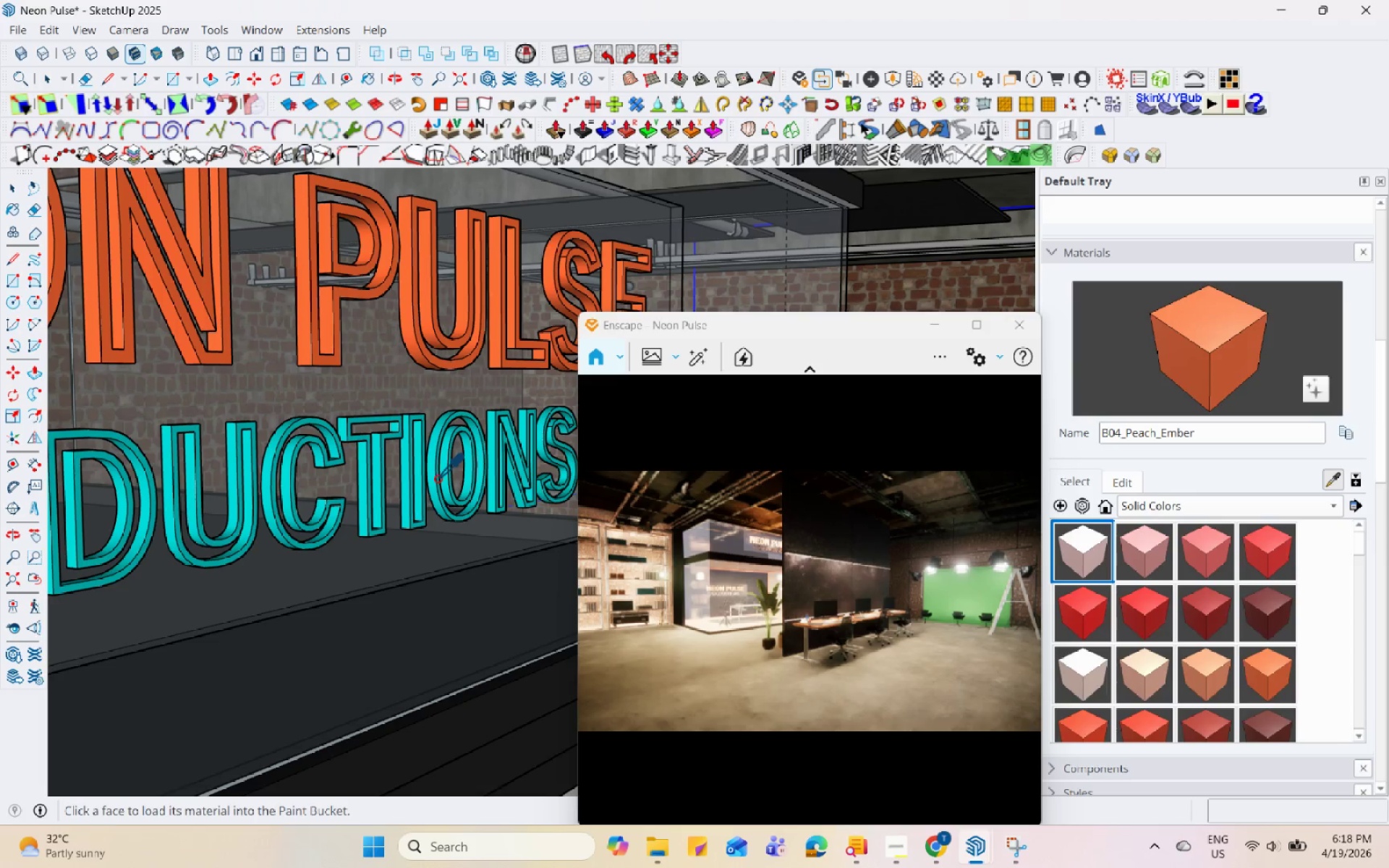 
left_click([437, 479])
 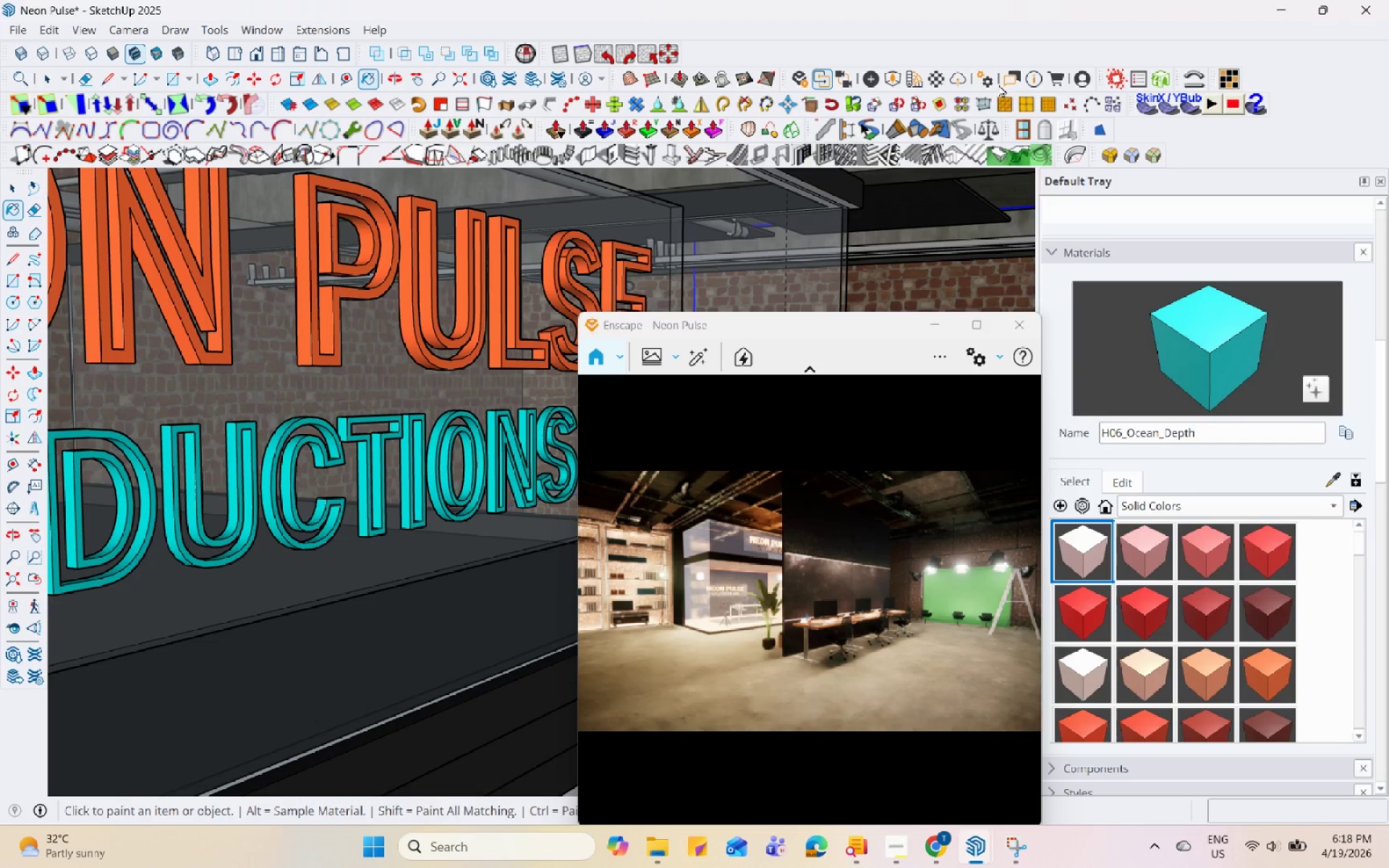 
left_click([943, 78])
 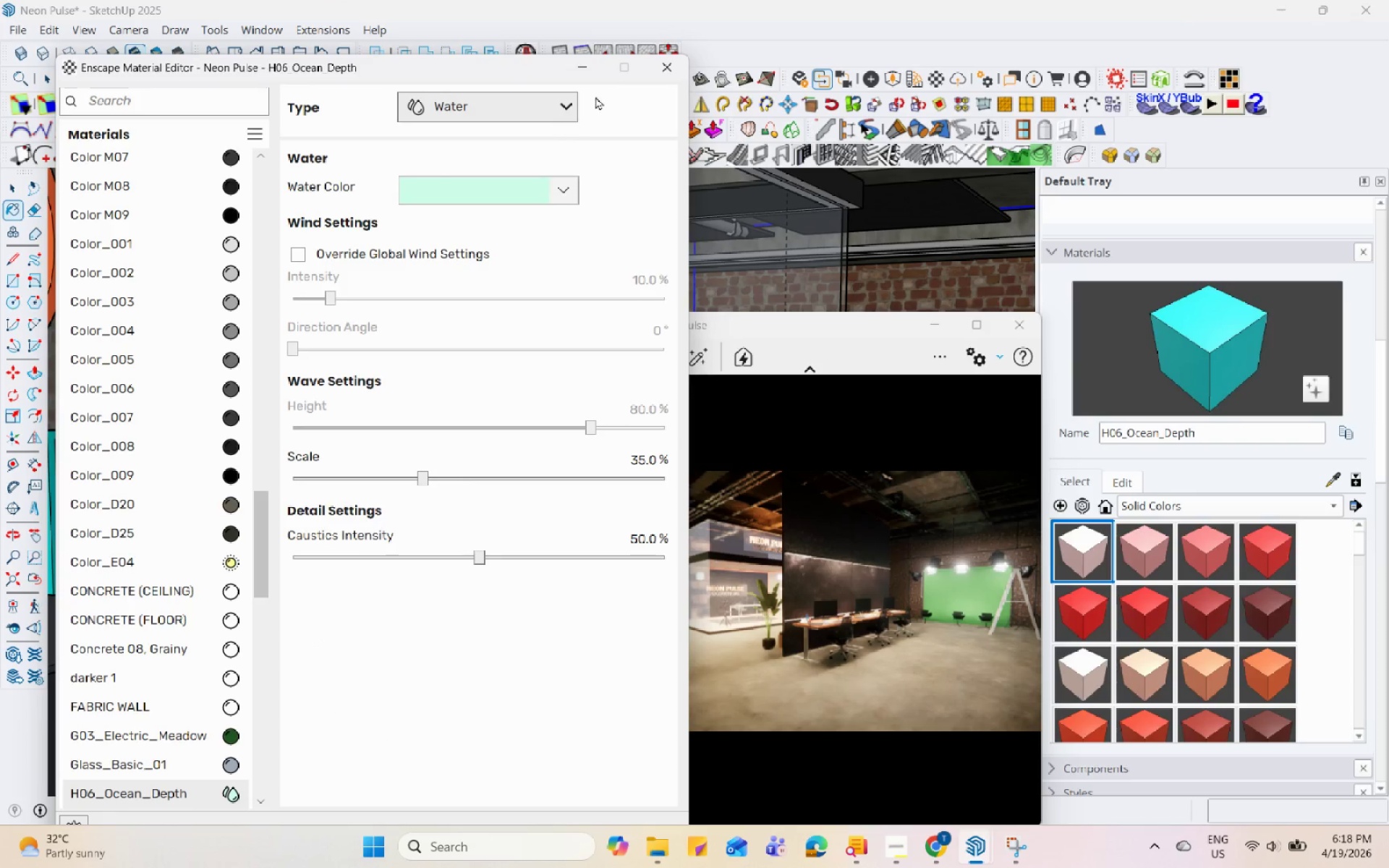 
left_click([572, 77])
 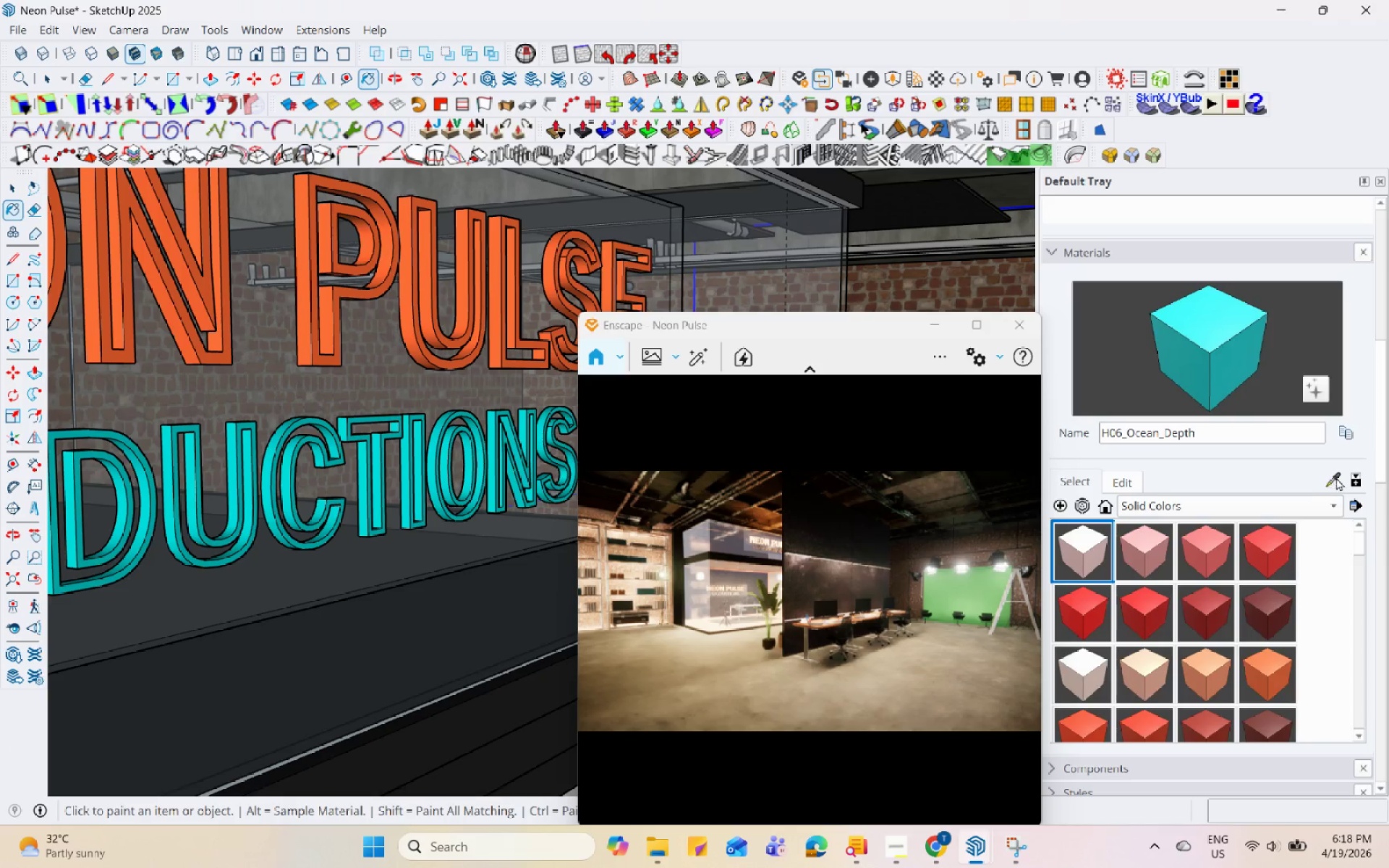 
left_click([1331, 480])
 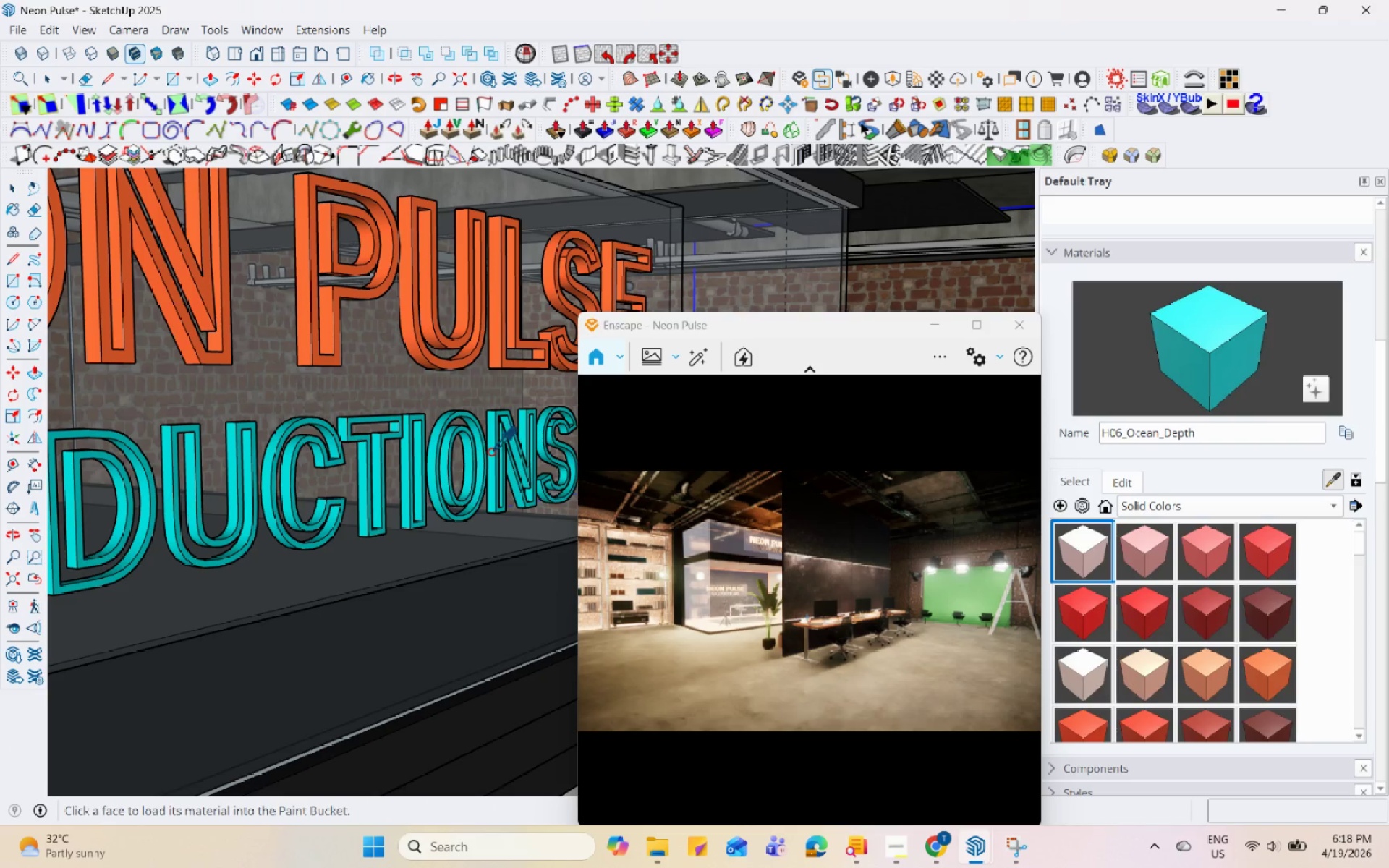 
left_click([492, 454])
 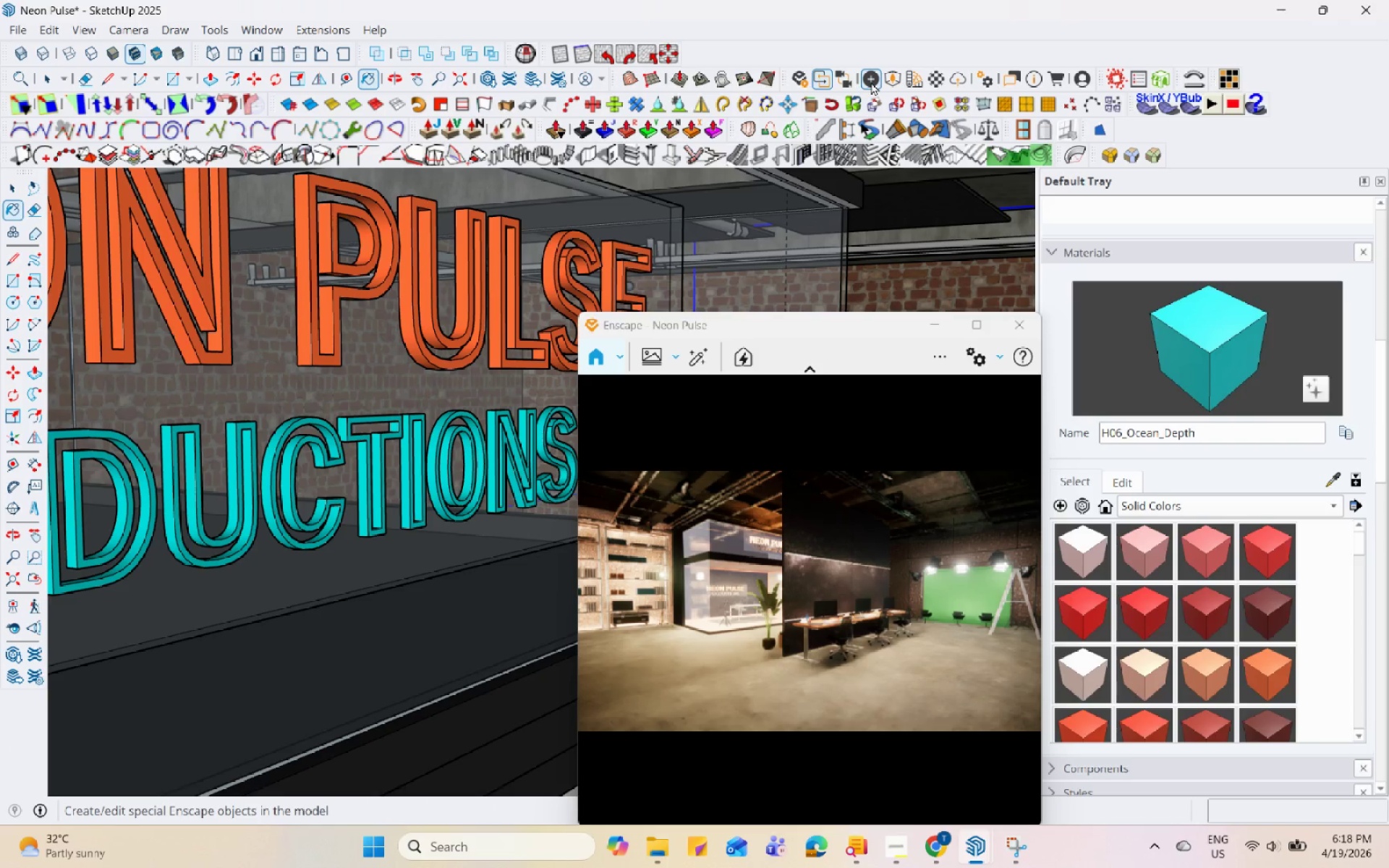 
left_click([934, 79])
 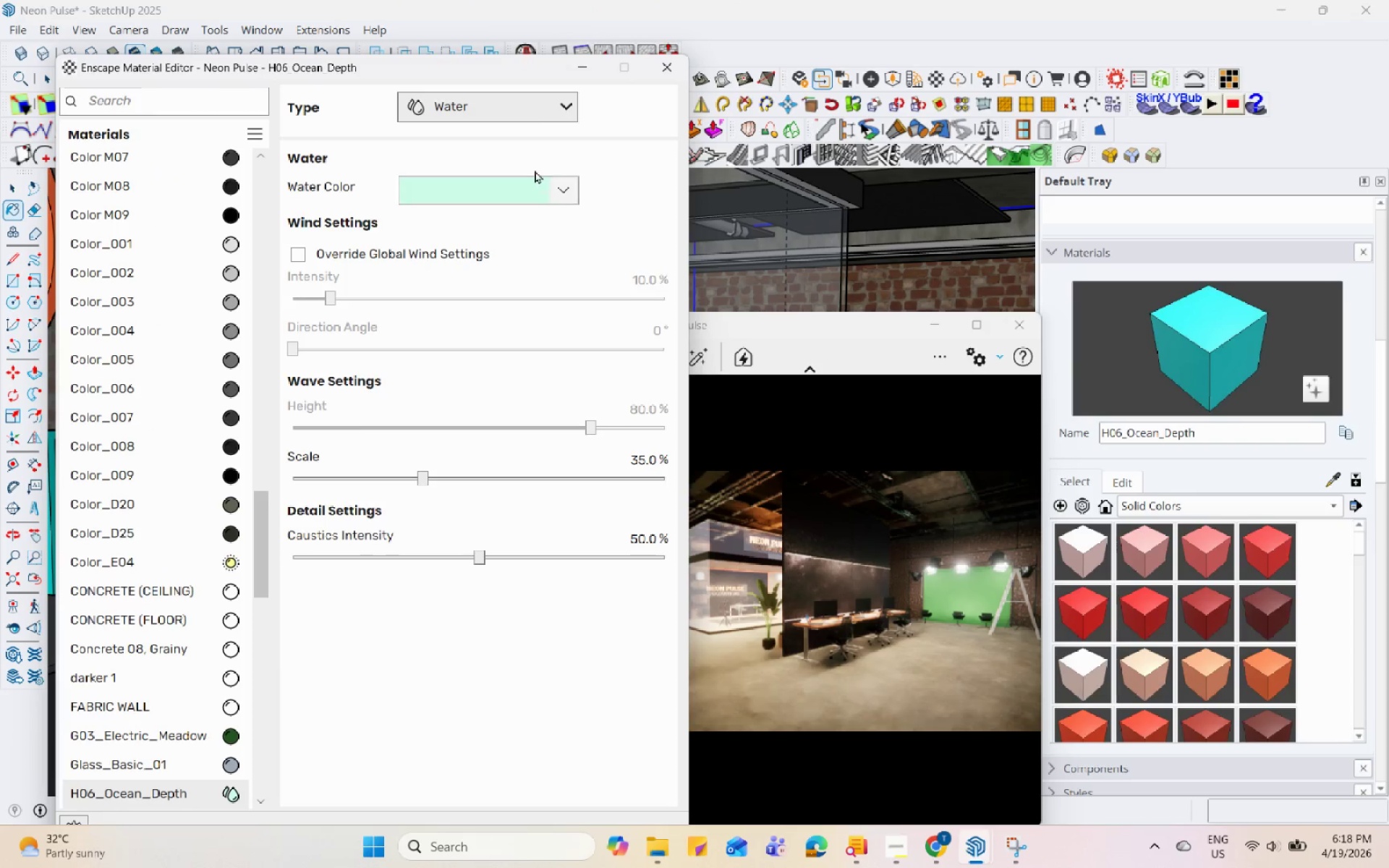 
left_click([537, 103])
 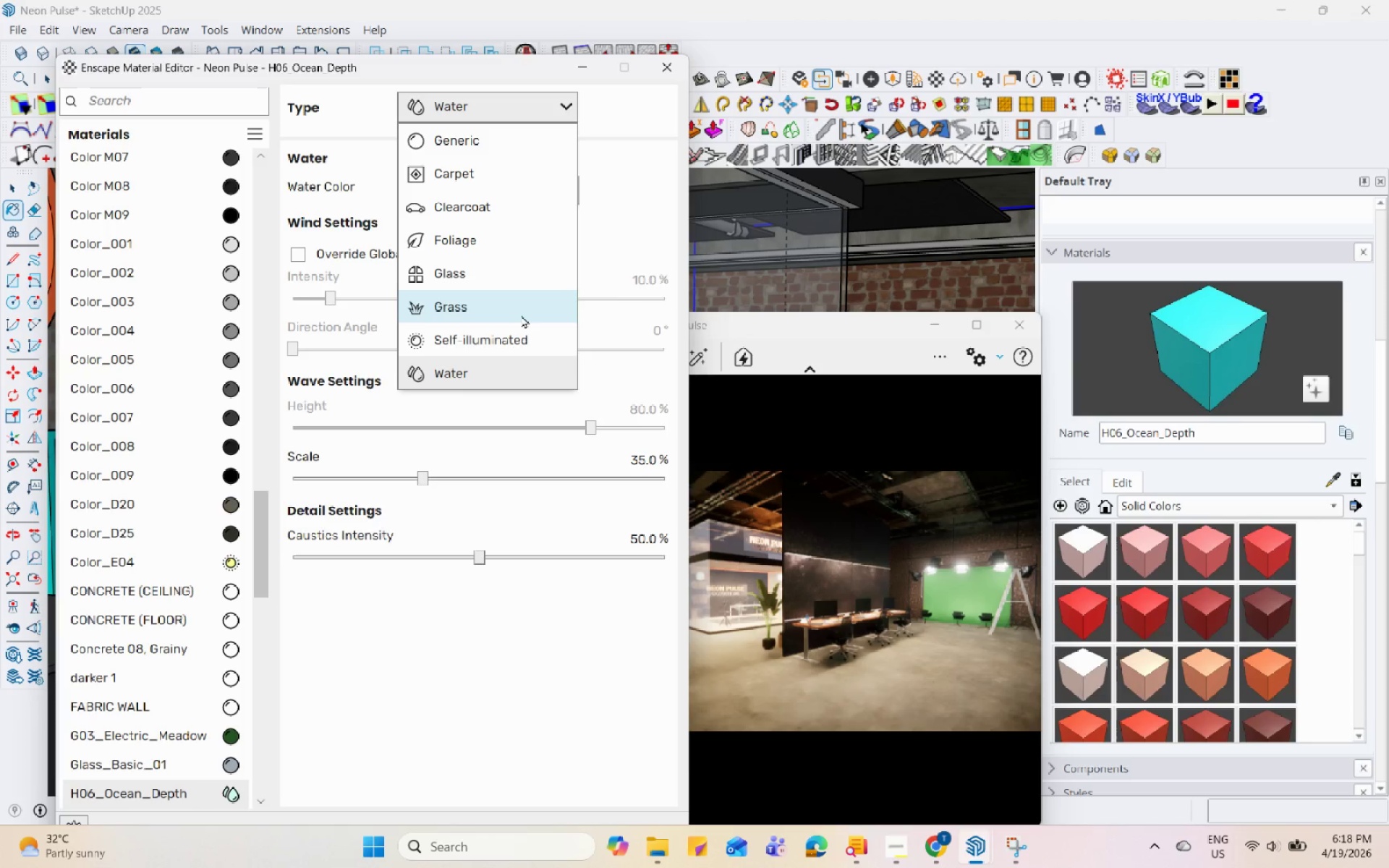 
left_click([527, 331])
 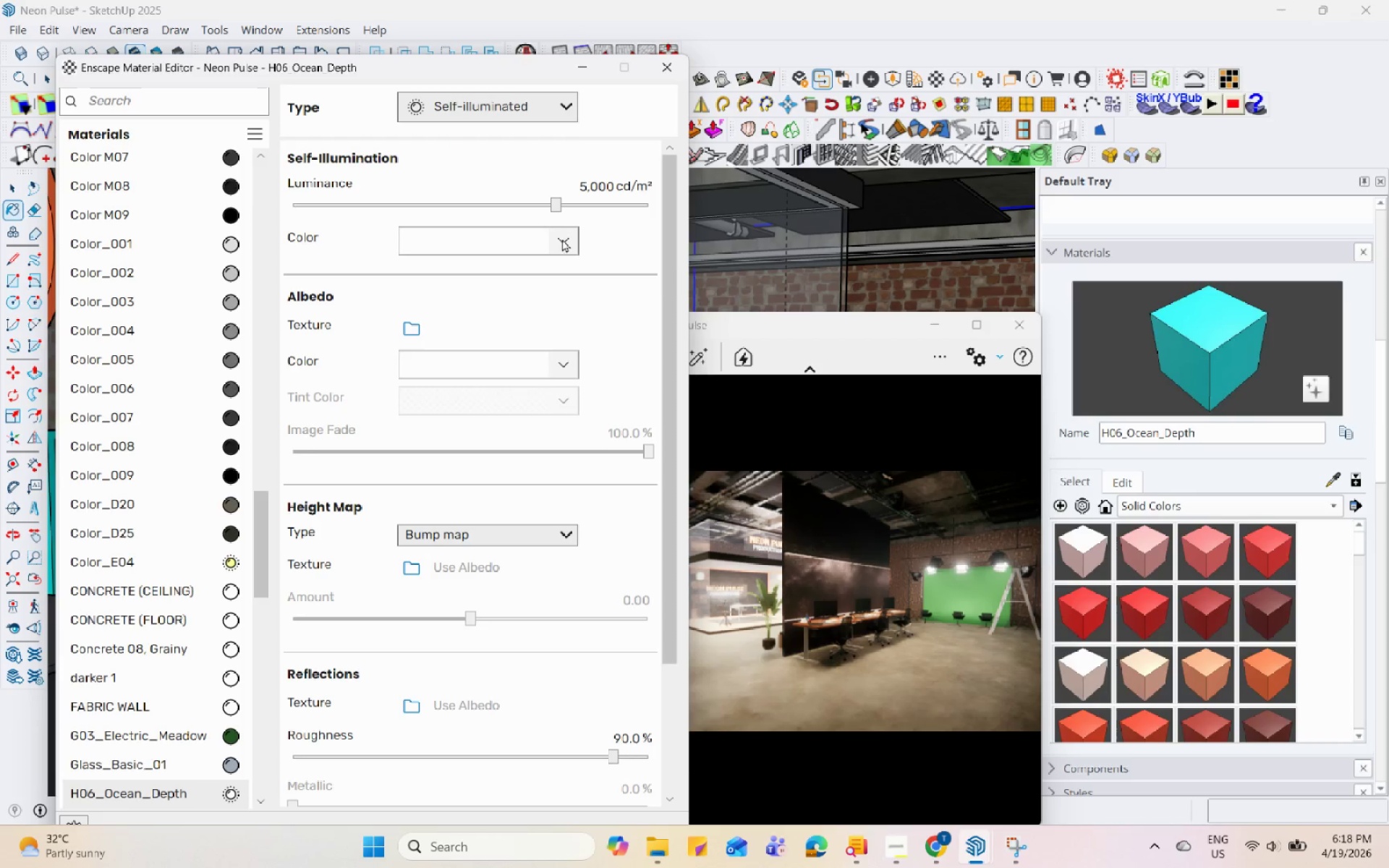 
left_click([564, 237])
 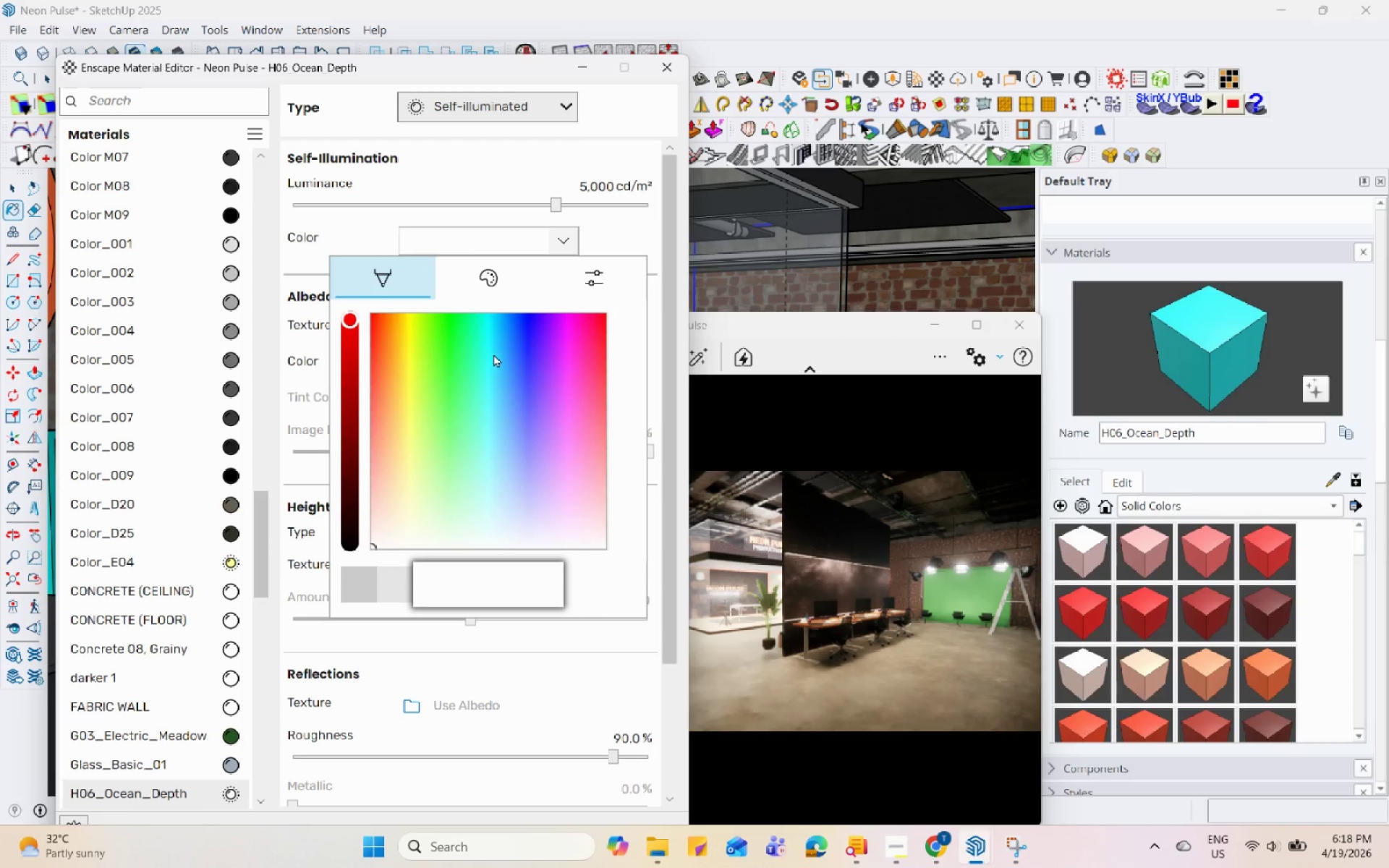 
left_click([483, 362])
 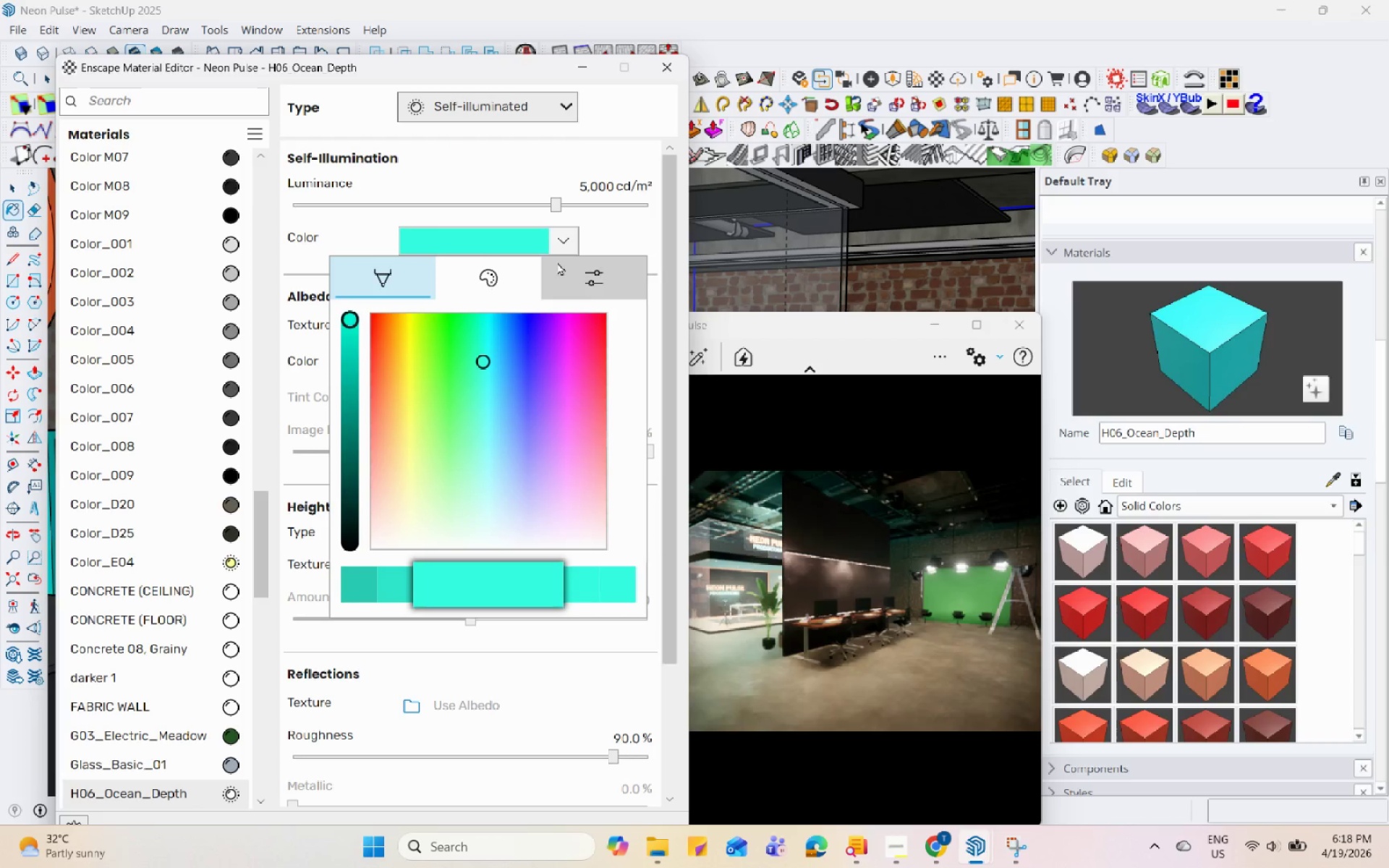 
left_click([597, 237])
 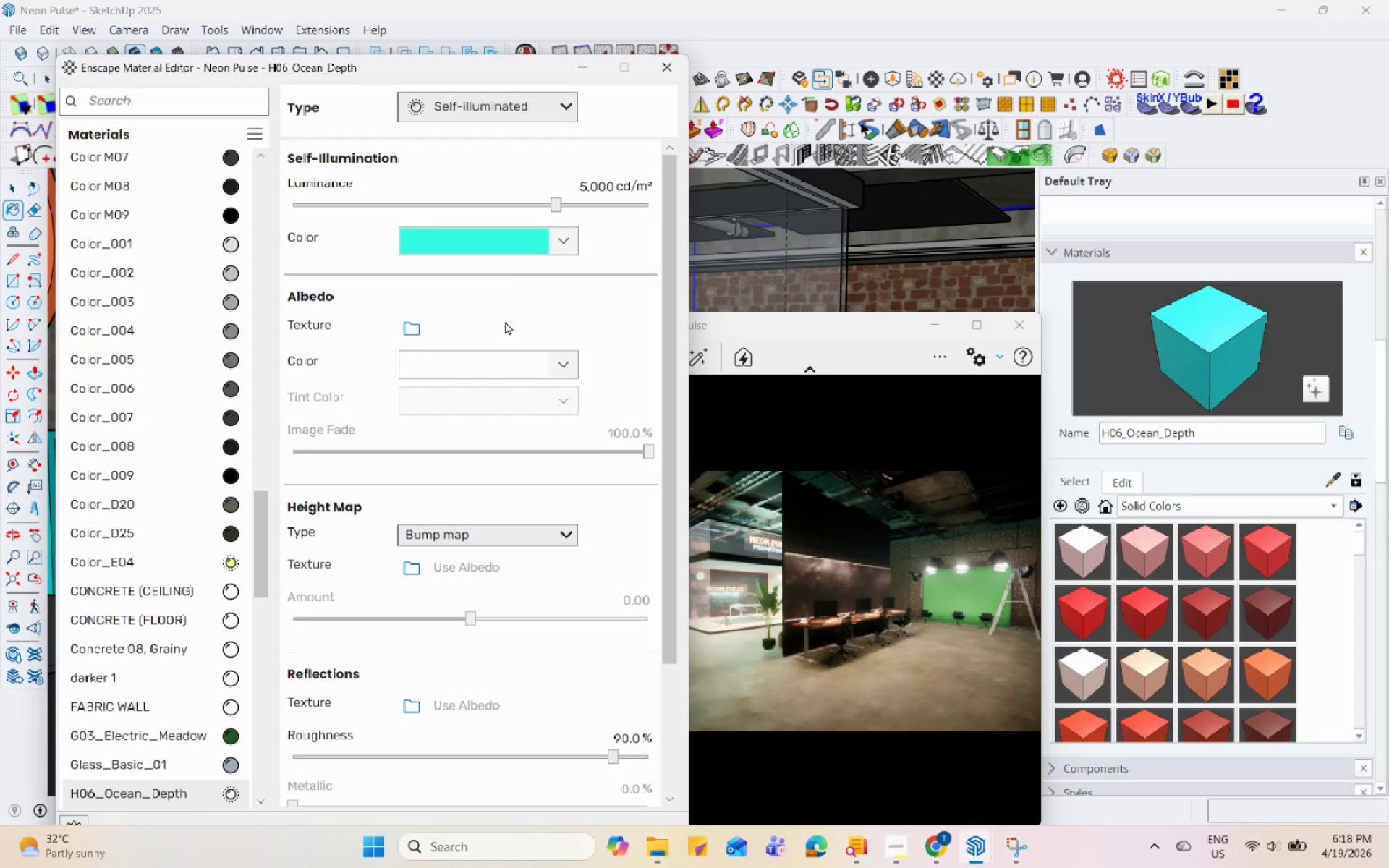 
left_click([553, 242])
 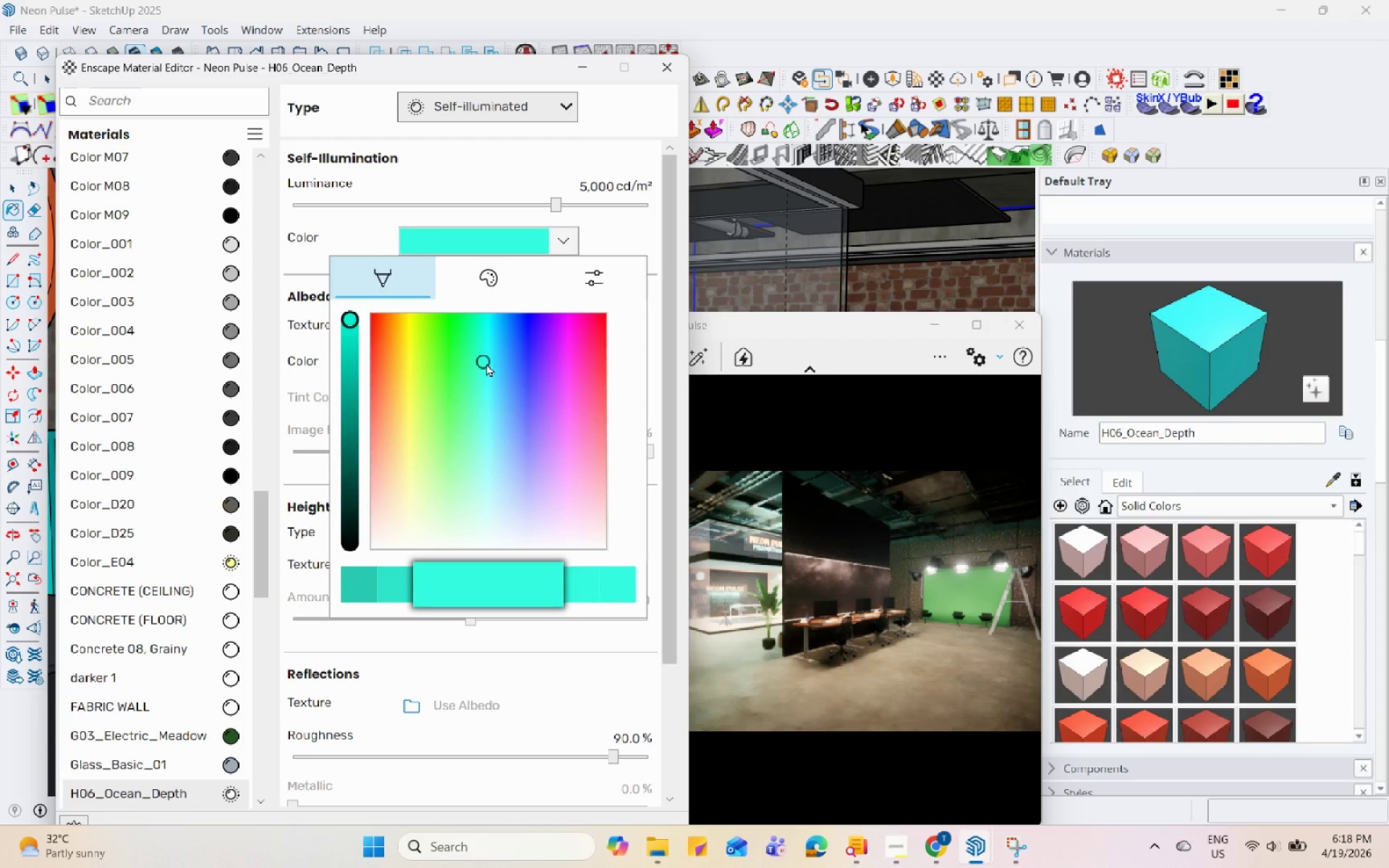 
left_click_drag(start_coordinate=[486, 363], to_coordinate=[502, 331])
 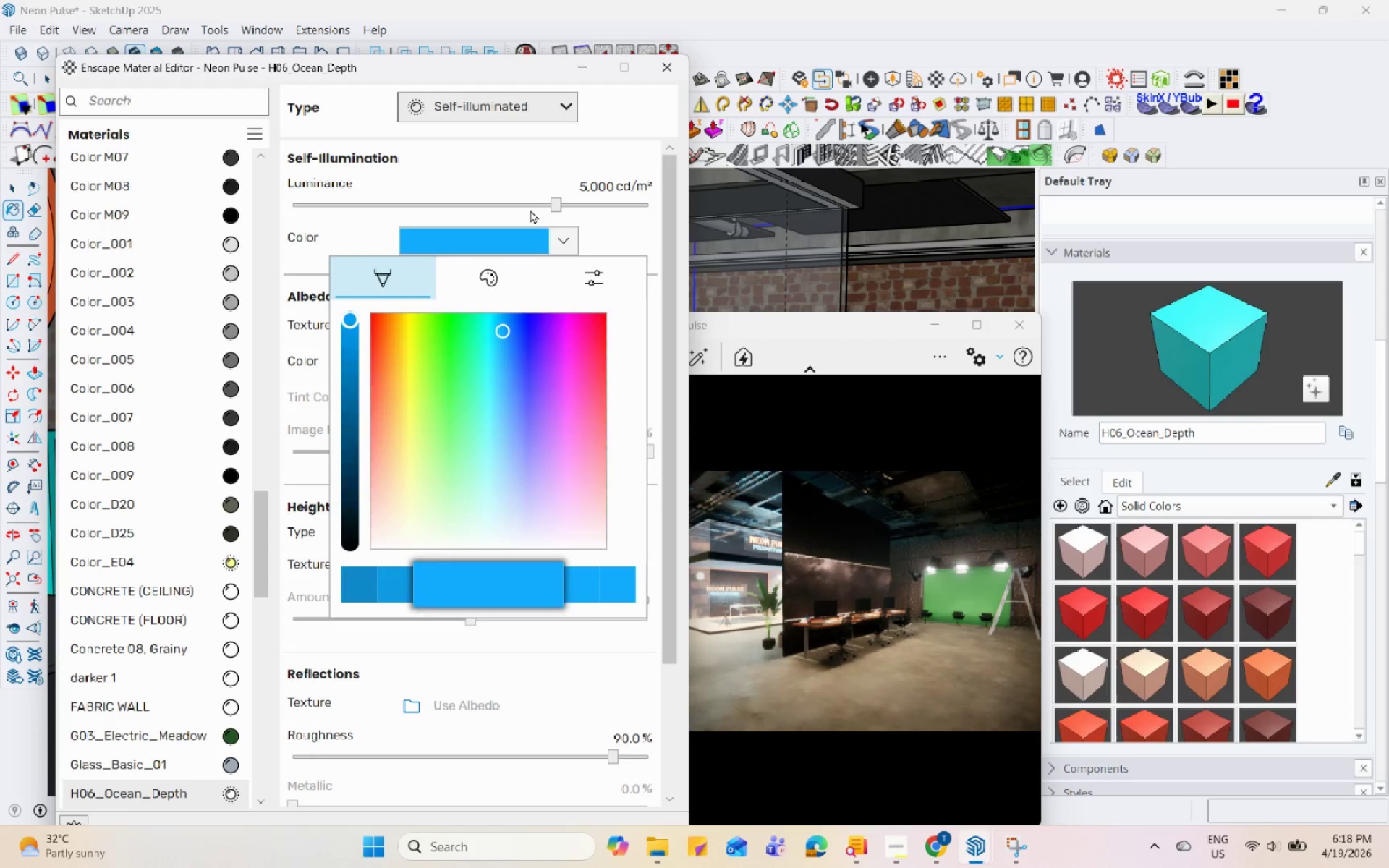 
double_click([507, 202])
 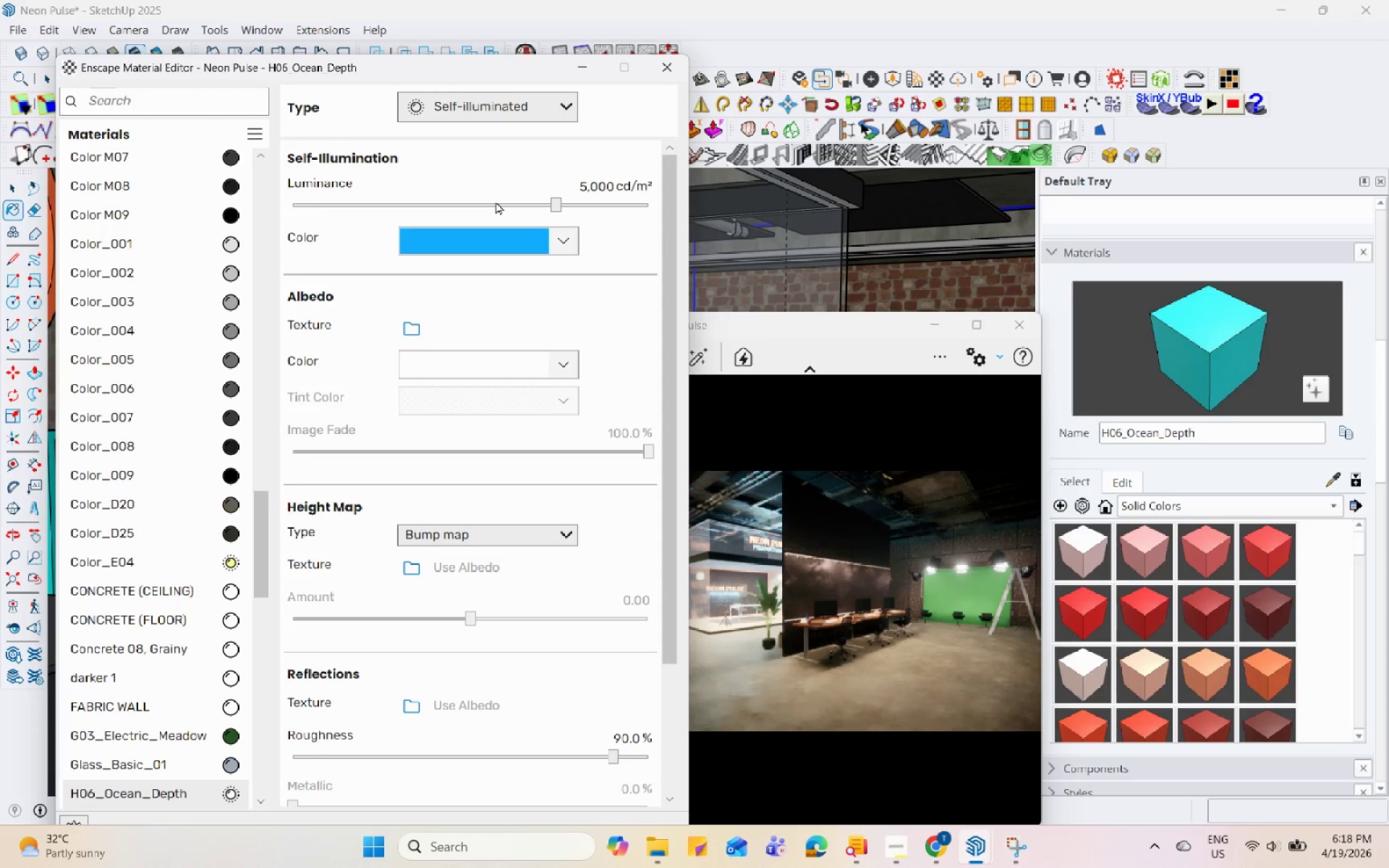 
triple_click([494, 201])
 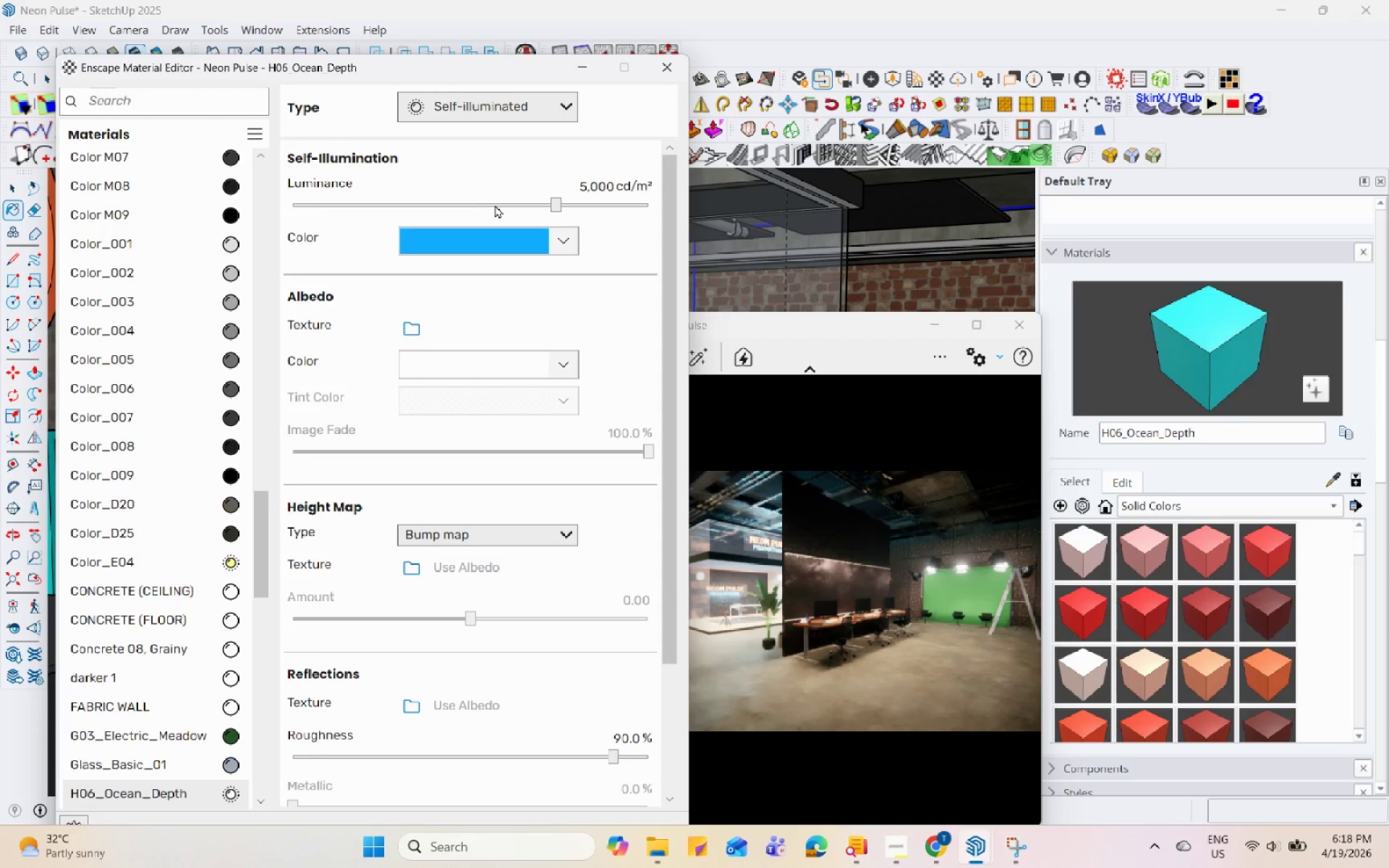 
triple_click([501, 213])
 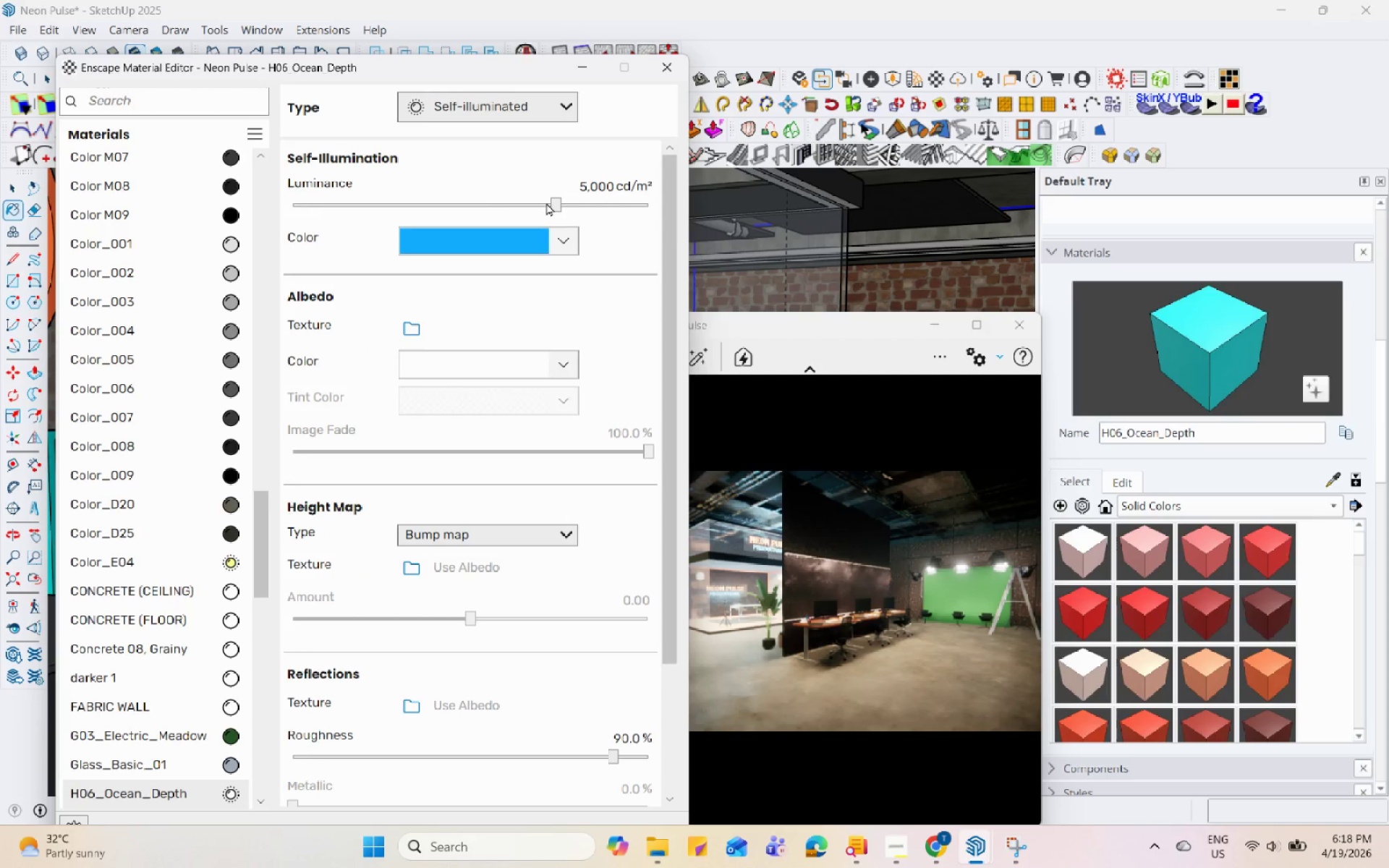 
left_click_drag(start_coordinate=[558, 208], to_coordinate=[484, 209])
 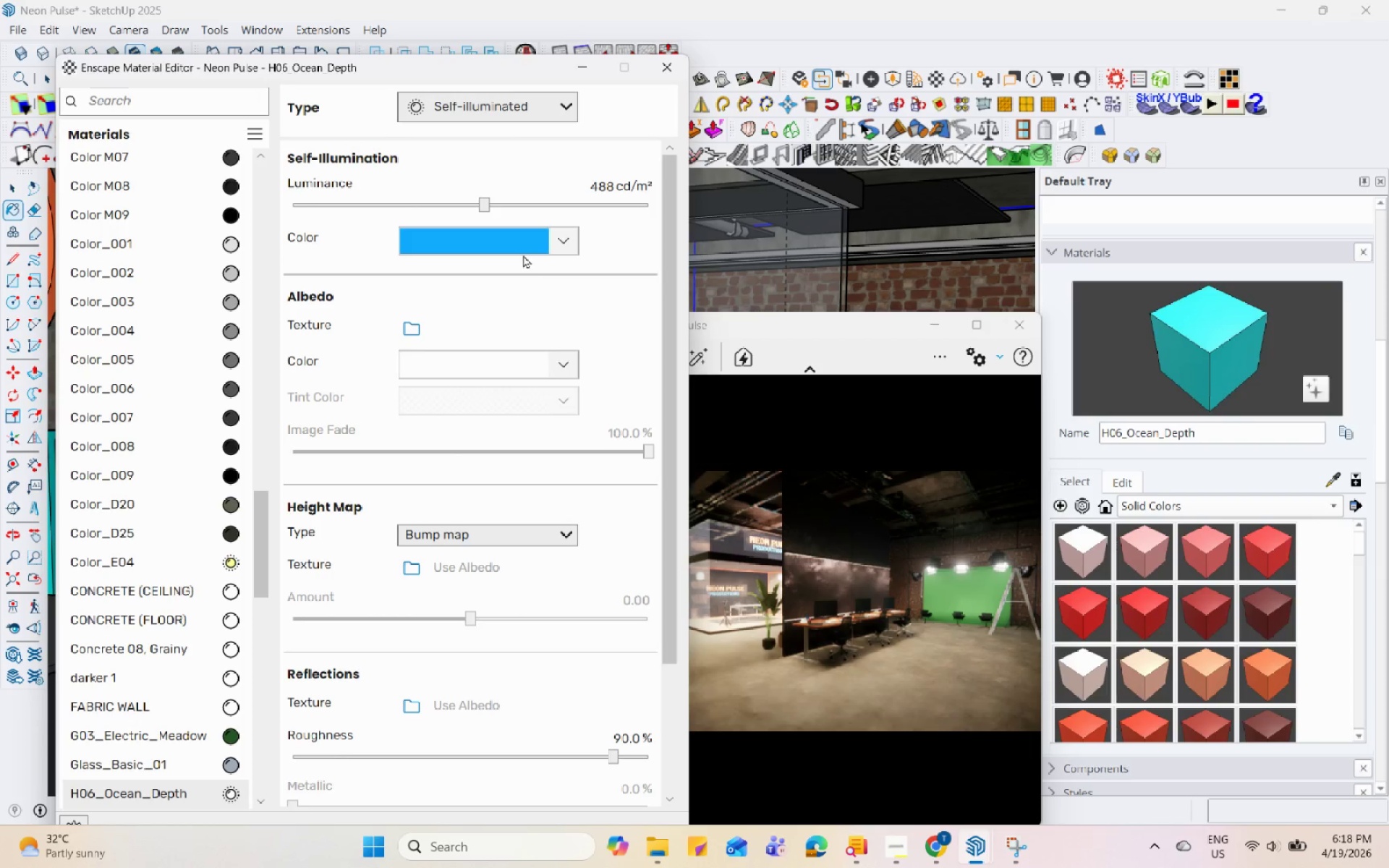 
left_click([467, 209])
 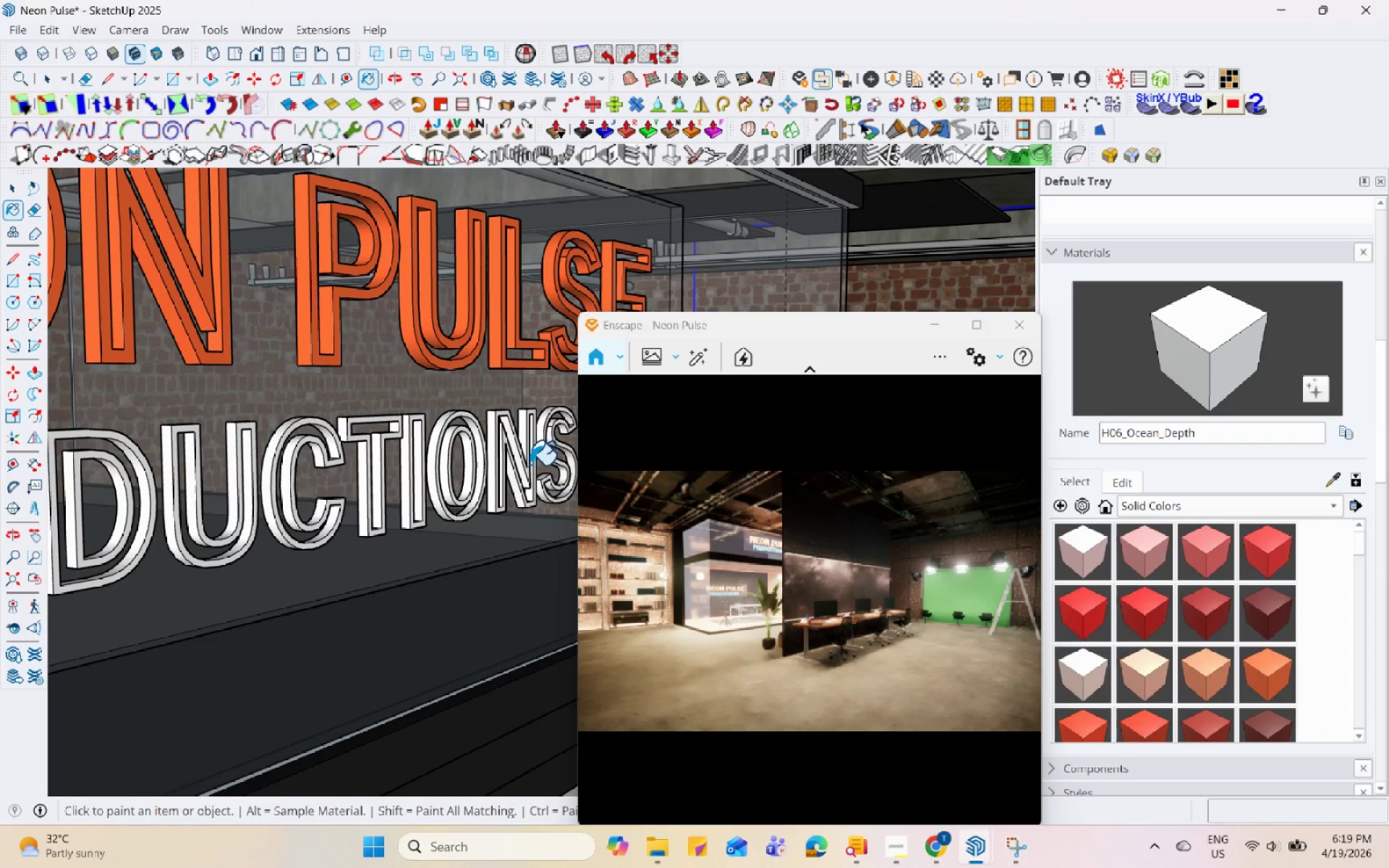 
wait(5.17)
 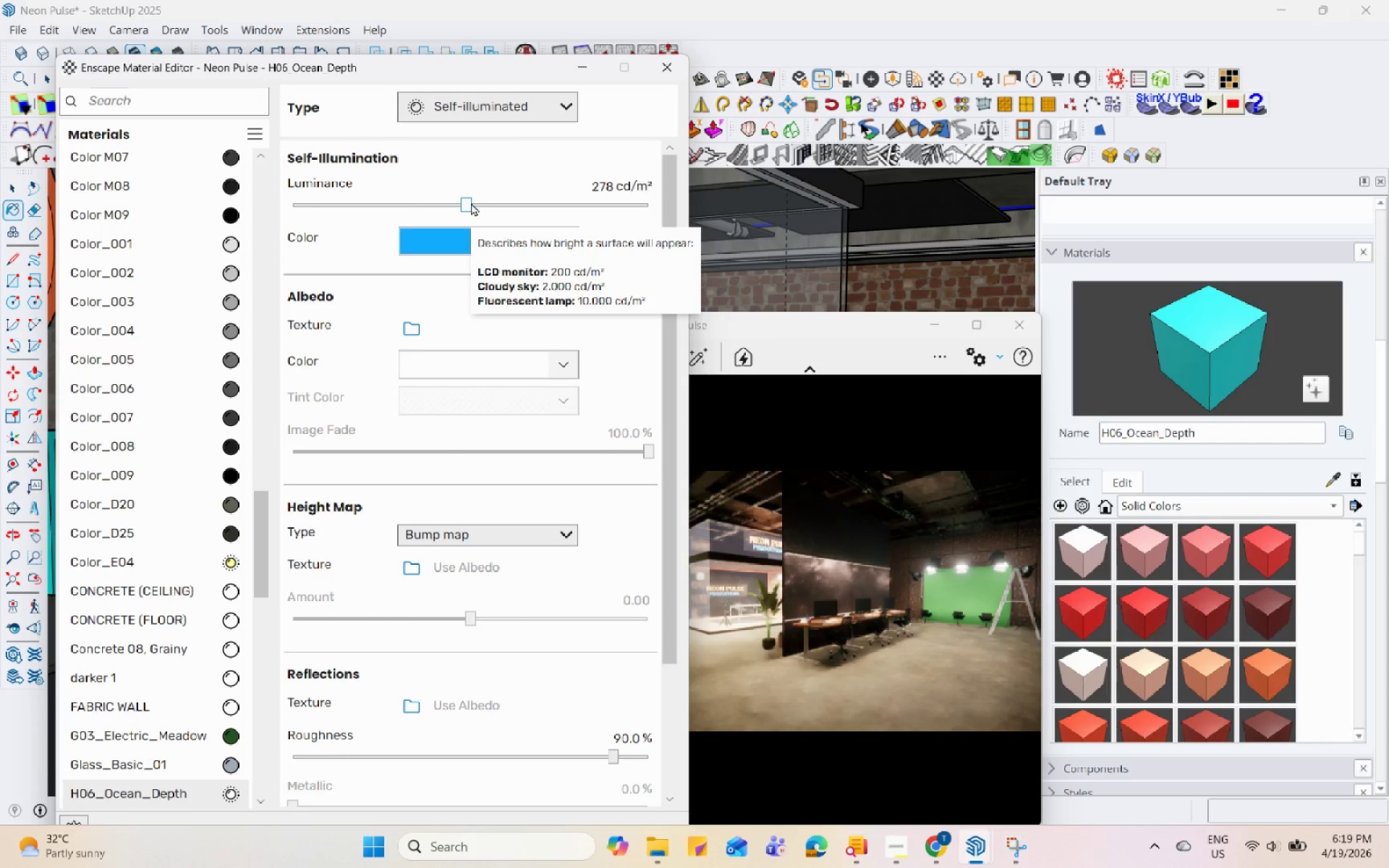 
key(Space)
 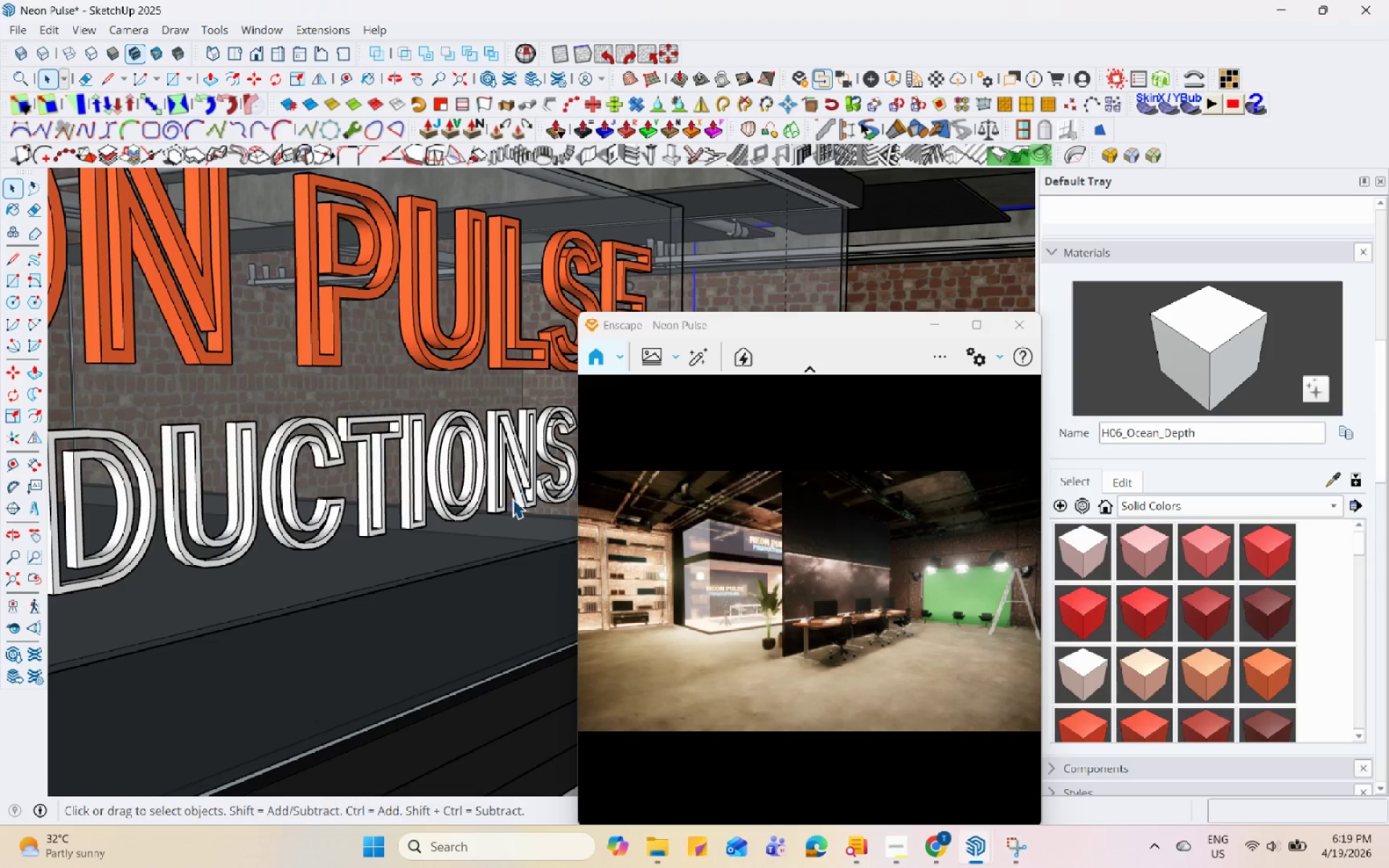 
scroll: coordinate [449, 499], scroll_direction: down, amount: 11.0
 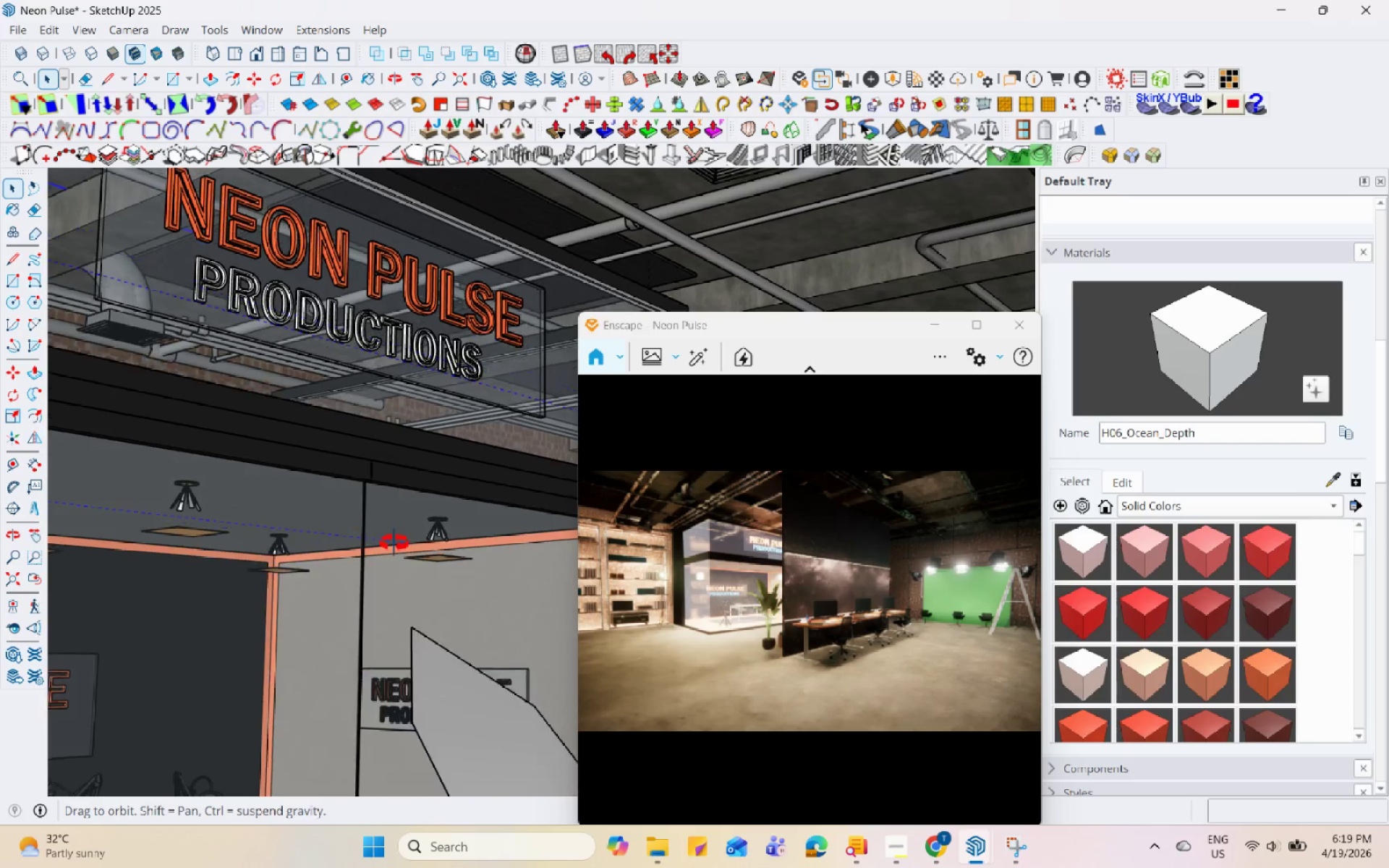 
scroll: coordinate [434, 593], scroll_direction: up, amount: 4.0
 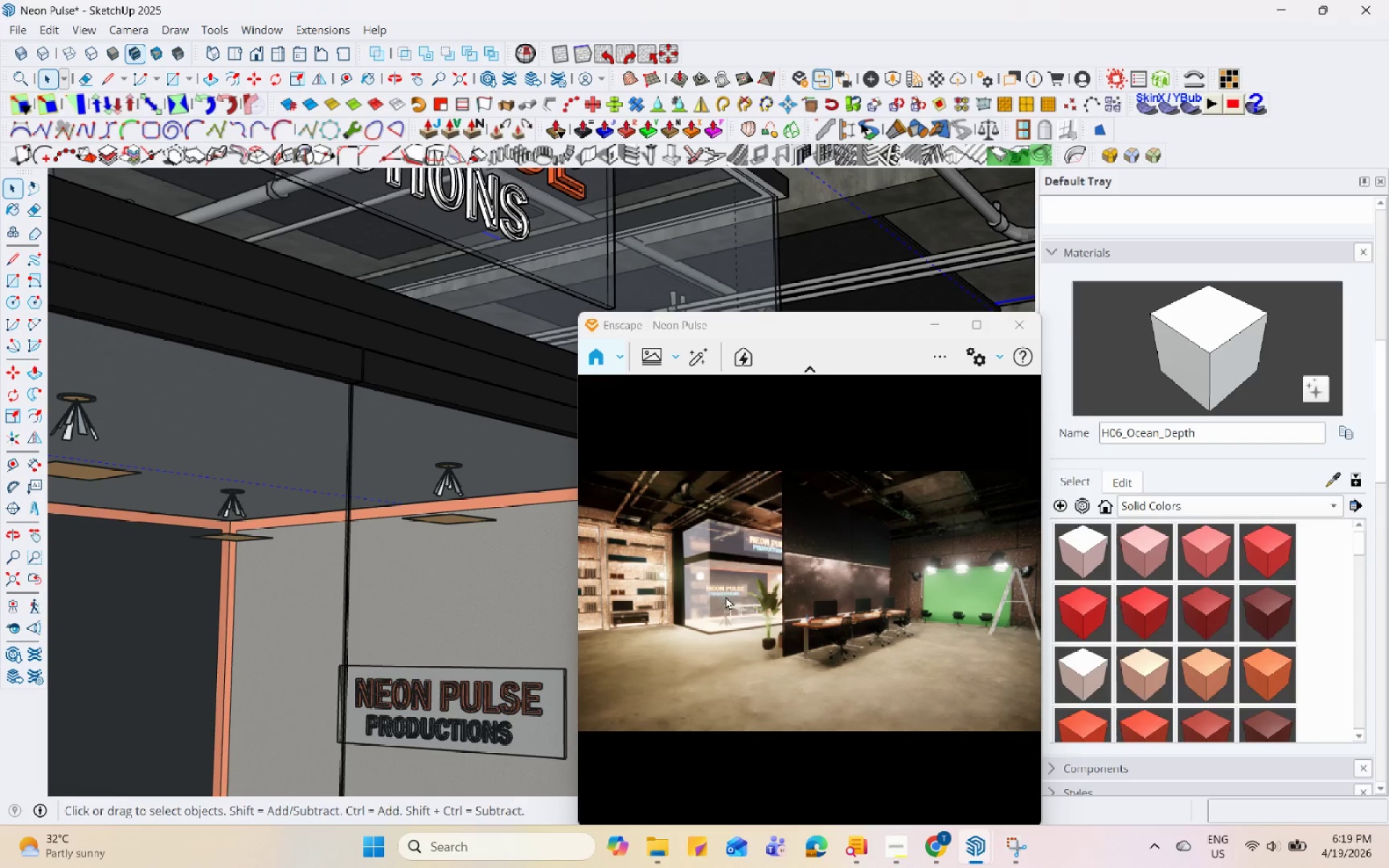 
wait(6.34)
 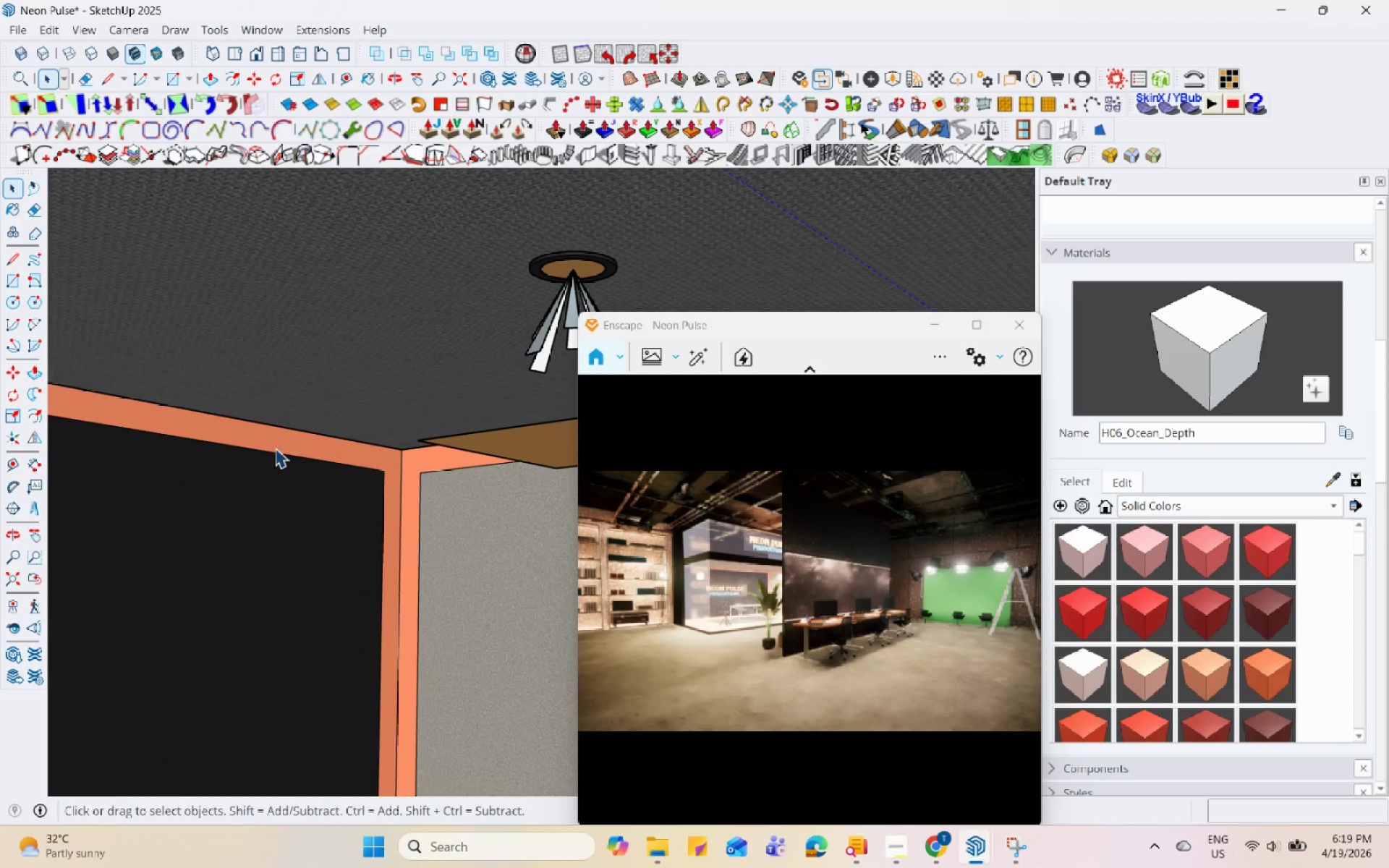 
left_click([275, 448])
 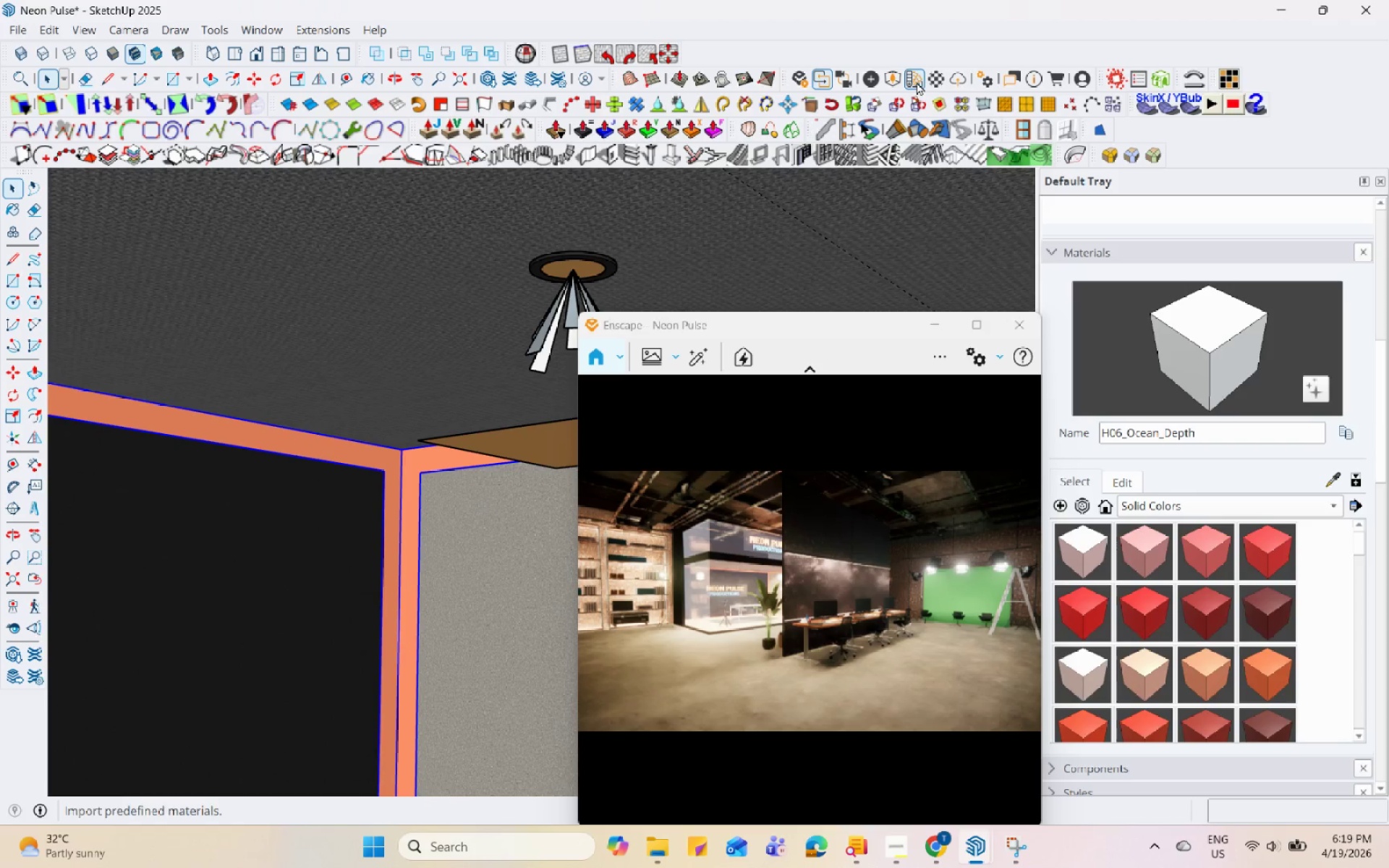 
scroll: coordinate [230, 451], scroll_direction: up, amount: 89.0
 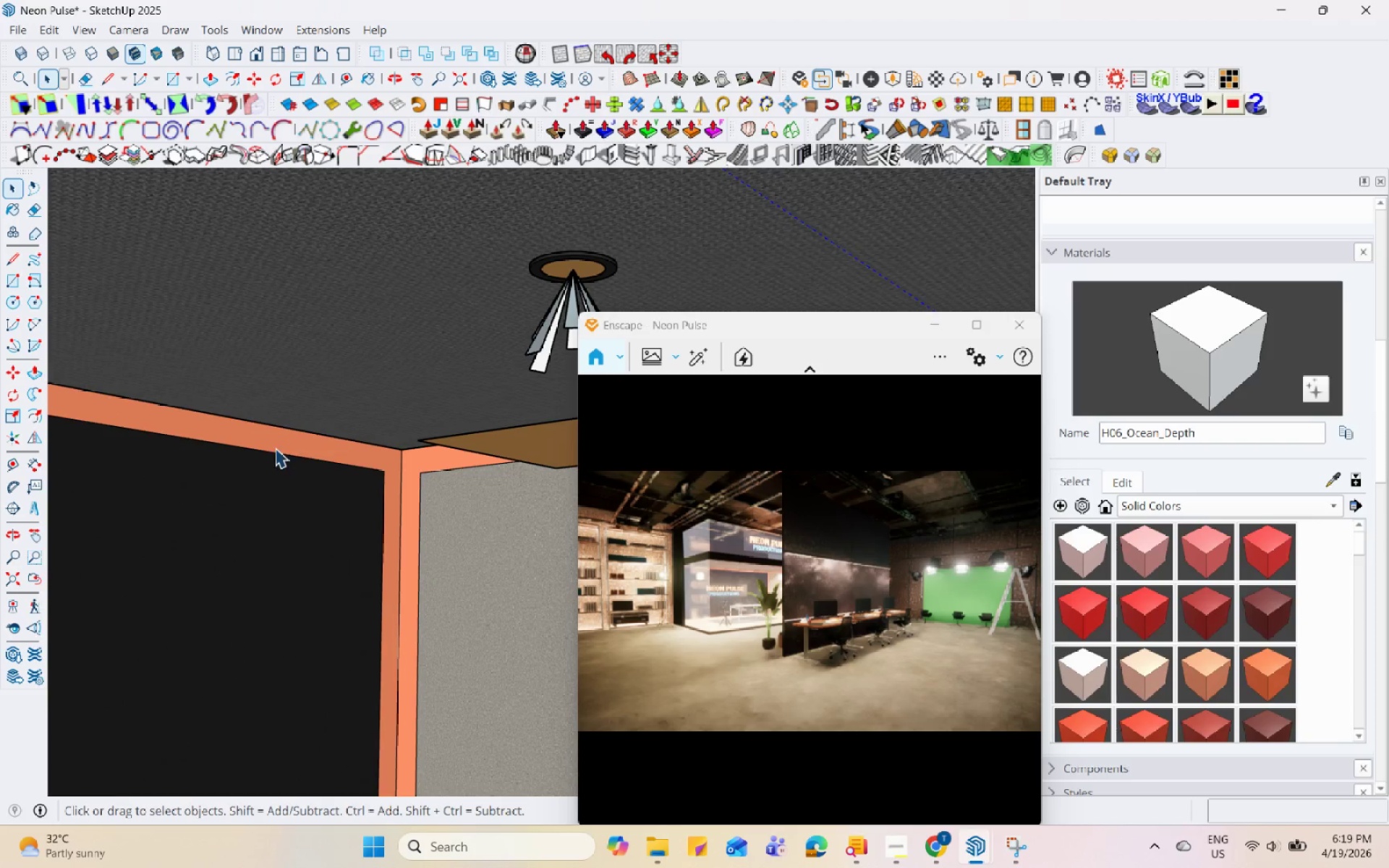 
left_click([931, 83])
 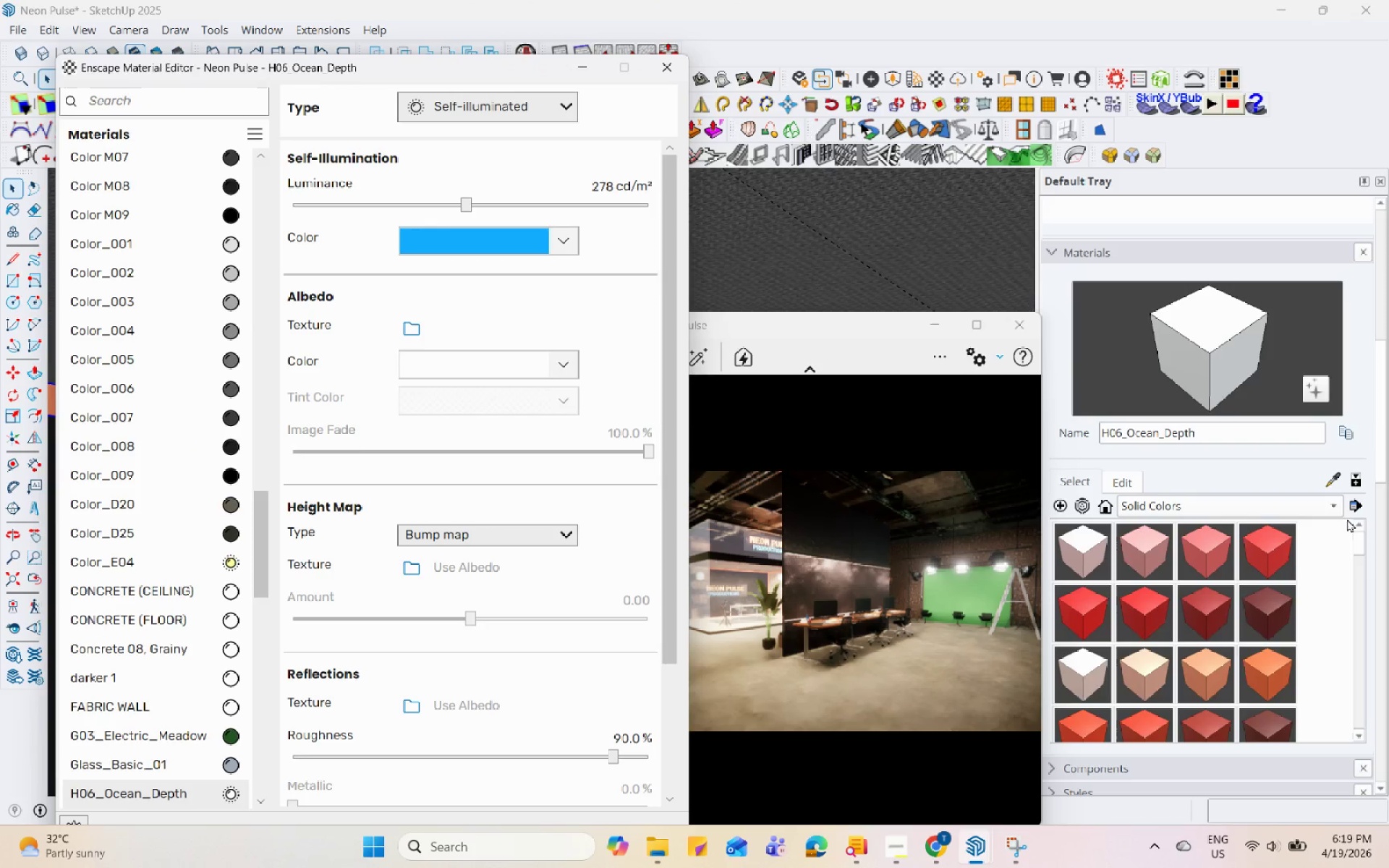 
left_click([1336, 476])
 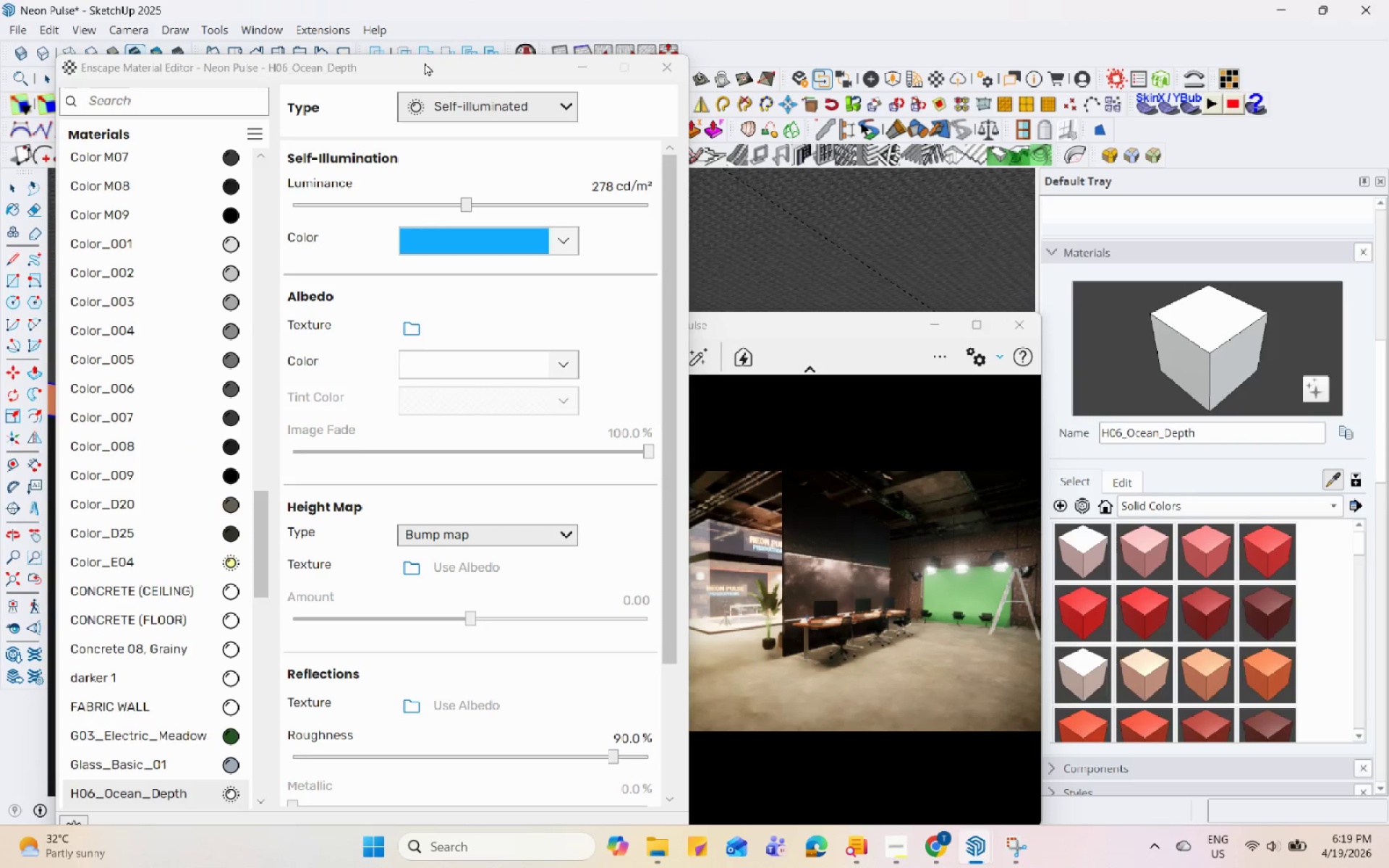 
left_click_drag(start_coordinate=[425, 62], to_coordinate=[781, 372])
 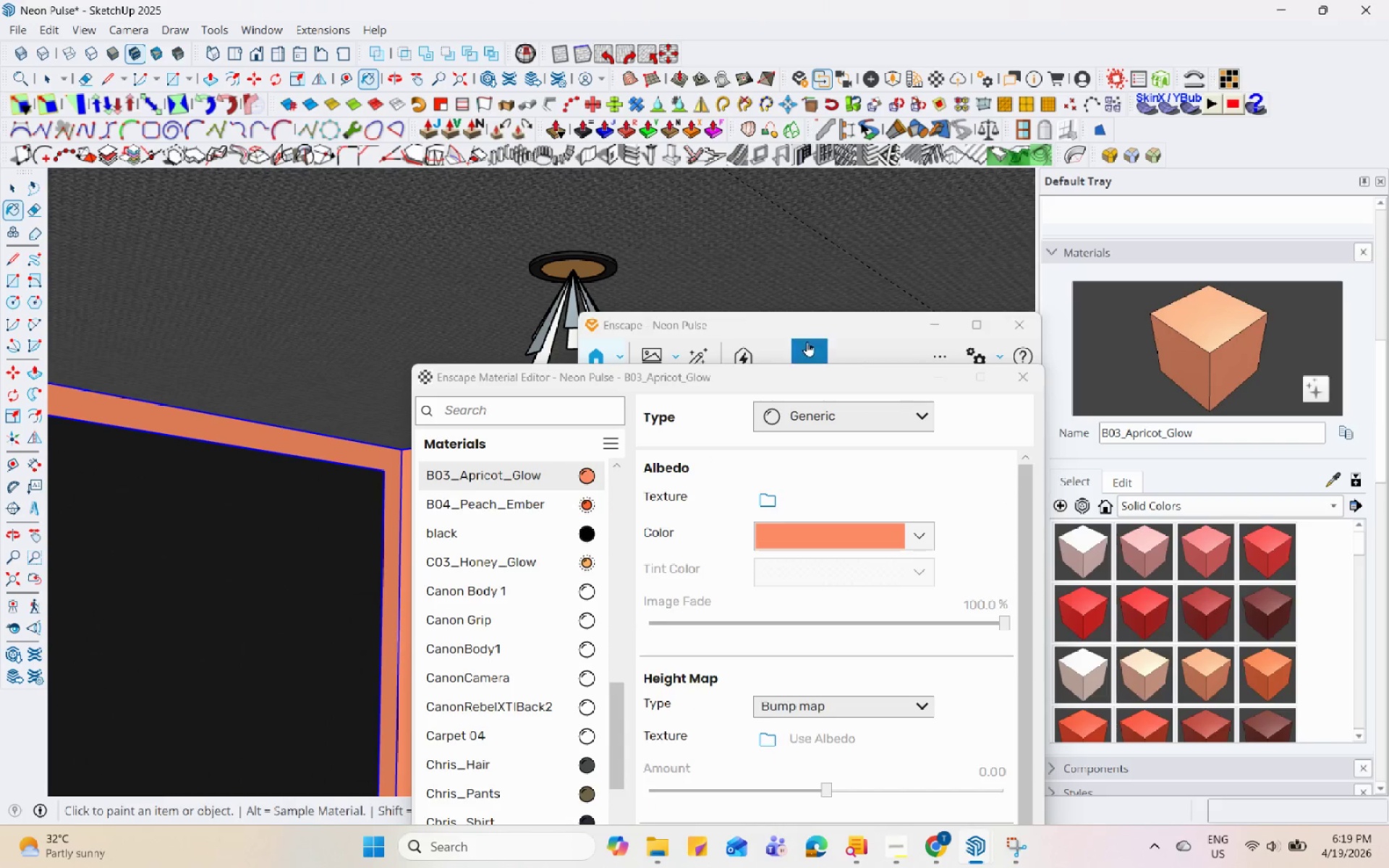 
left_click_drag(start_coordinate=[803, 383], to_coordinate=[266, 71])
 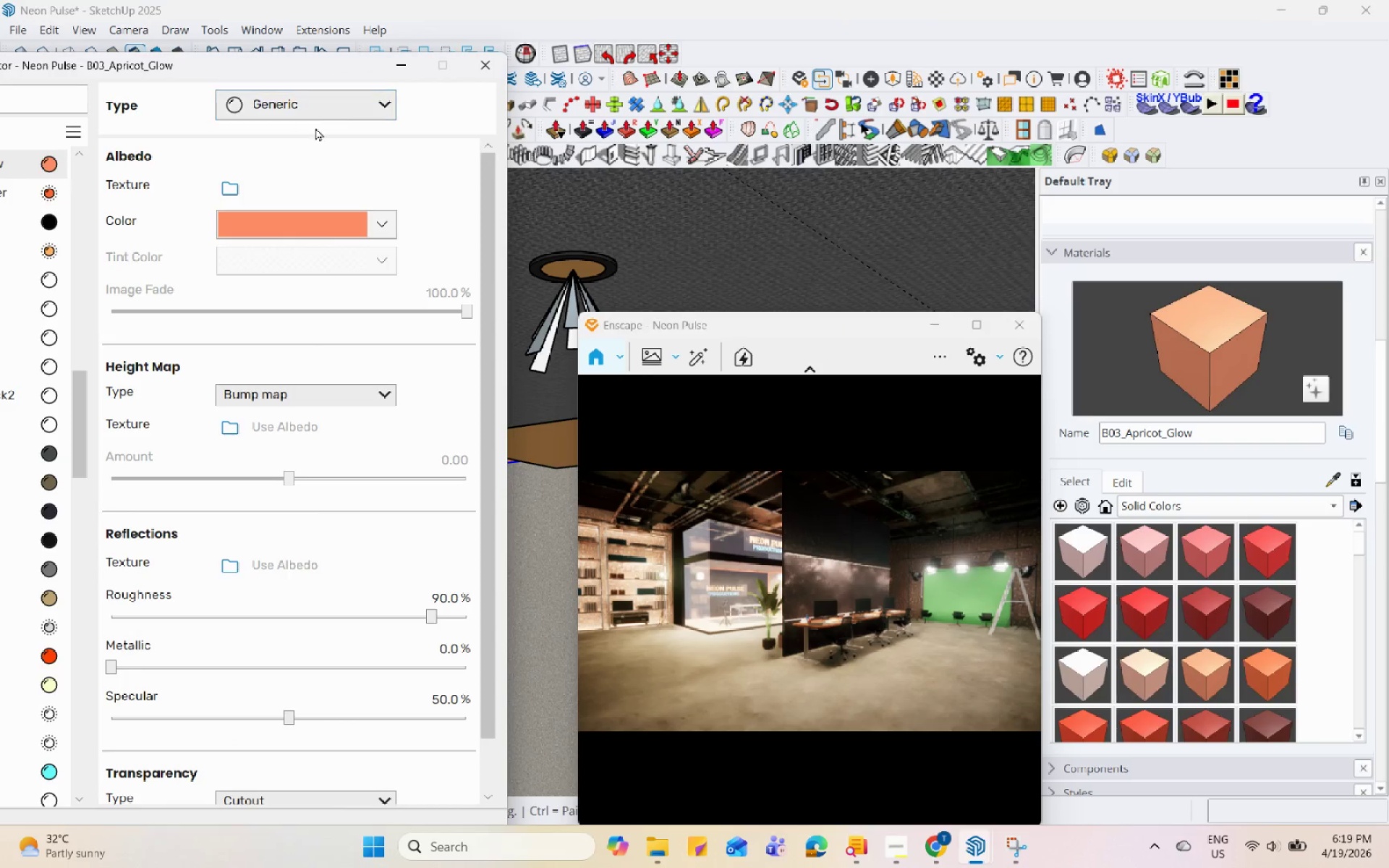 
left_click([350, 105])
 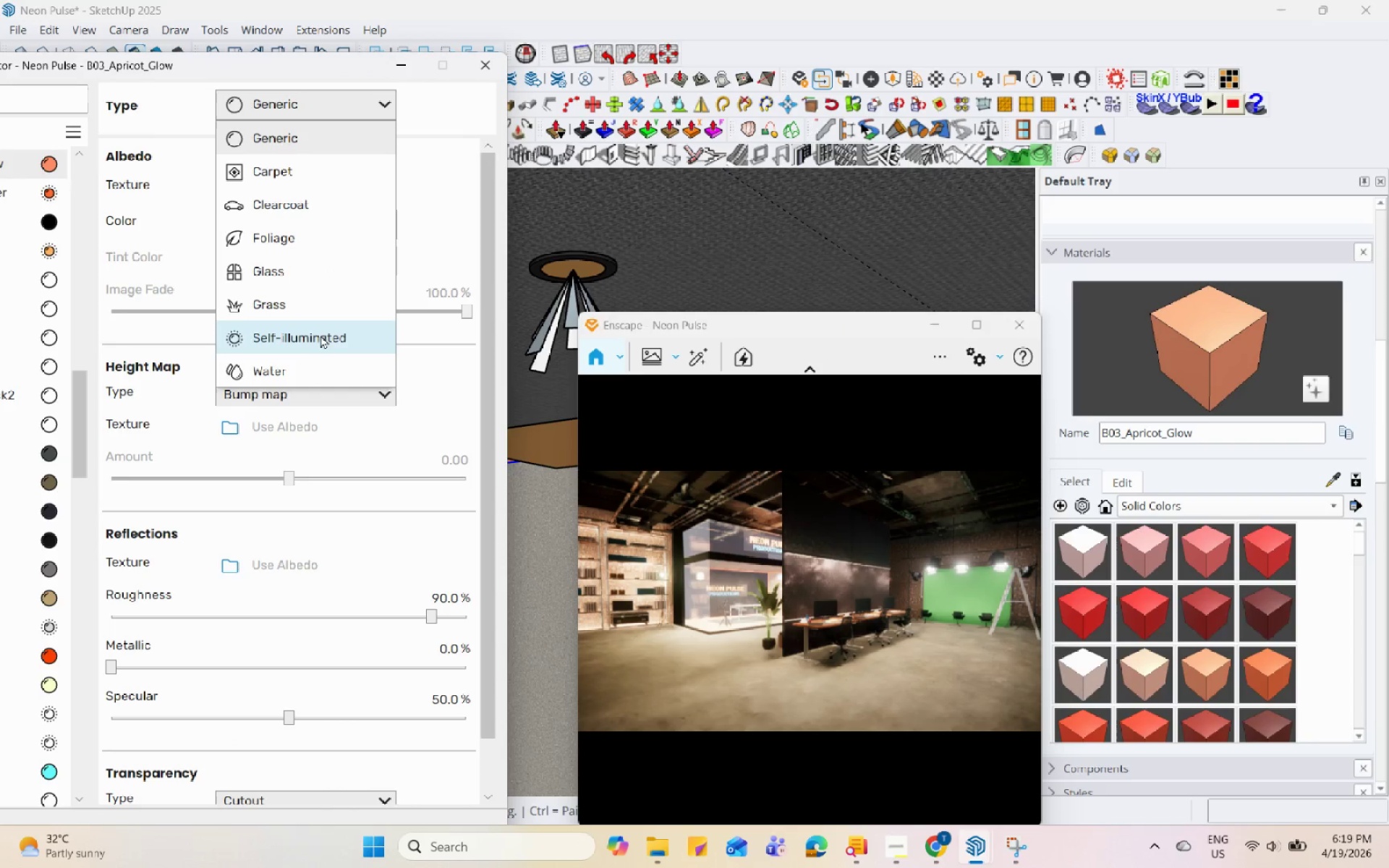 
left_click([319, 335])
 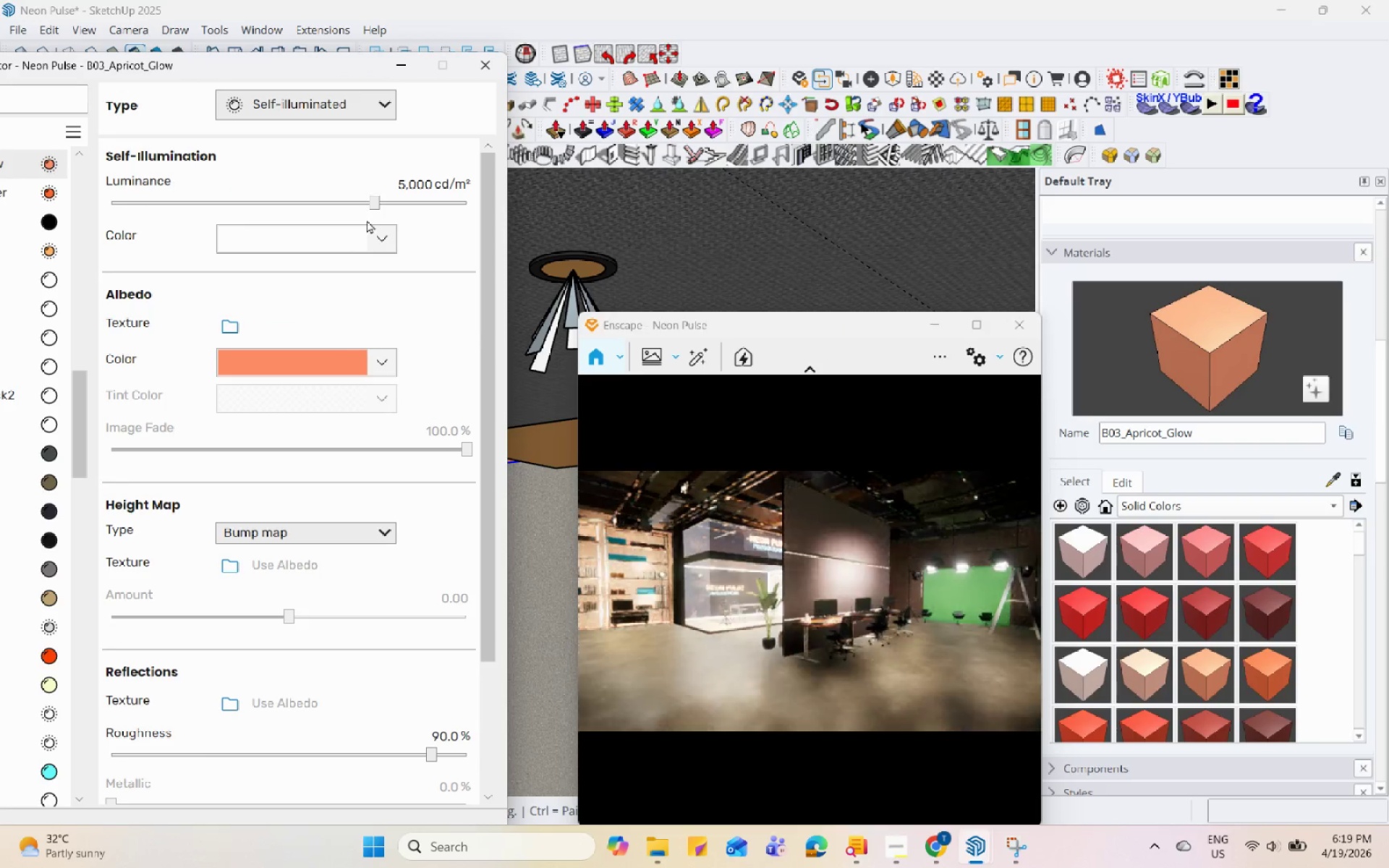 
left_click([383, 254])
 